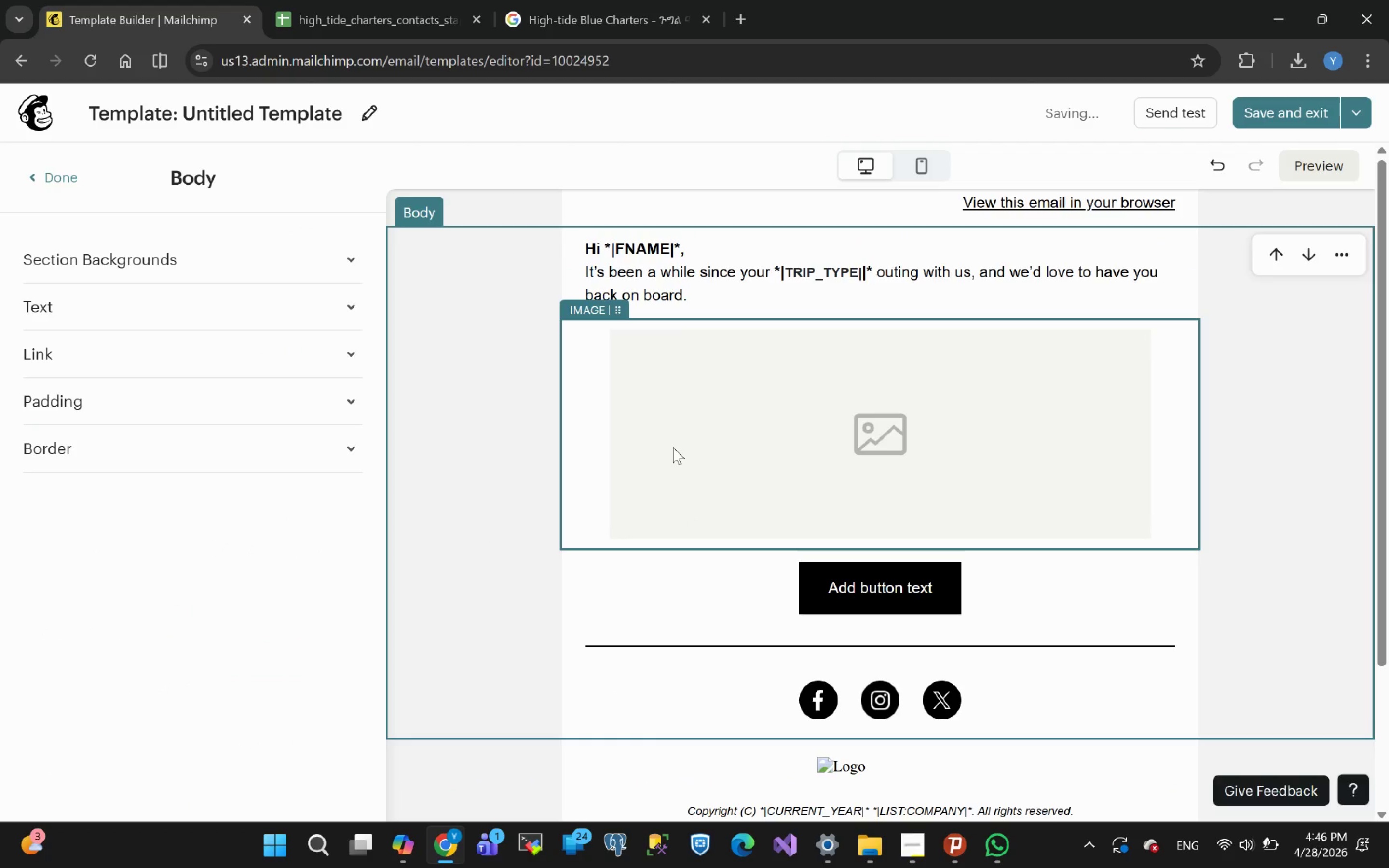 
left_click([51, 181])
 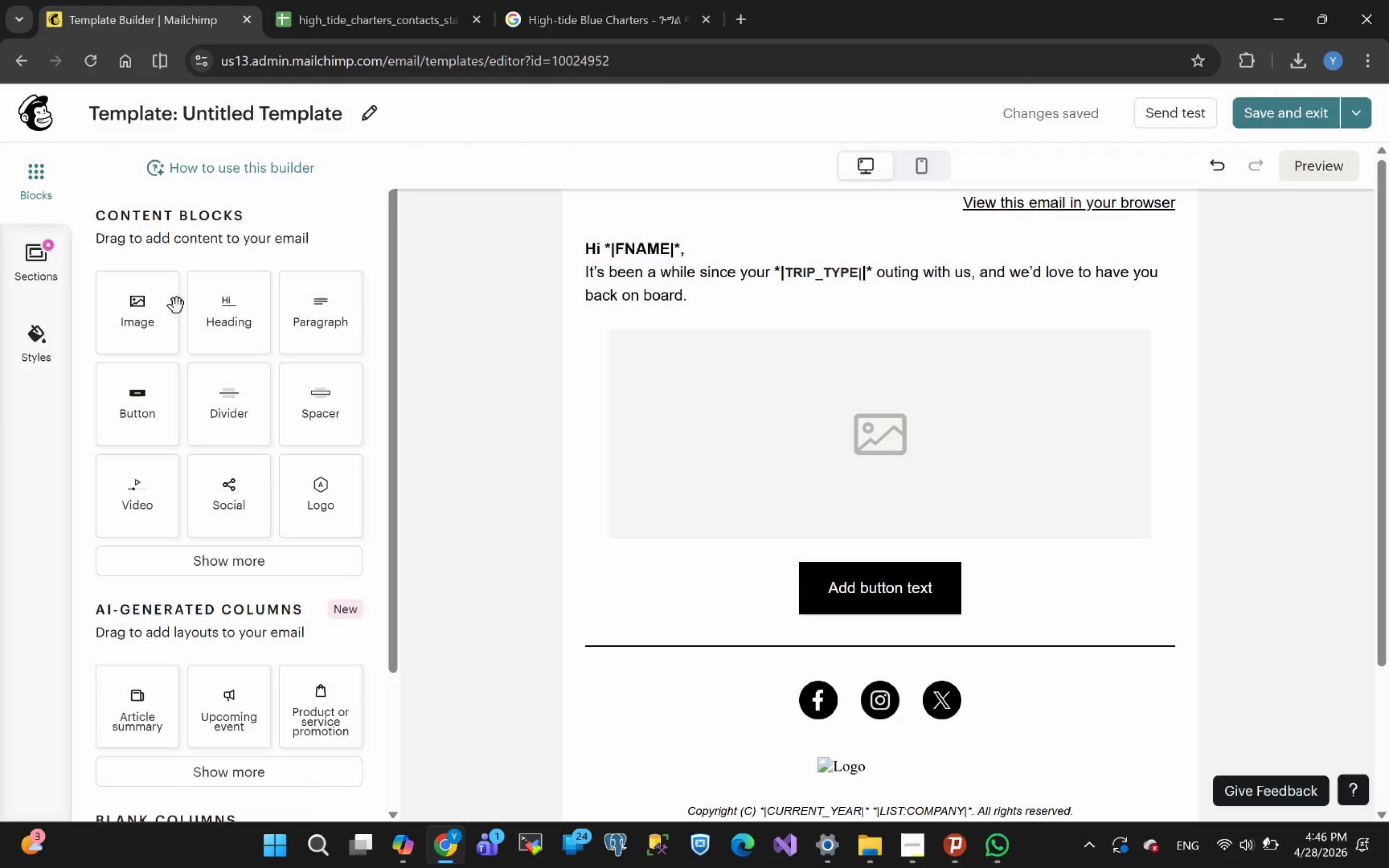 
left_click_drag(start_coordinate=[132, 323], to_coordinate=[771, 316])
 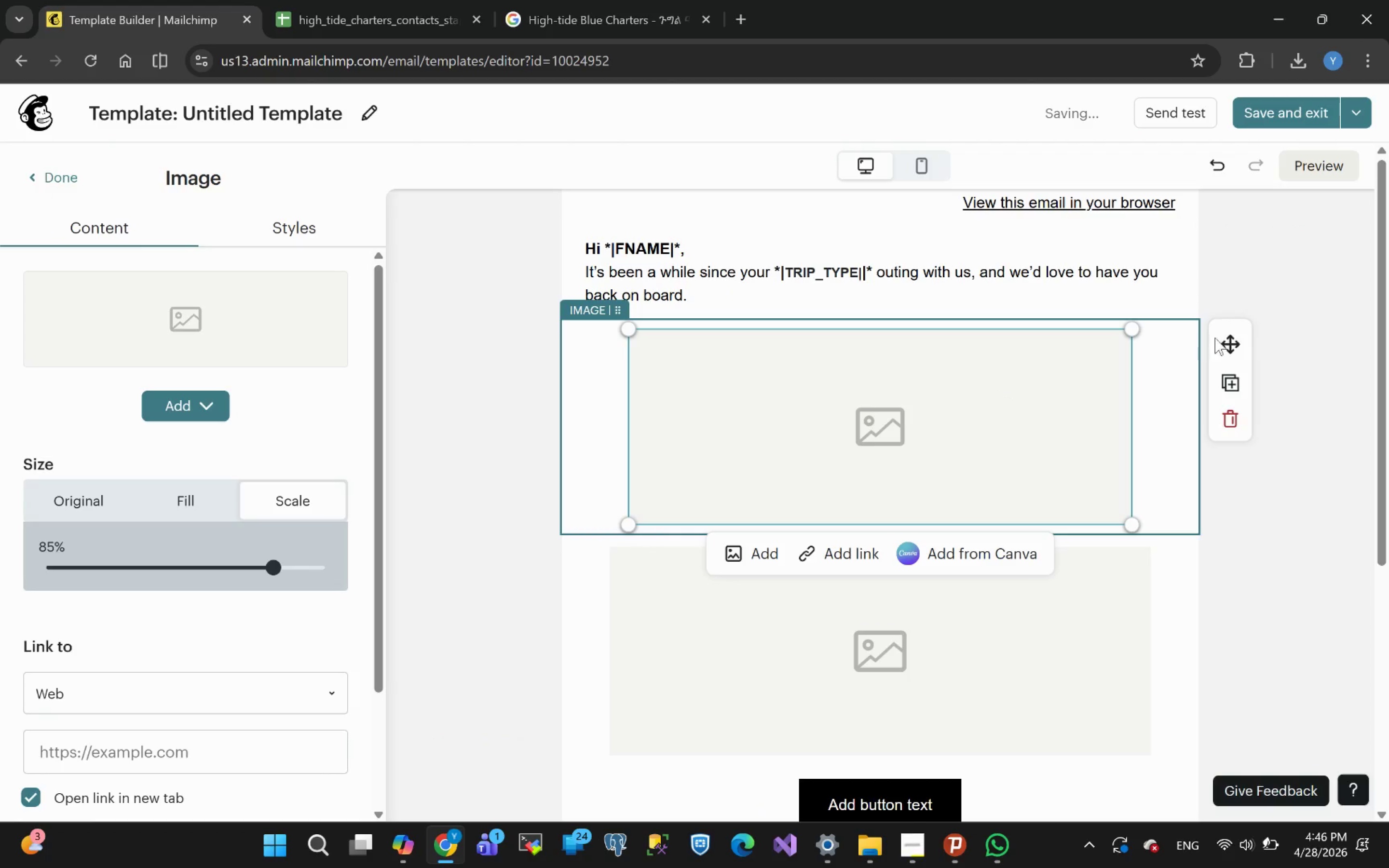 
left_click_drag(start_coordinate=[1228, 347], to_coordinate=[953, 223])
 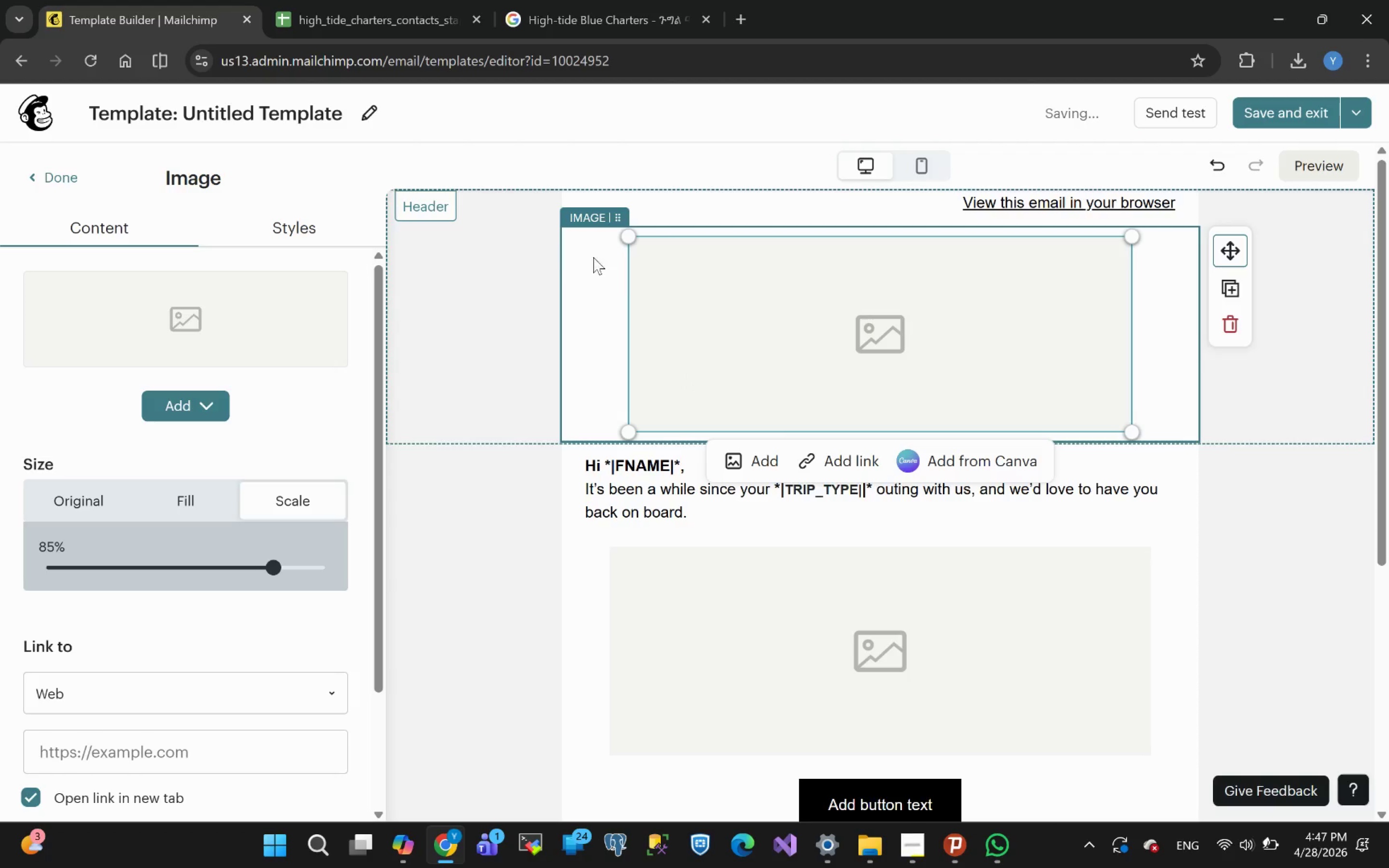 
wait(6.78)
 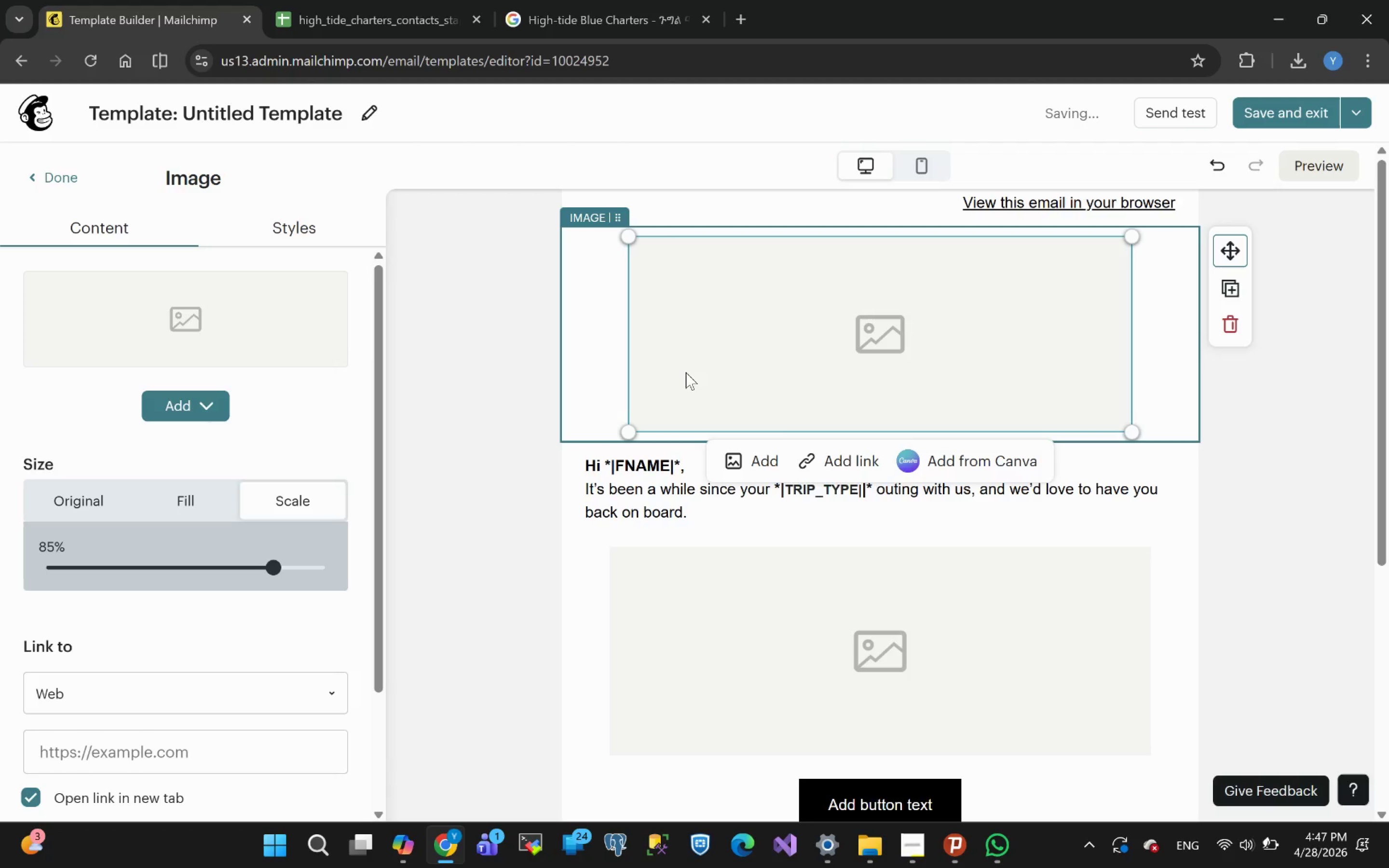 
left_click([188, 407])
 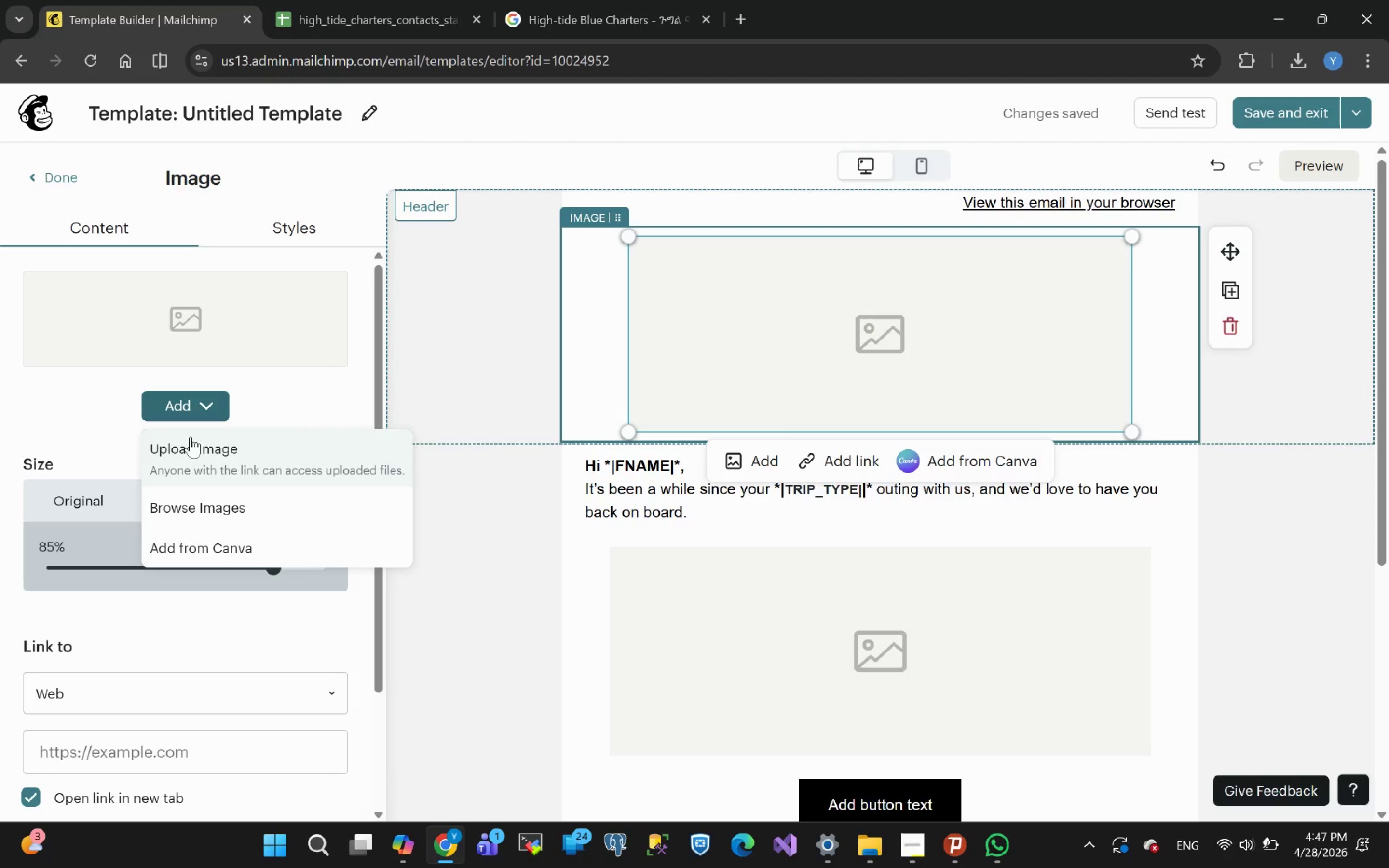 
left_click([188, 450])
 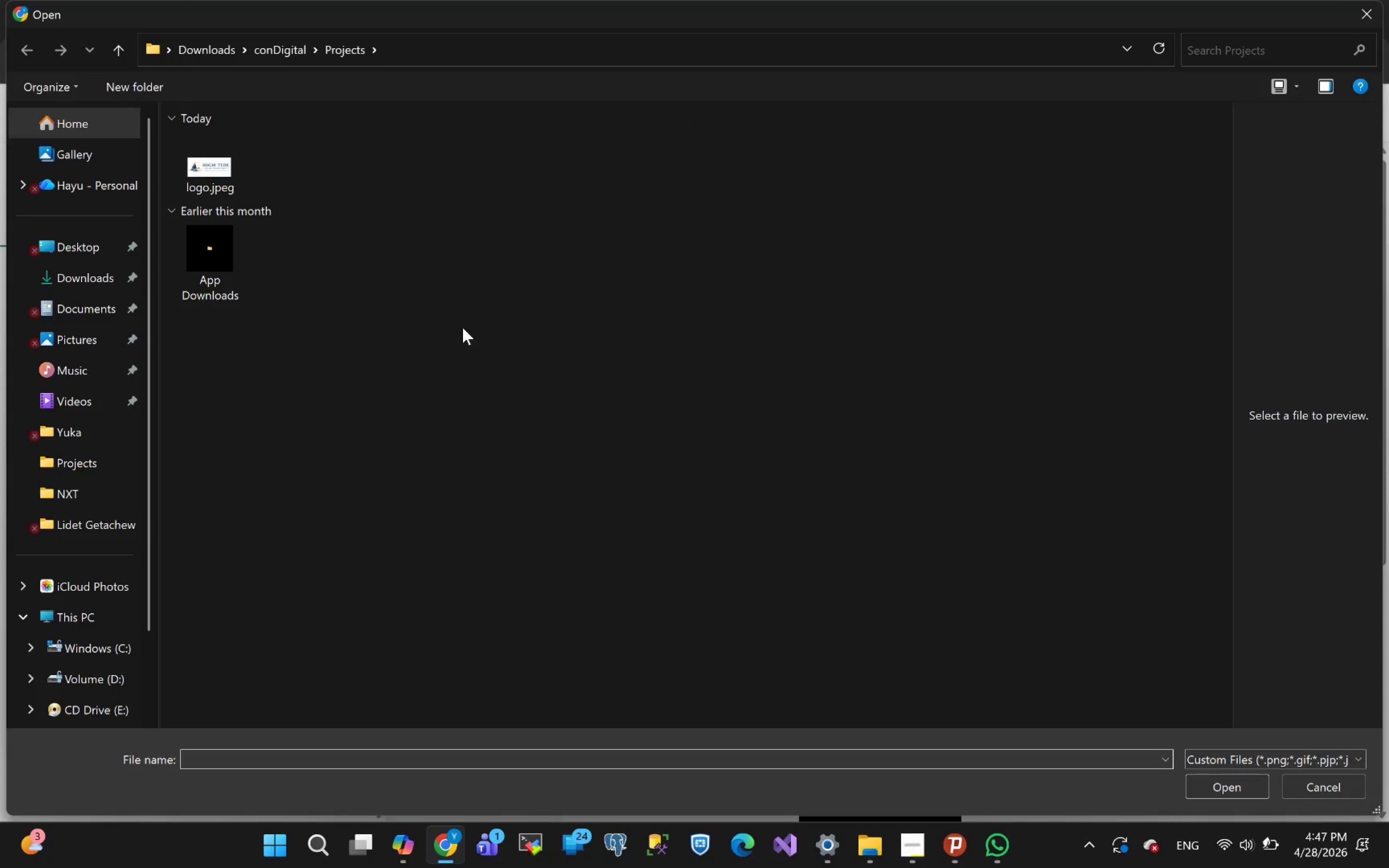 
left_click([227, 185])
 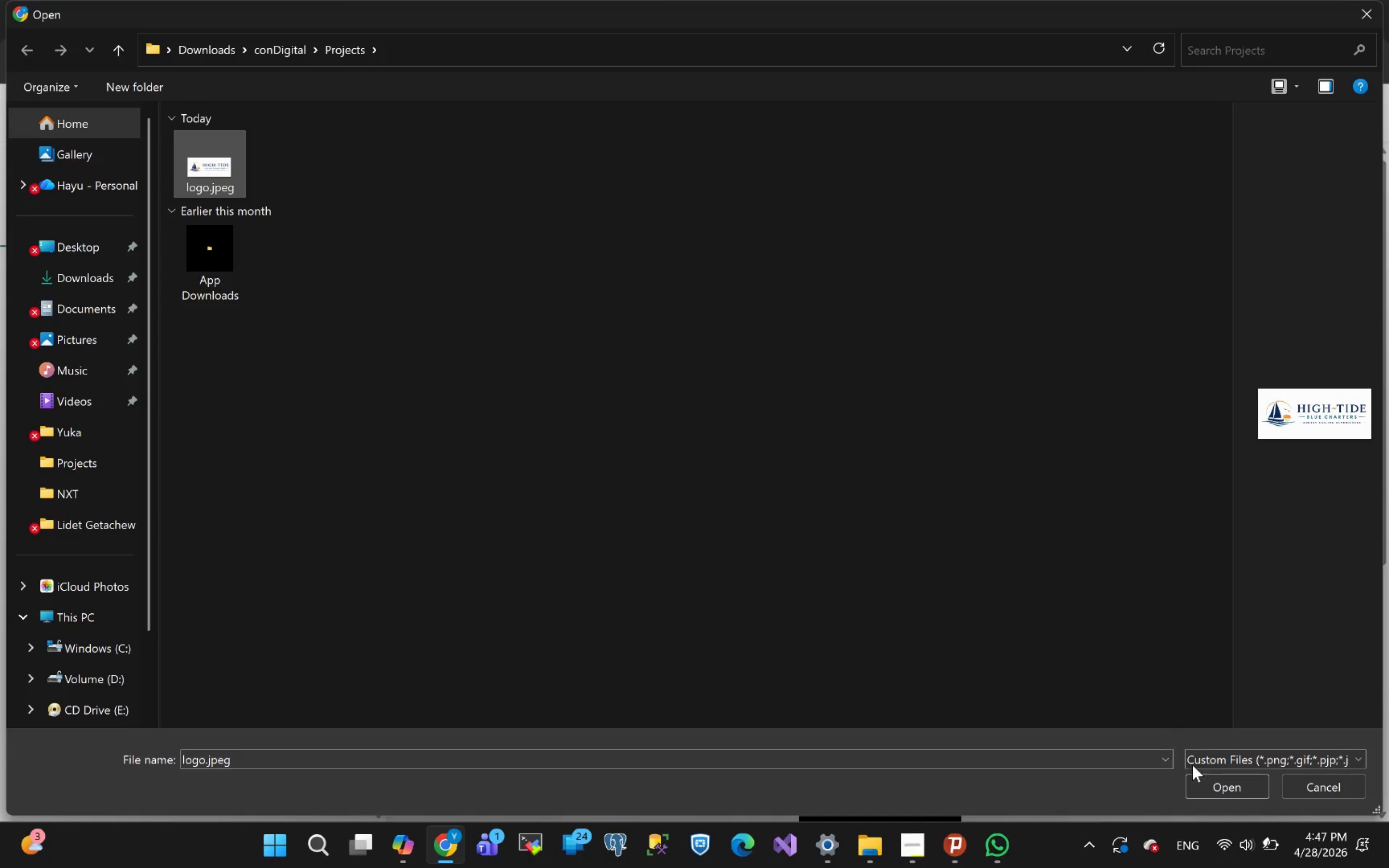 
left_click([1218, 784])
 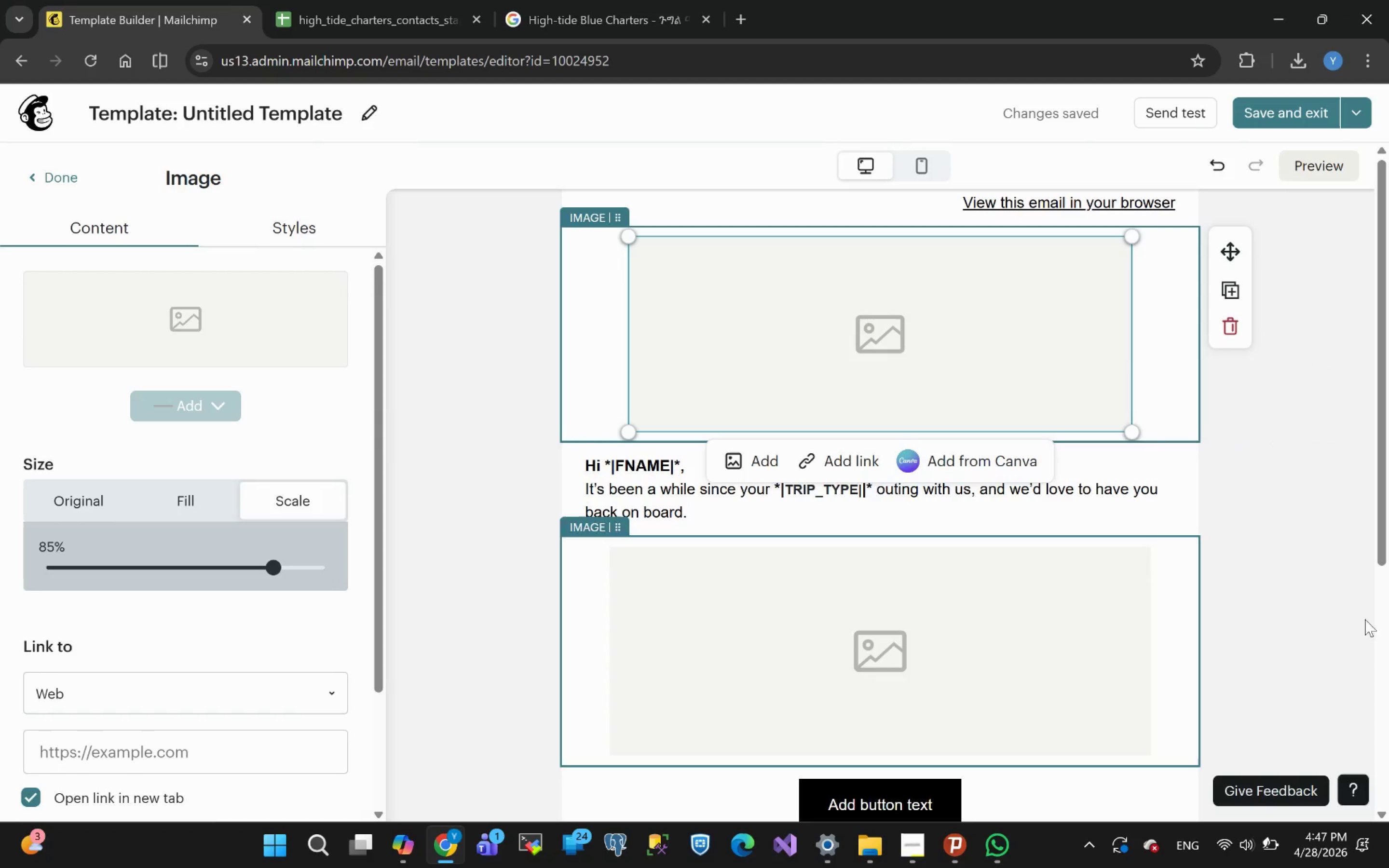 
wait(8.28)
 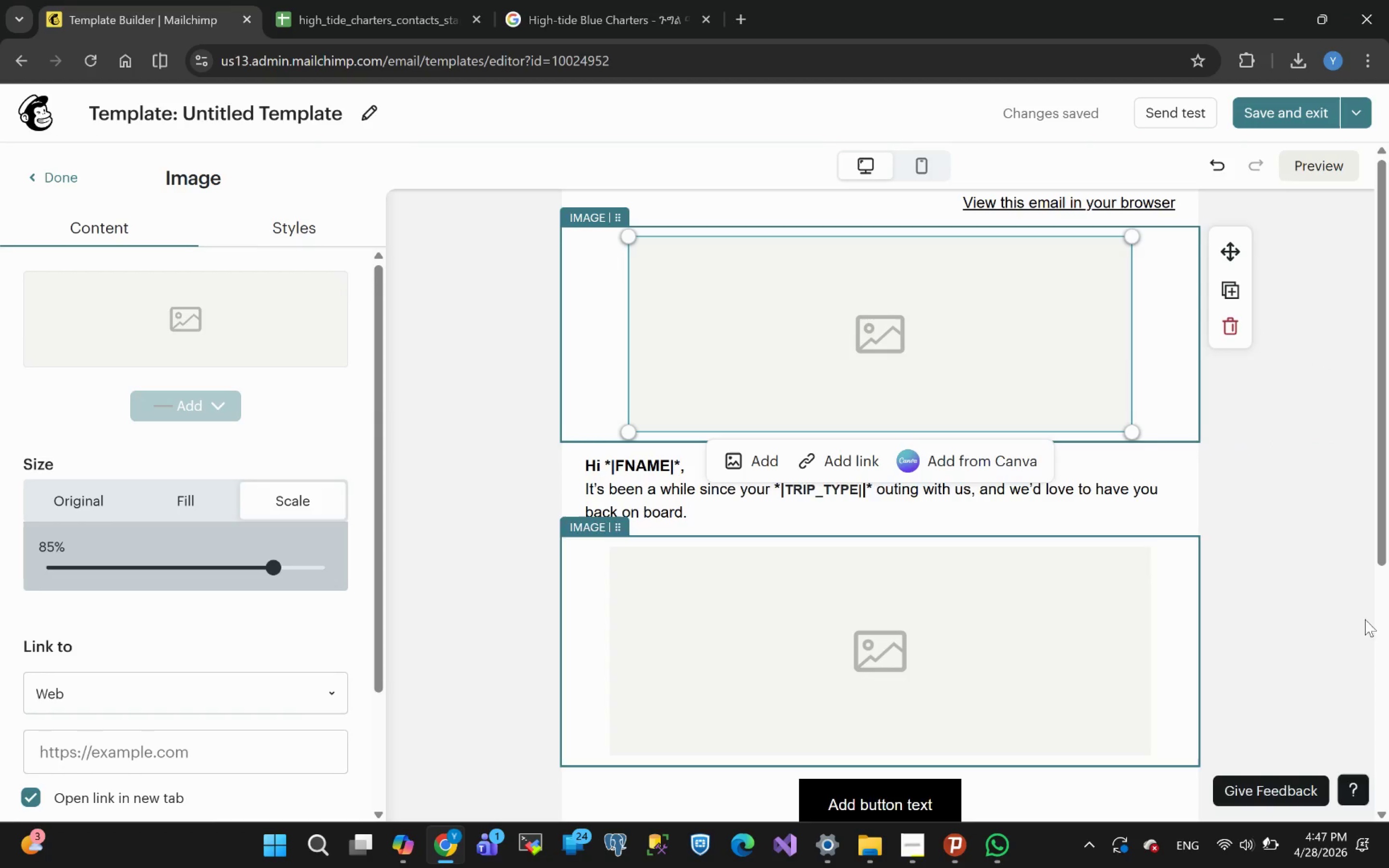 
left_click([906, 485])
 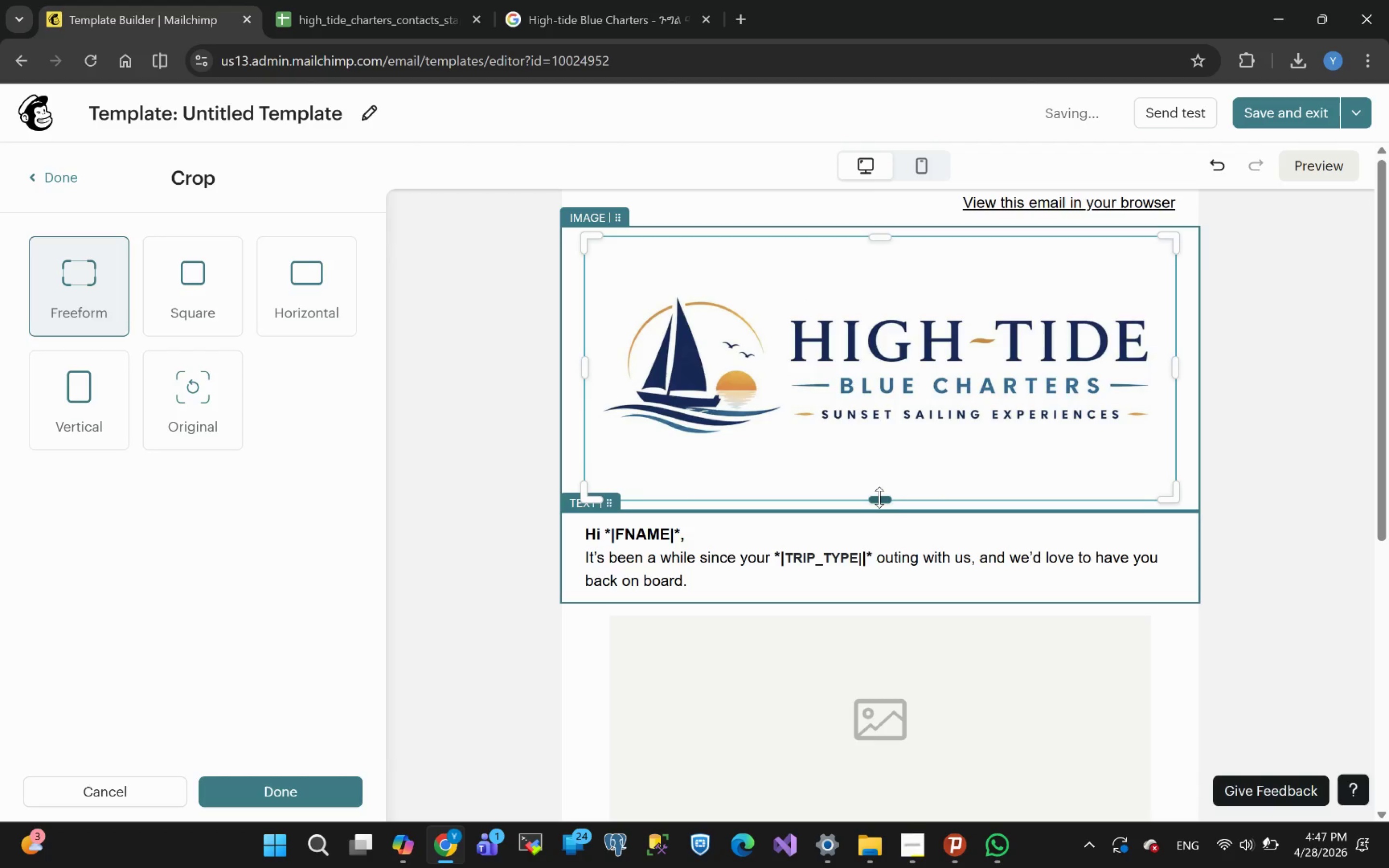 
left_click_drag(start_coordinate=[879, 497], to_coordinate=[877, 439])
 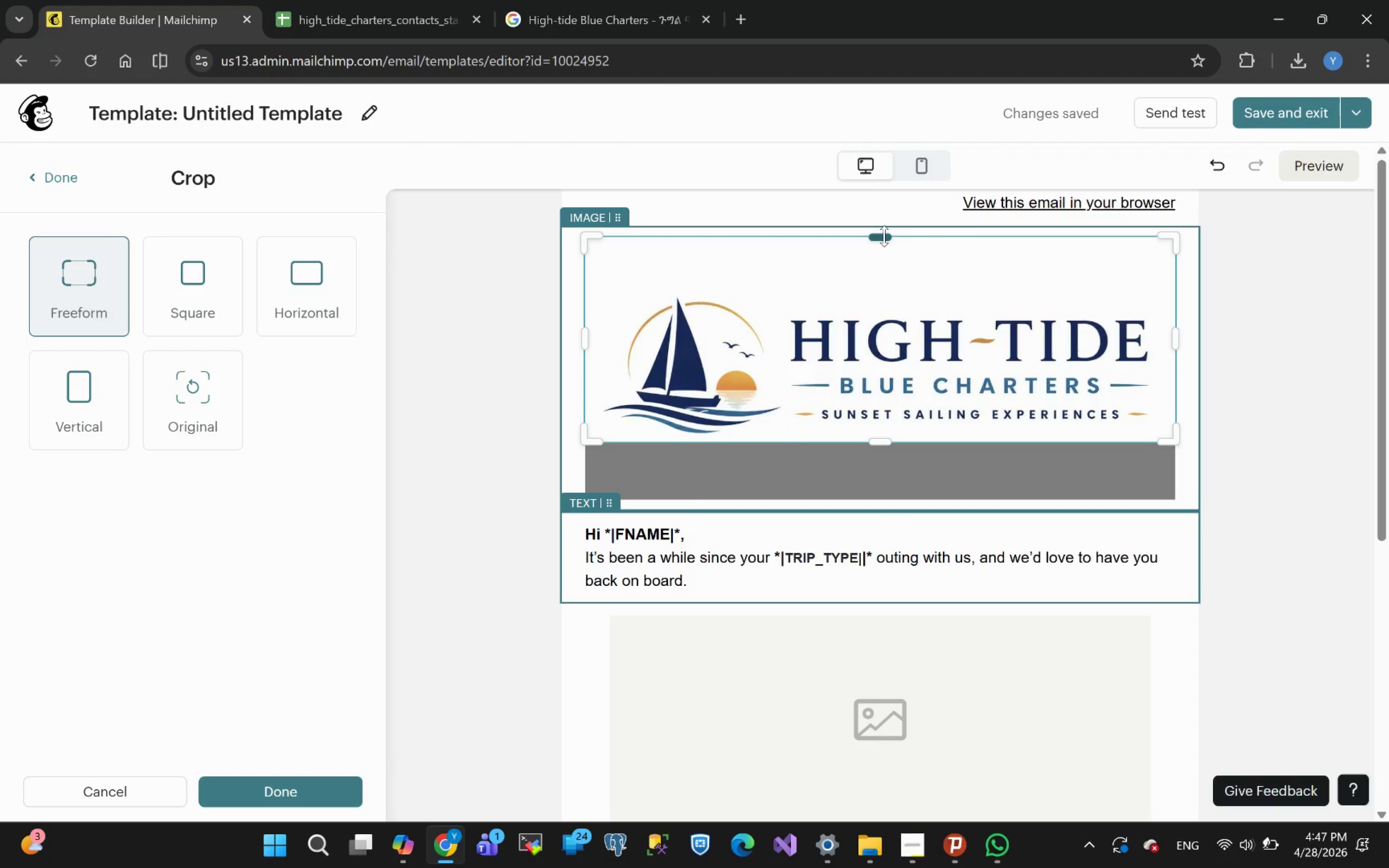 
left_click_drag(start_coordinate=[880, 239], to_coordinate=[888, 292])
 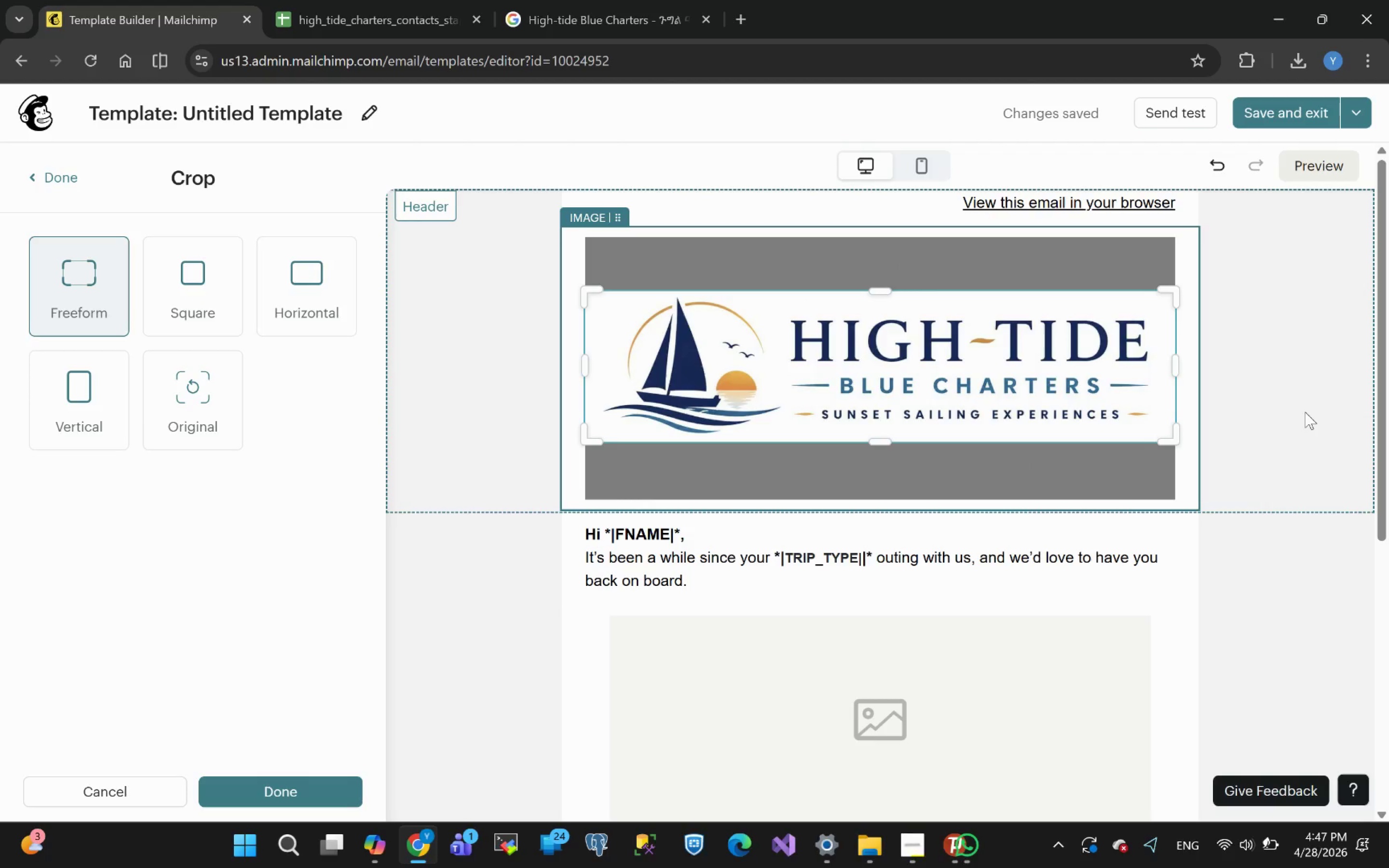 
left_click([1305, 412])
 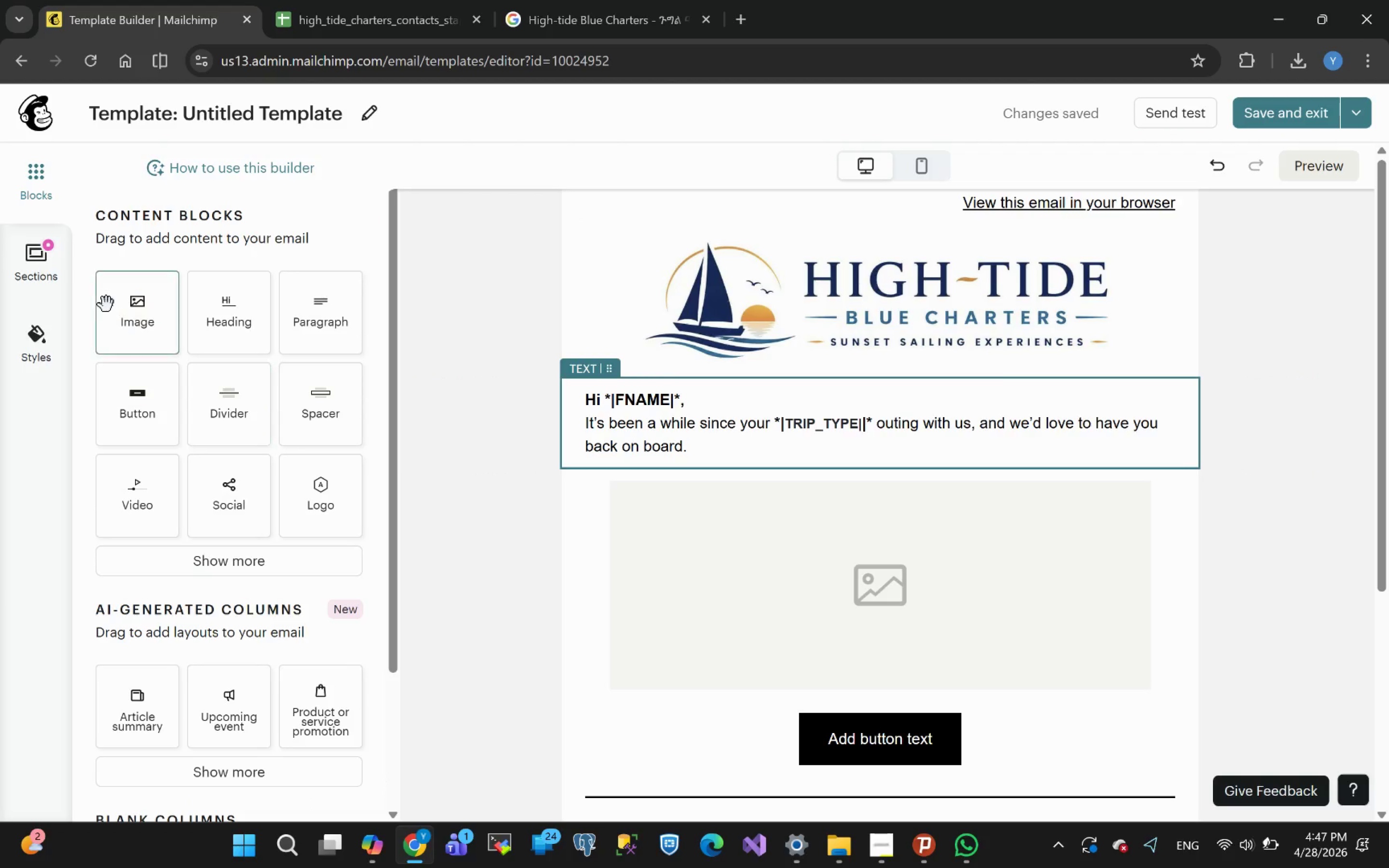 
wait(6.42)
 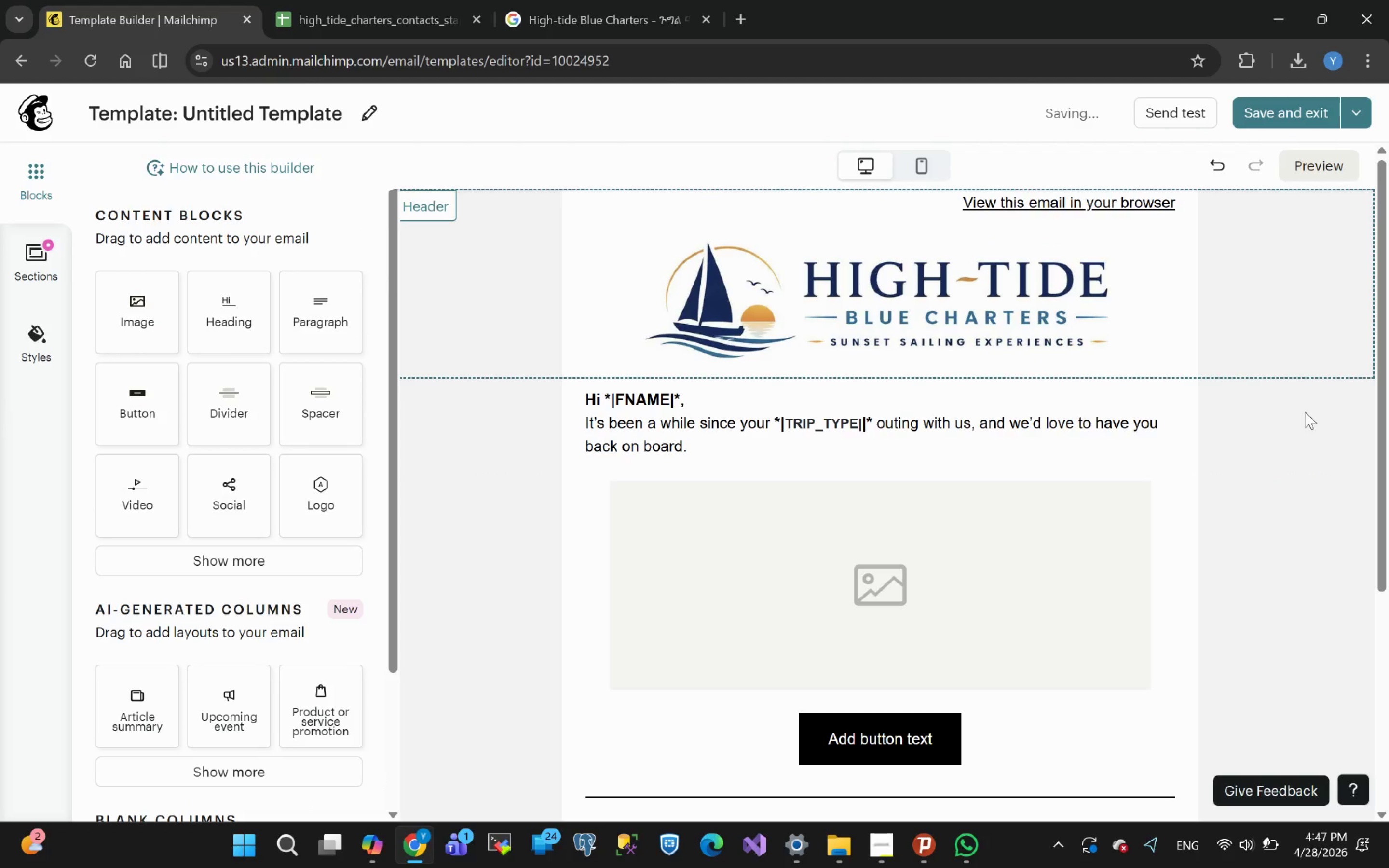 
left_click([769, 326])
 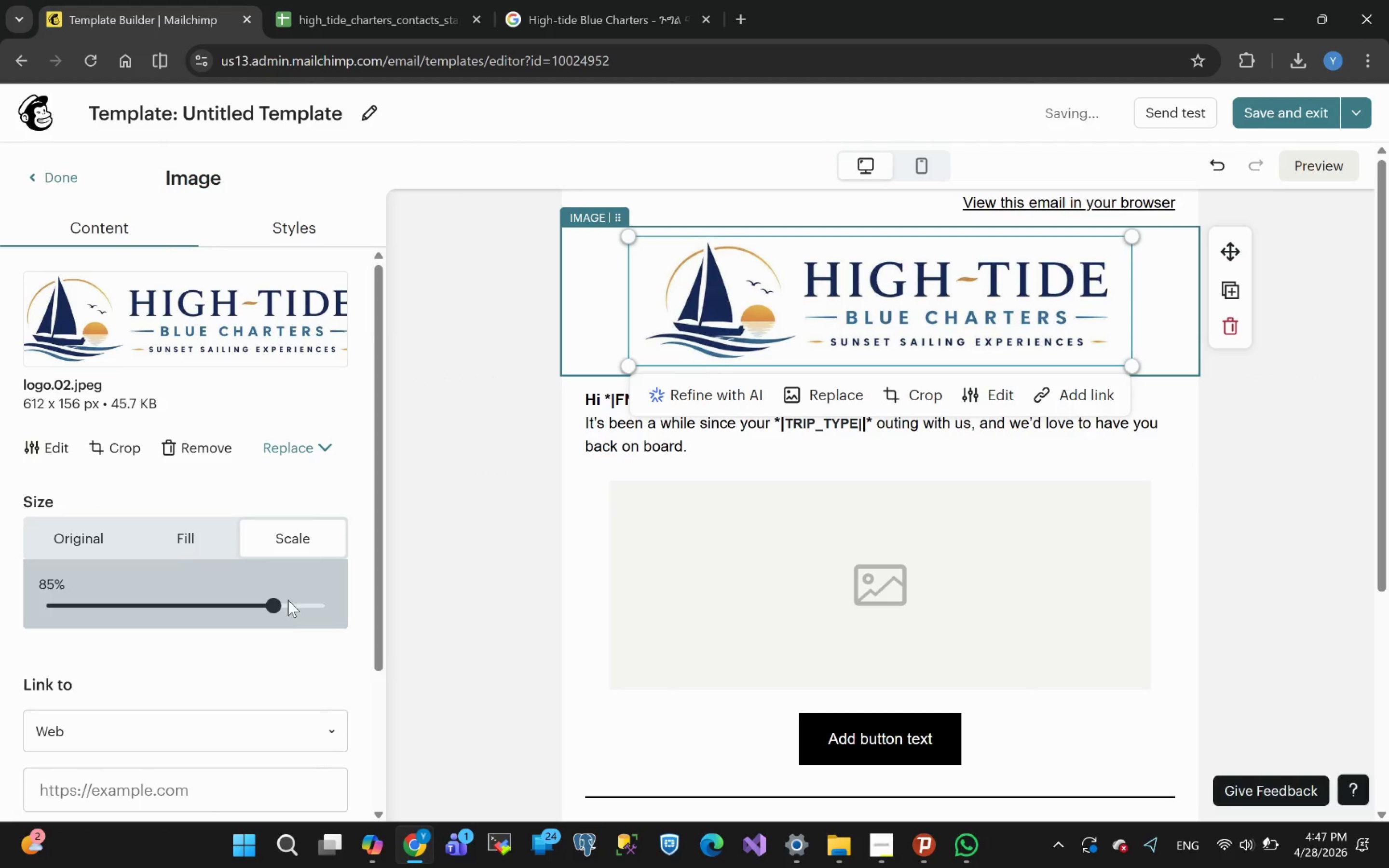 
left_click_drag(start_coordinate=[274, 605], to_coordinate=[333, 604])
 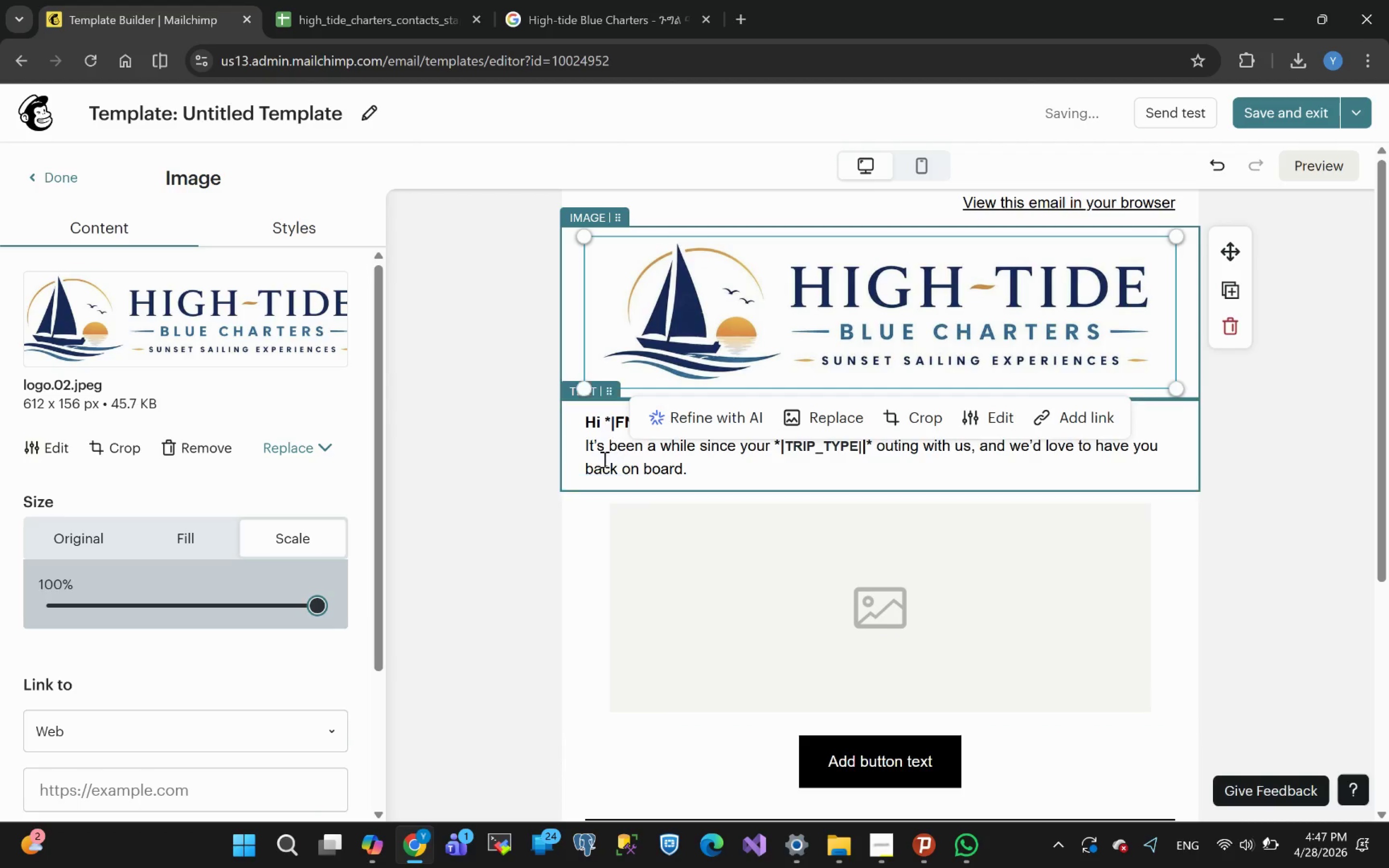 
mouse_move([110, 626])
 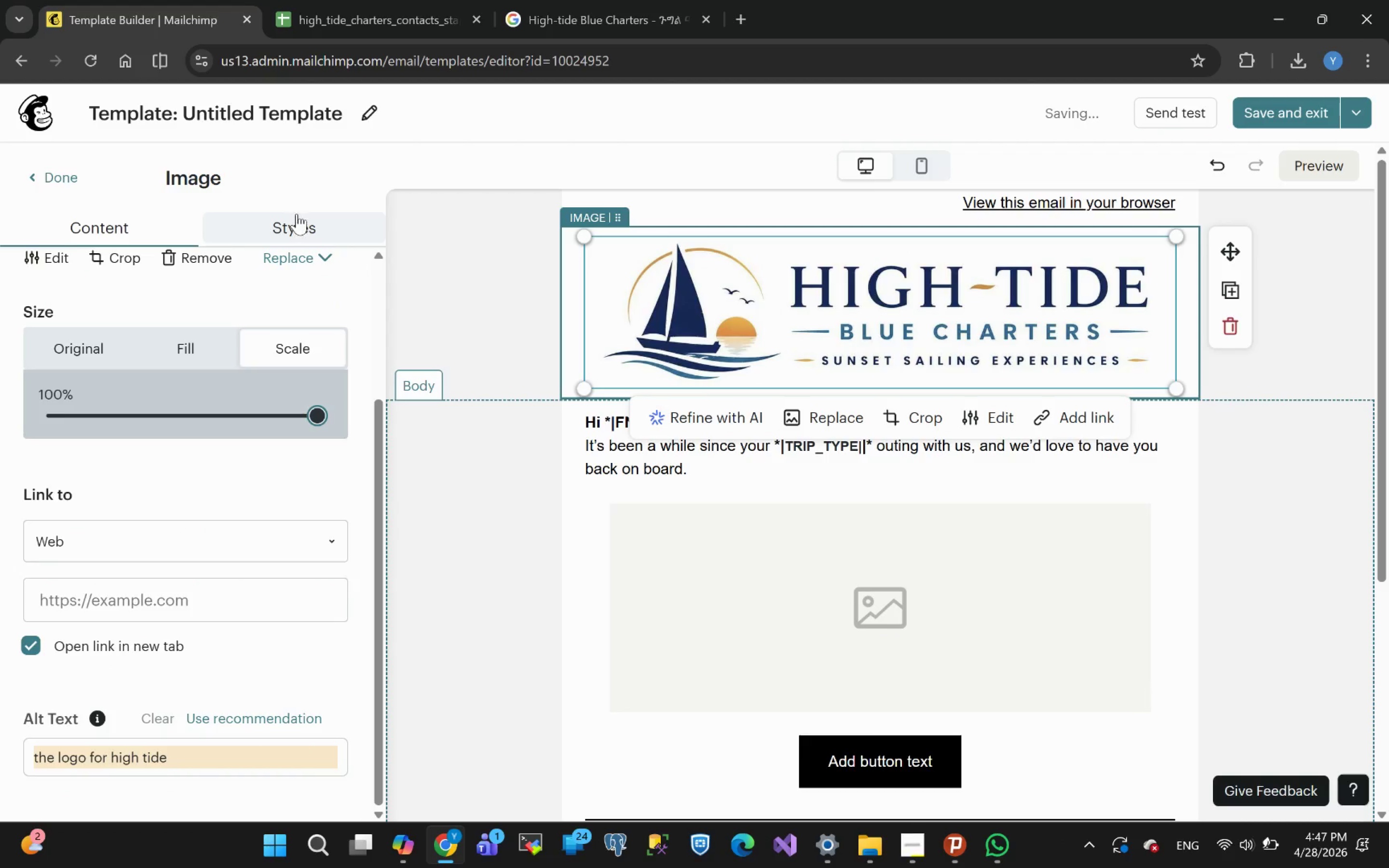 
left_click([297, 224])
 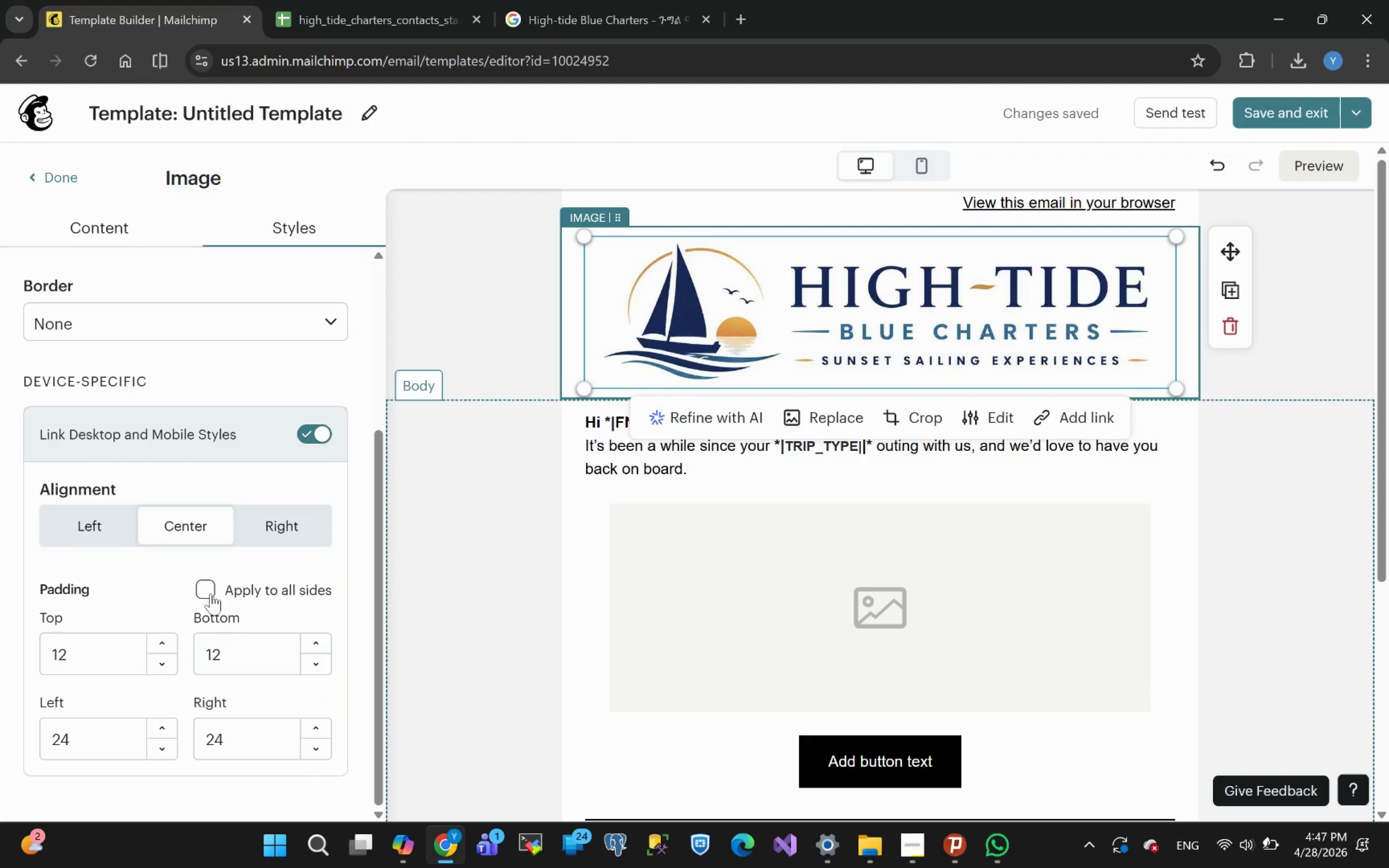 
left_click([210, 595])
 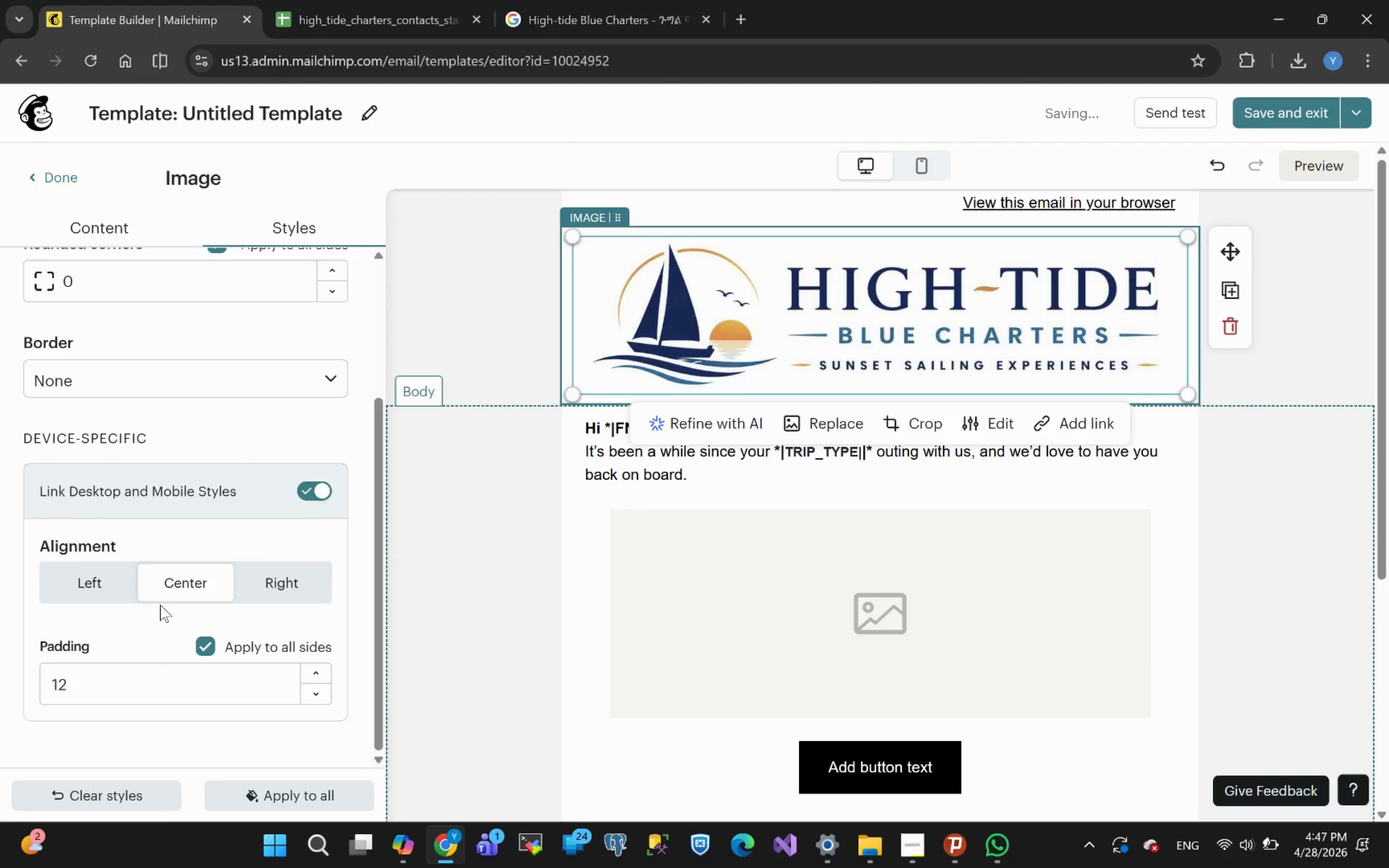 
left_click_drag(start_coordinate=[107, 690], to_coordinate=[0, 700])
 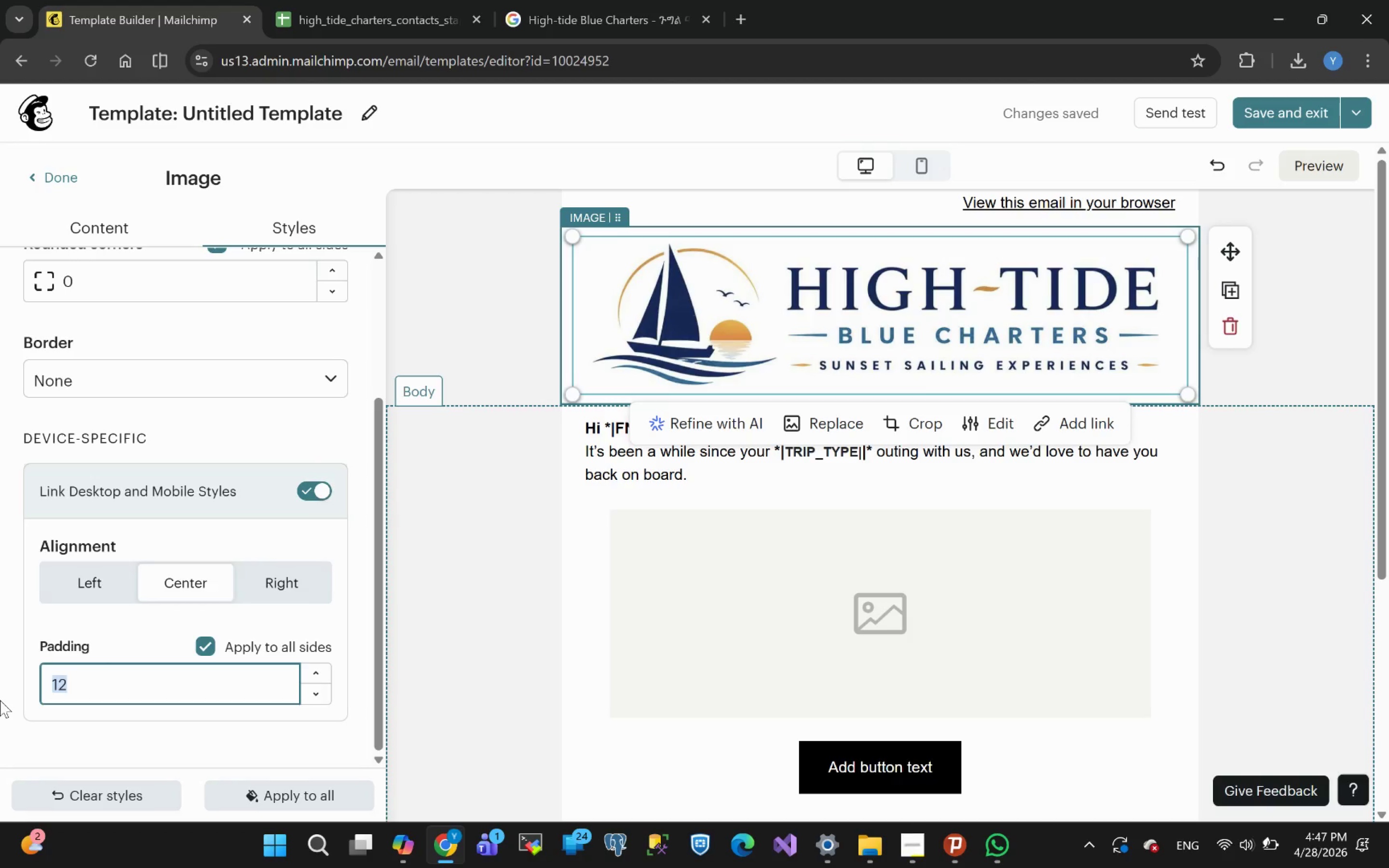 
key(0)
 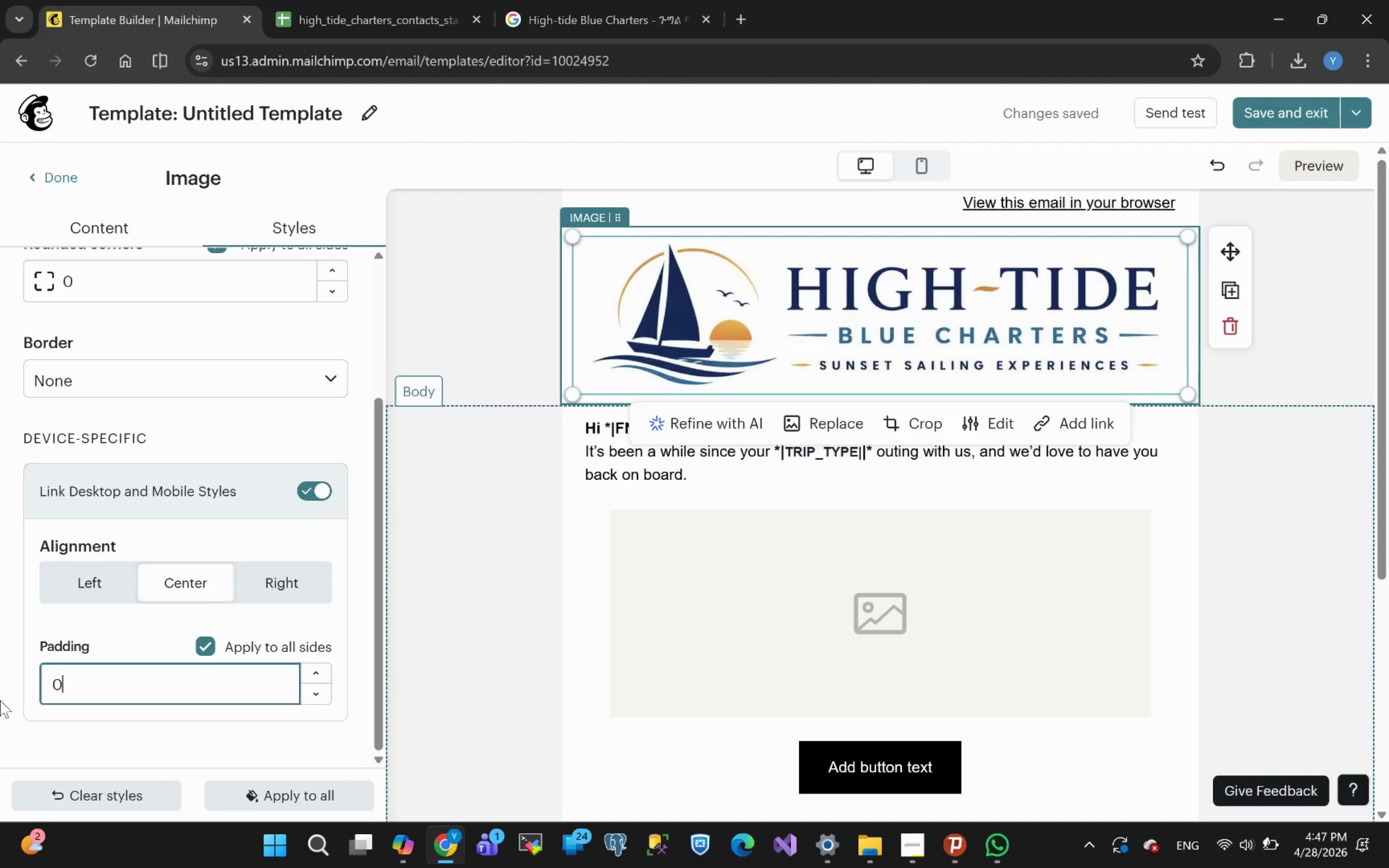 
key(Enter)
 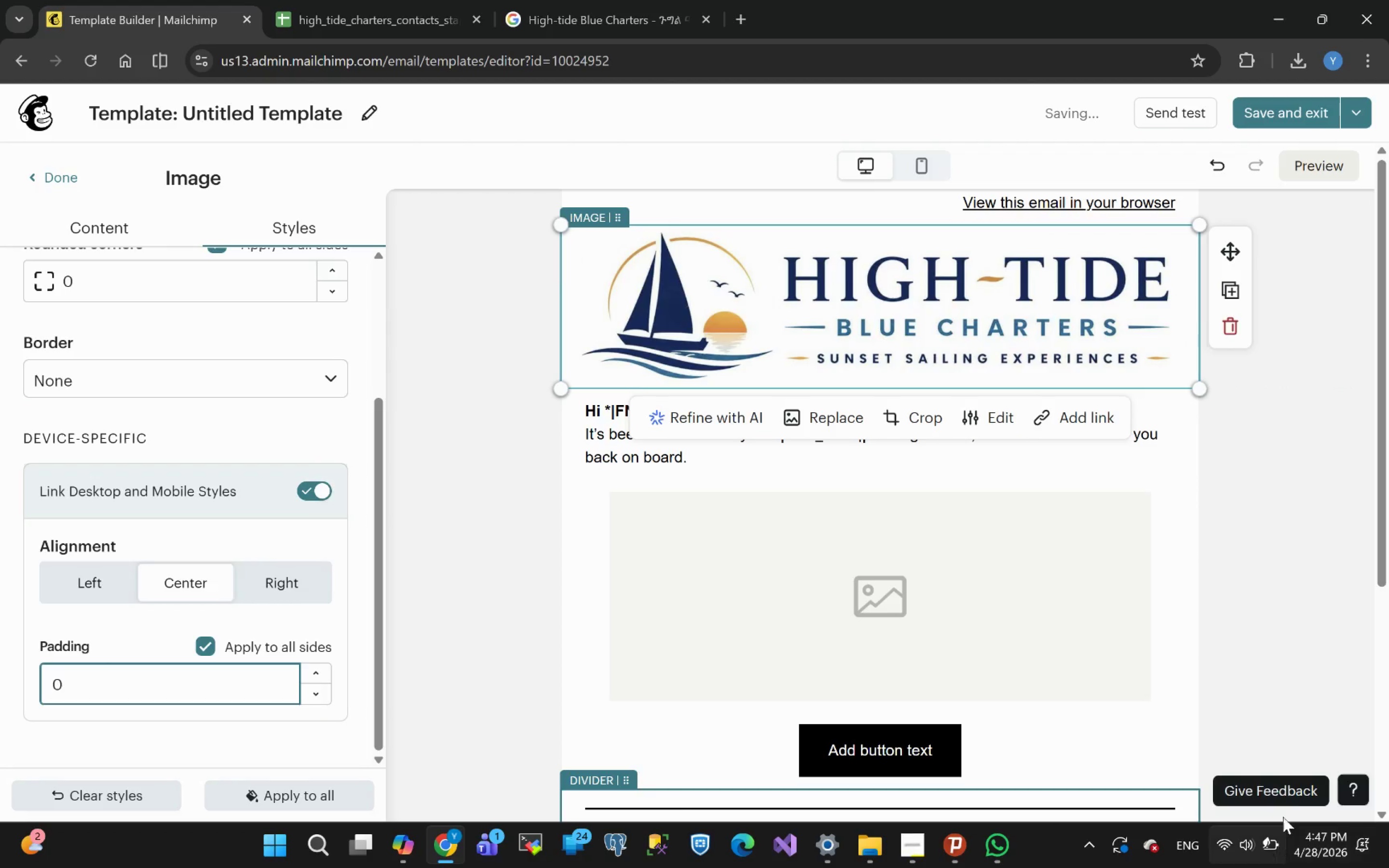 
left_click([1280, 557])
 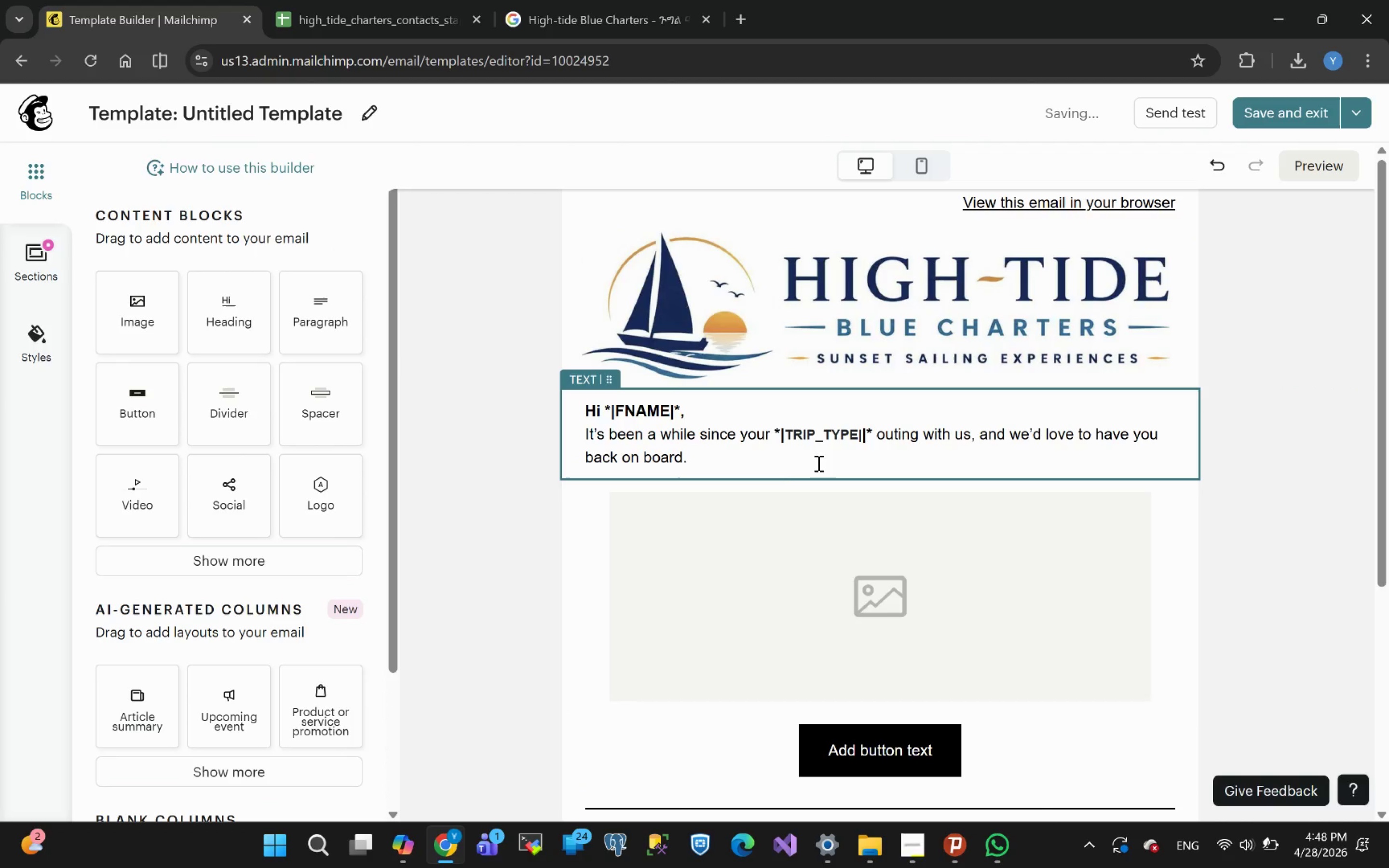 
left_click([750, 459])
 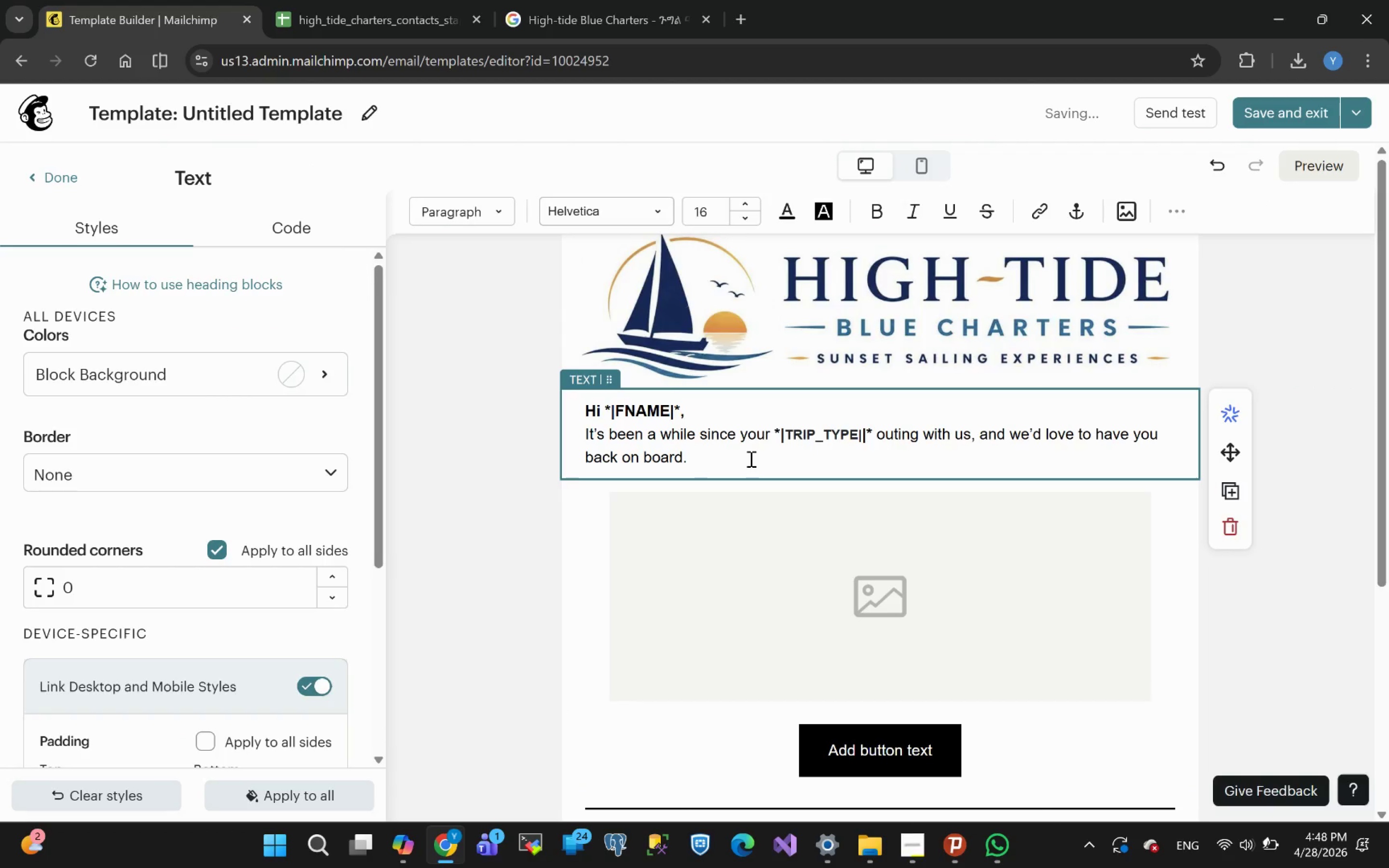 
key(Space)
 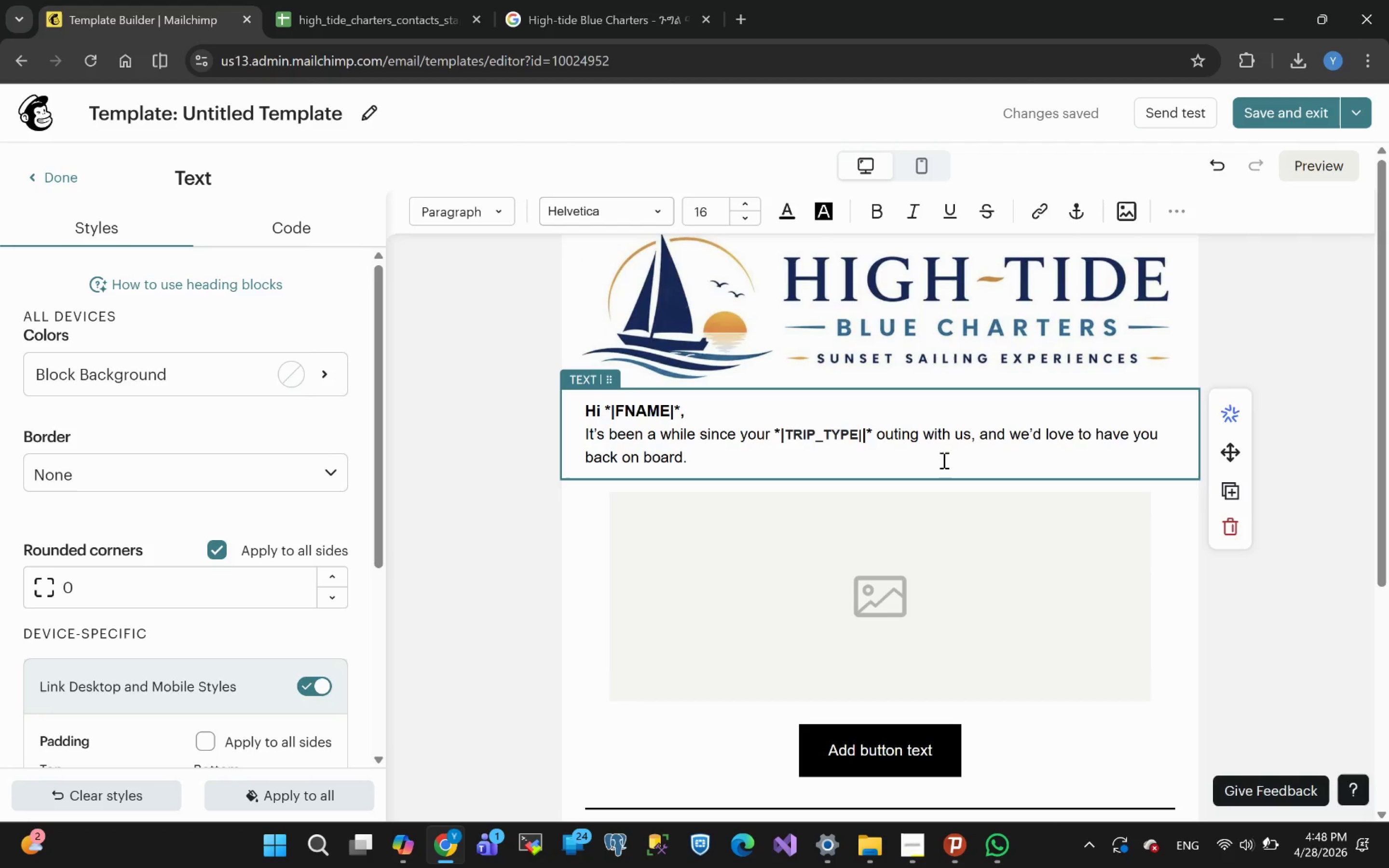 
wait(11.83)
 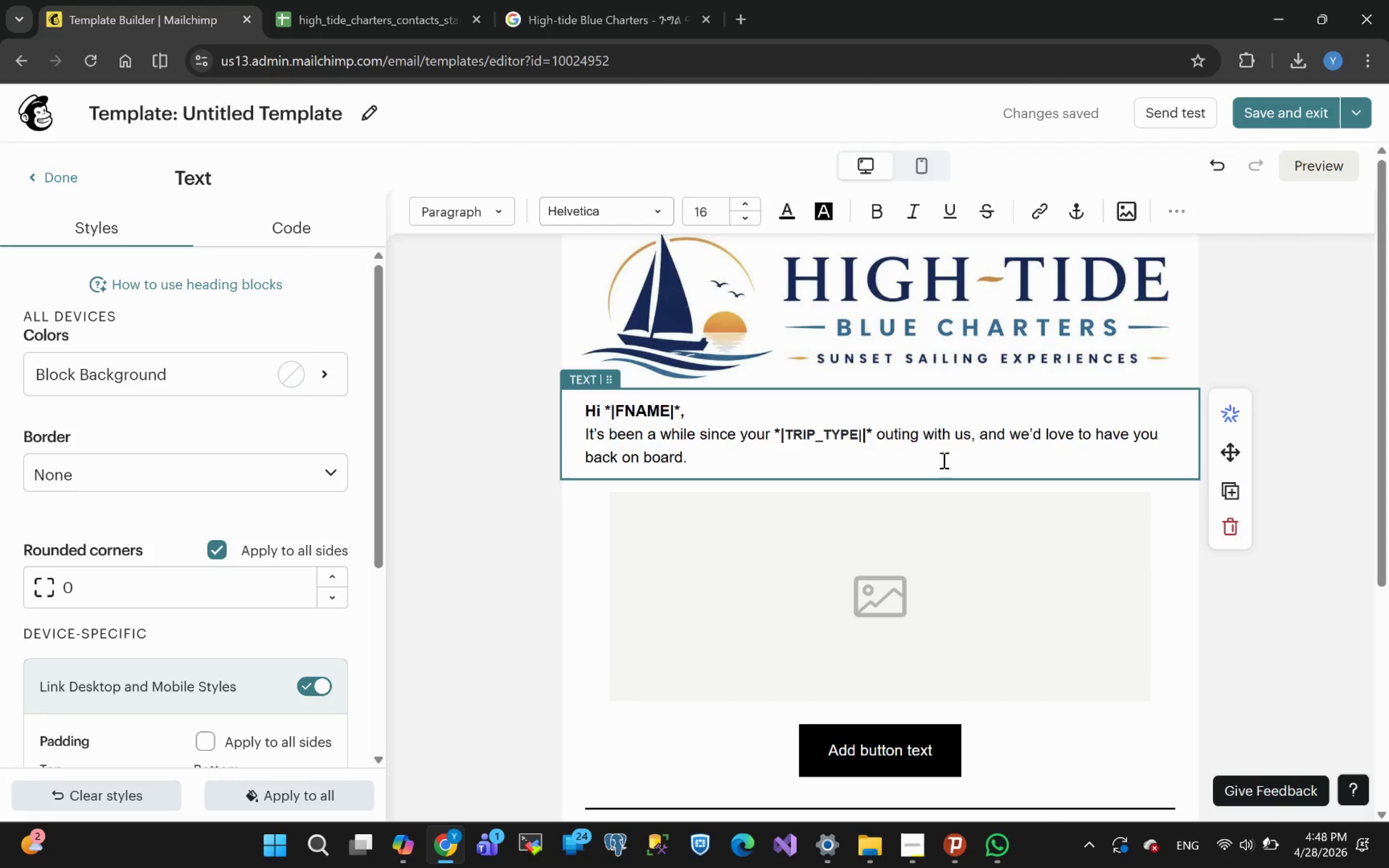 
left_click([488, 418])
 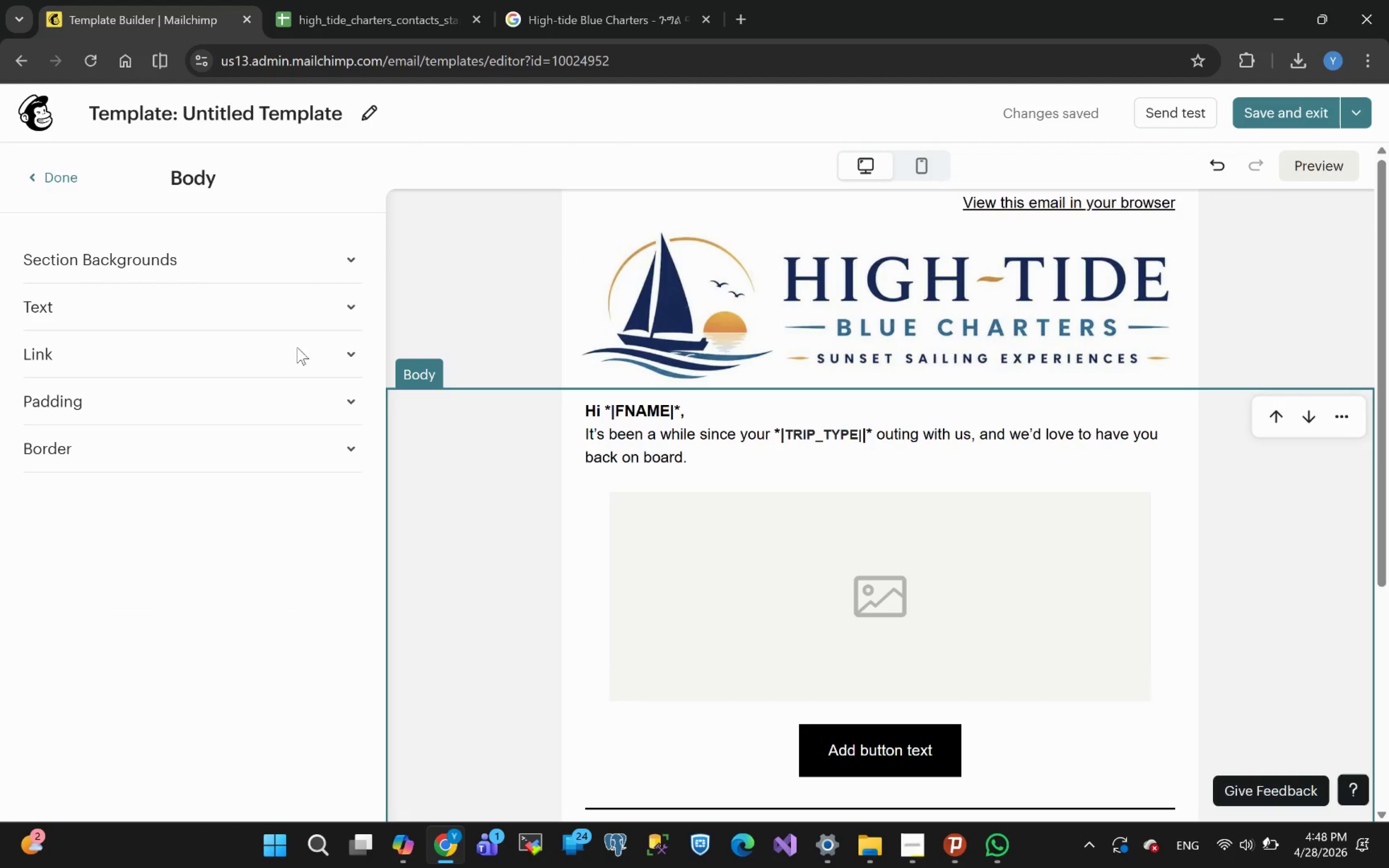 
left_click([49, 178])
 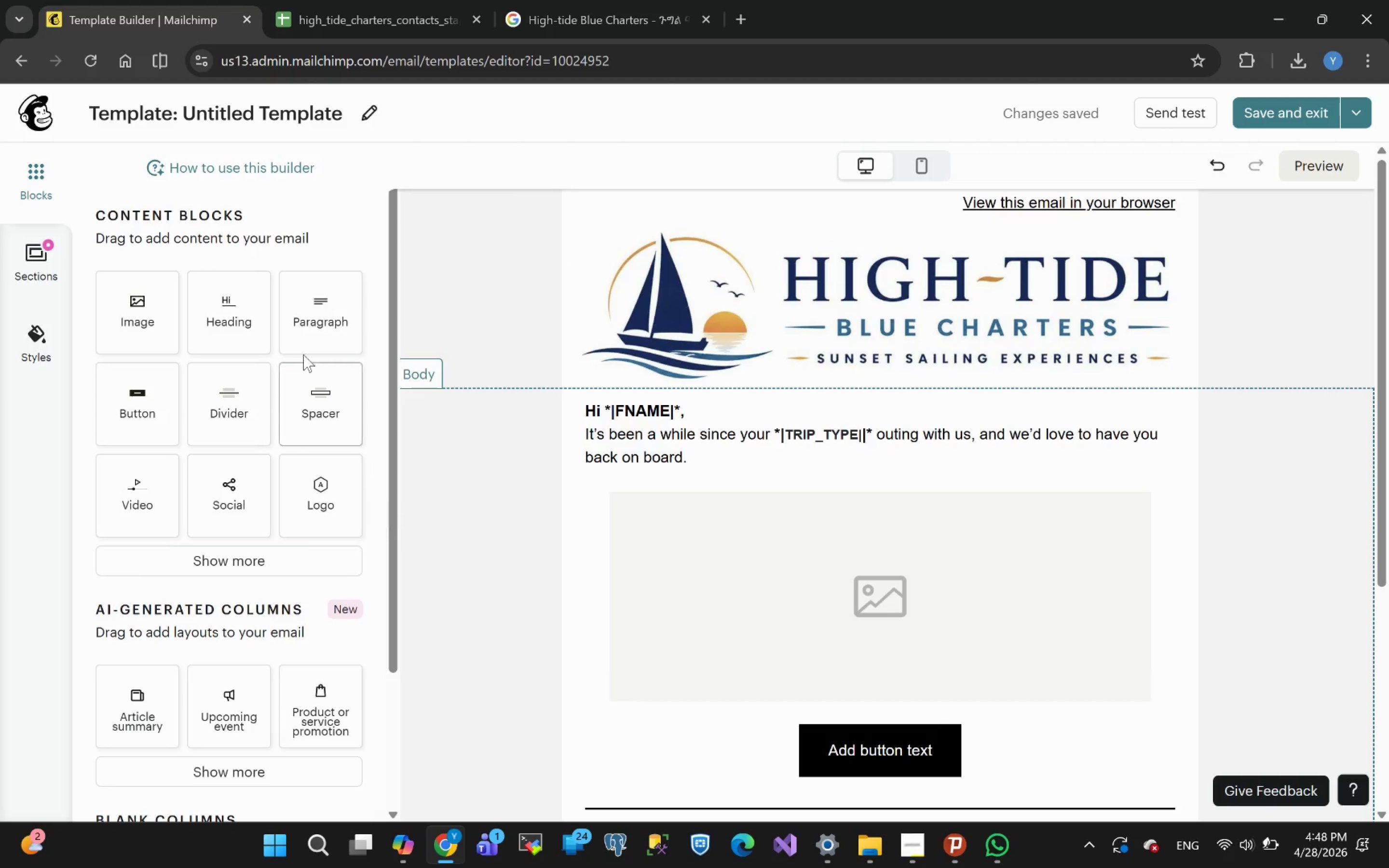 
left_click_drag(start_coordinate=[314, 330], to_coordinate=[814, 514])
 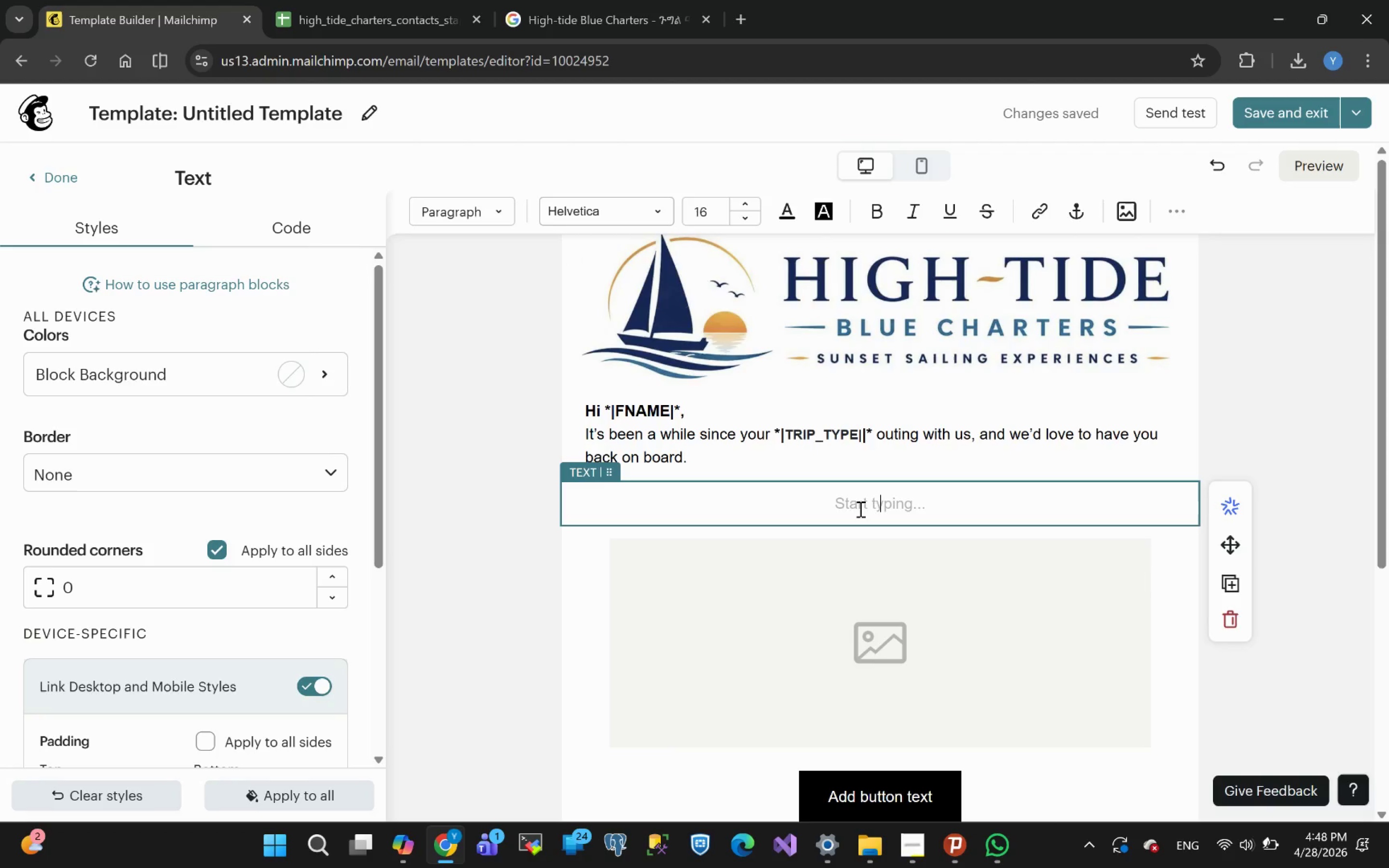 
wait(6.41)
 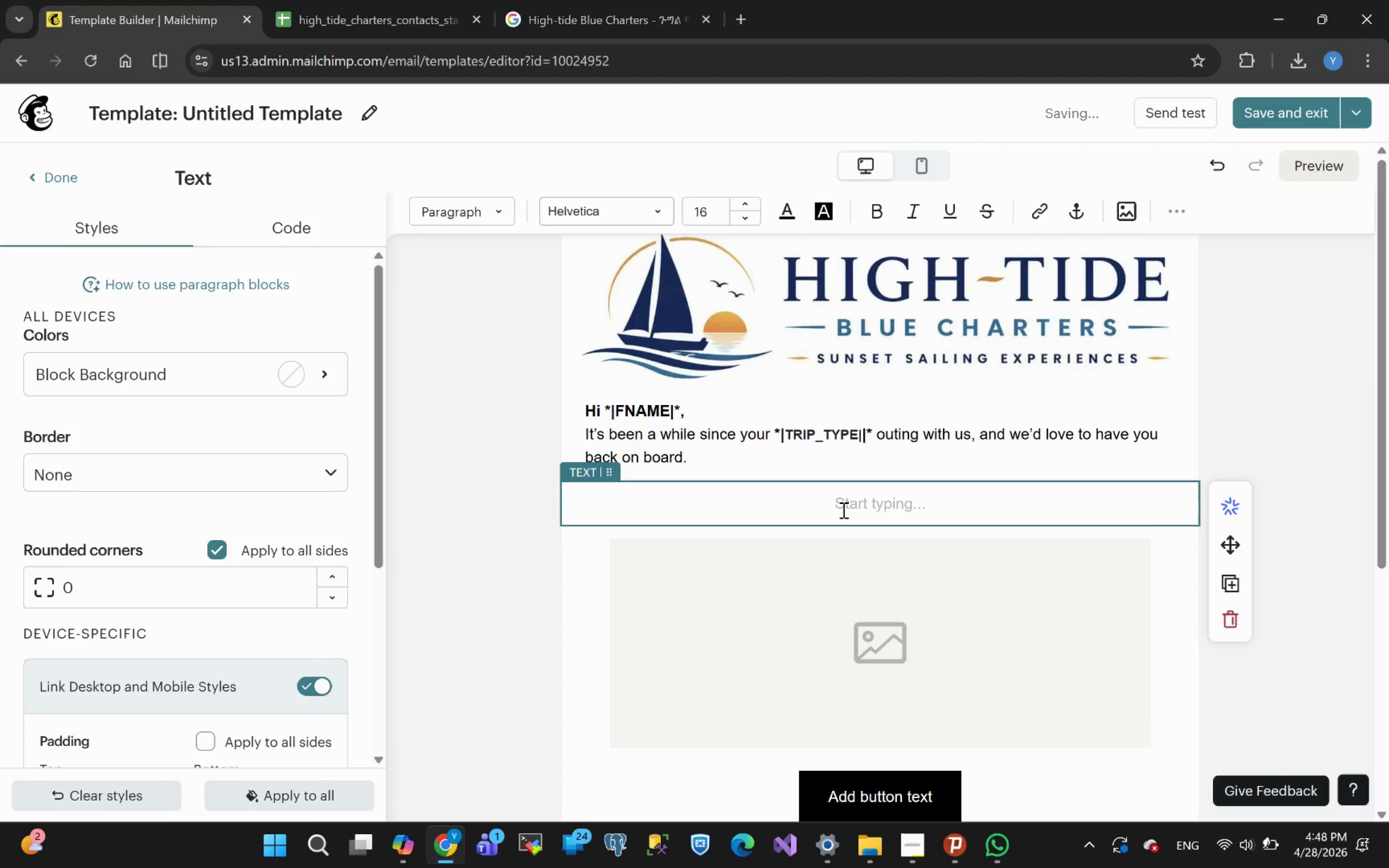 
left_click([1169, 209])
 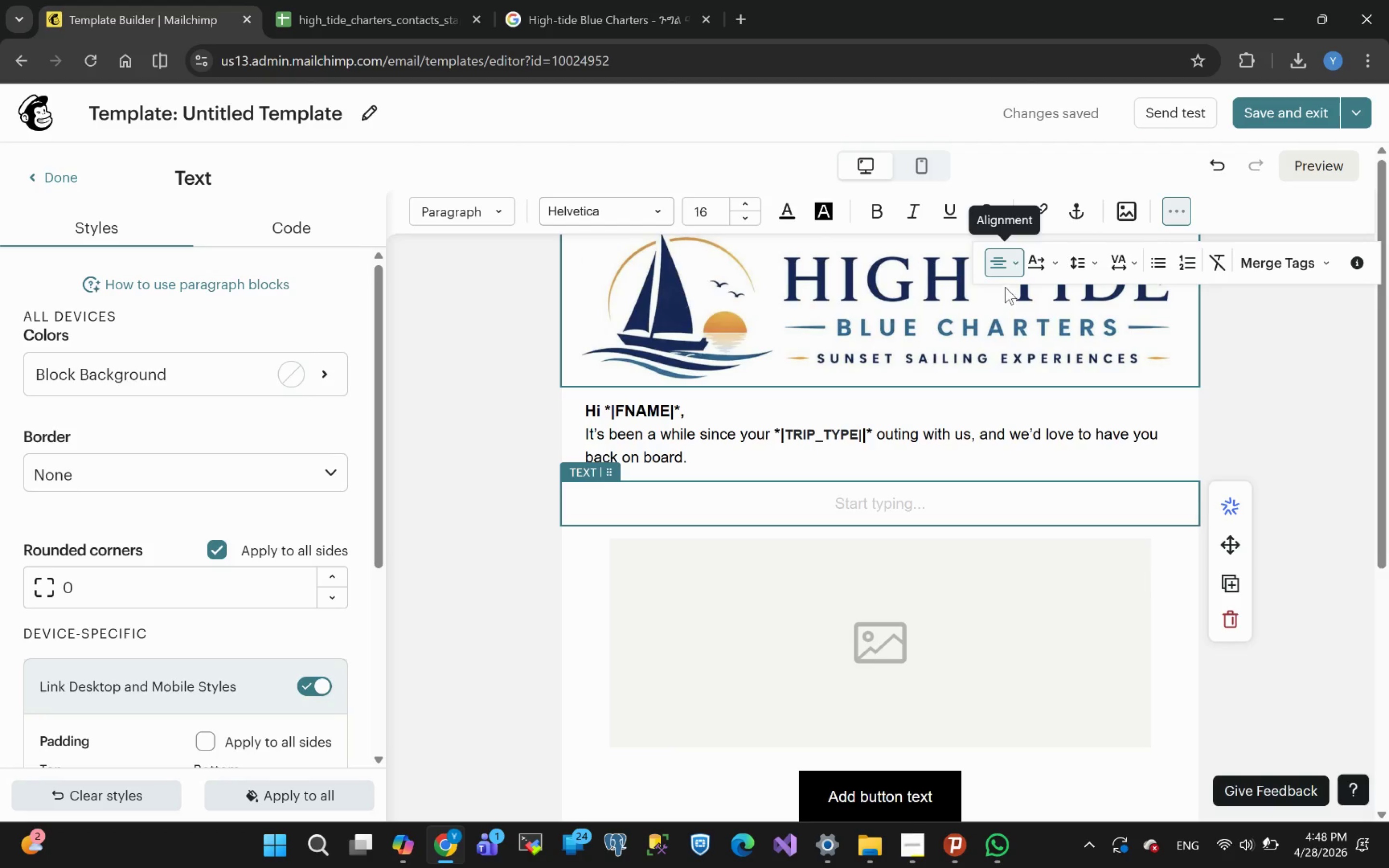 
left_click([1003, 267])
 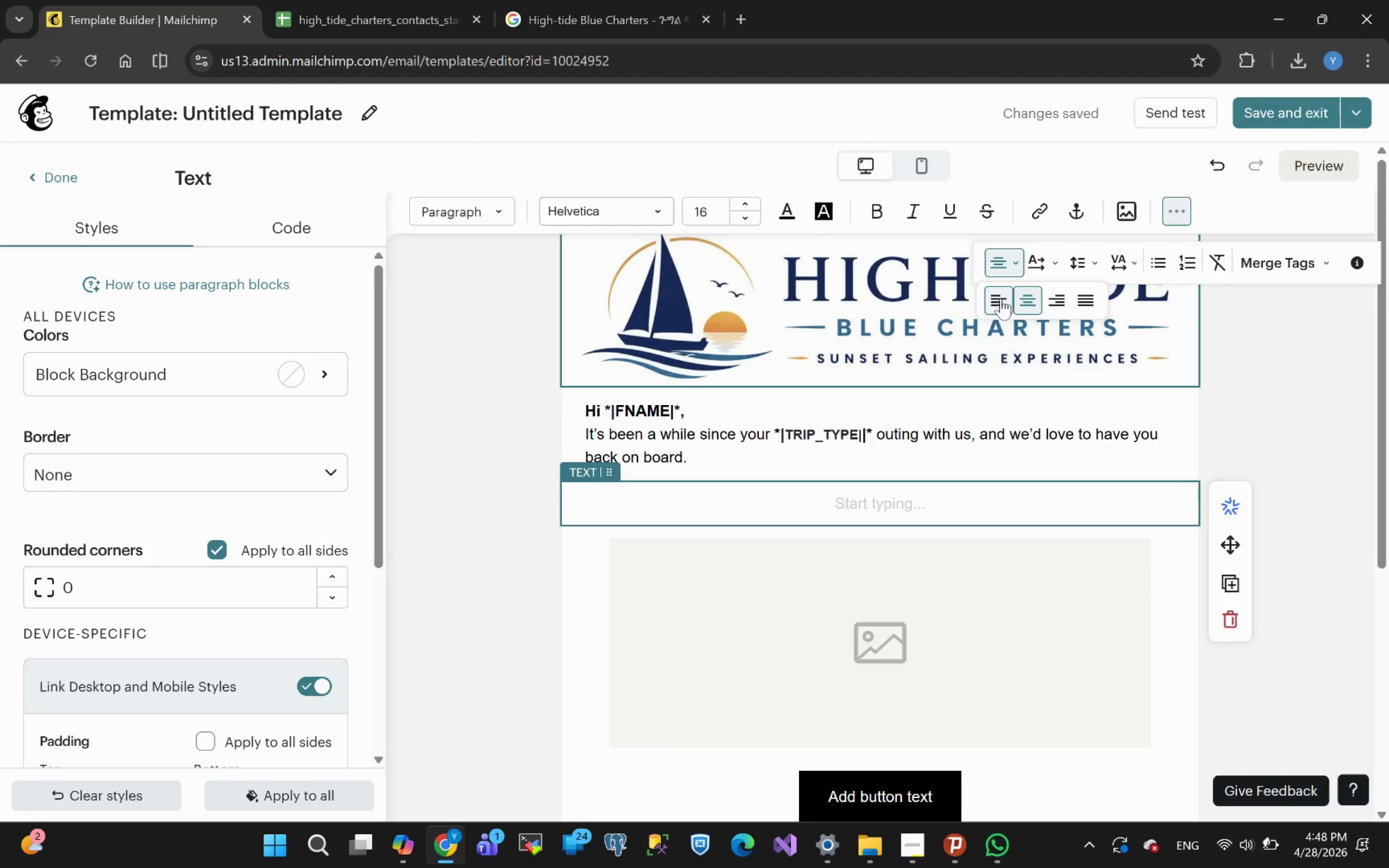 
left_click([994, 304])
 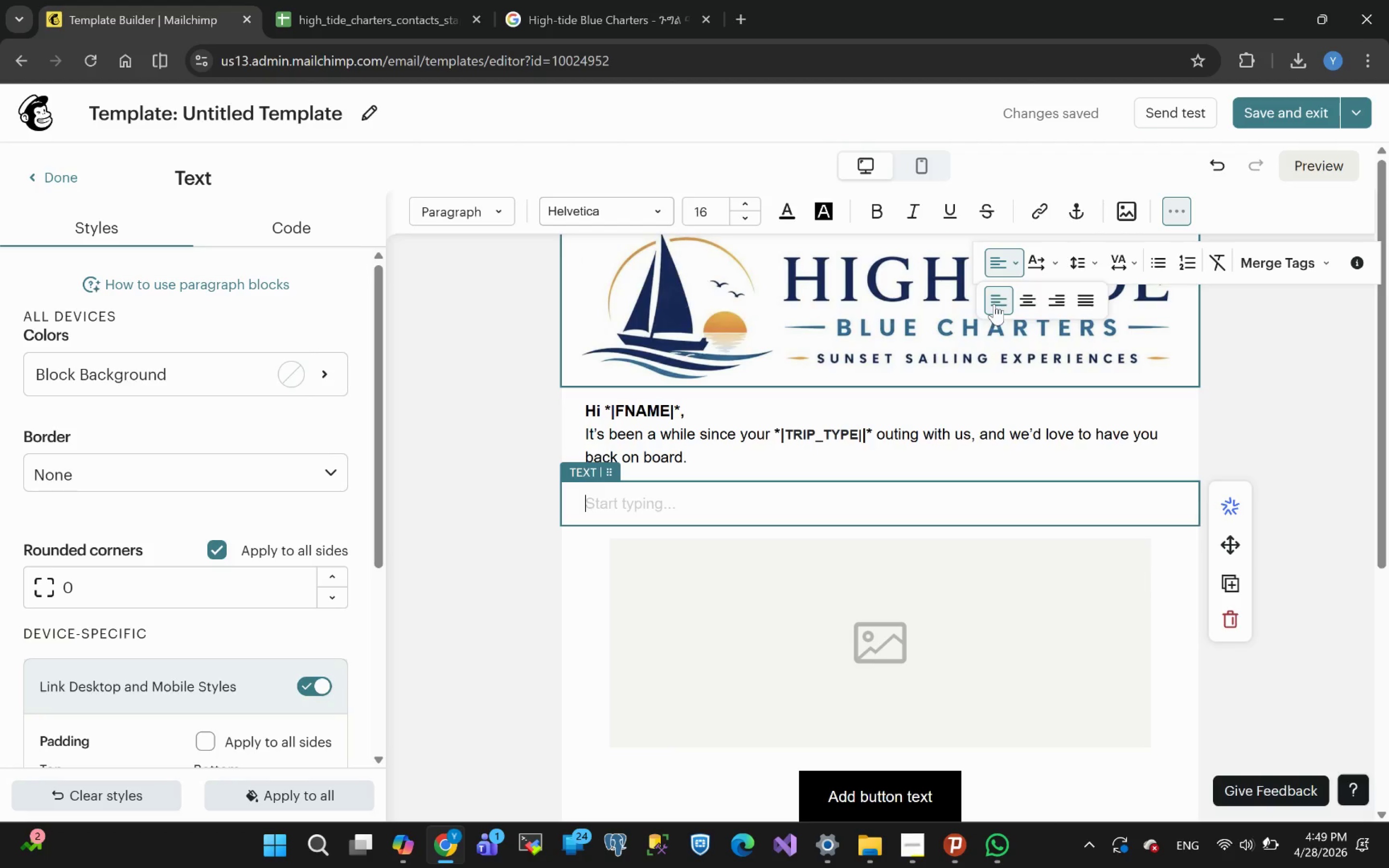 
wait(33.3)
 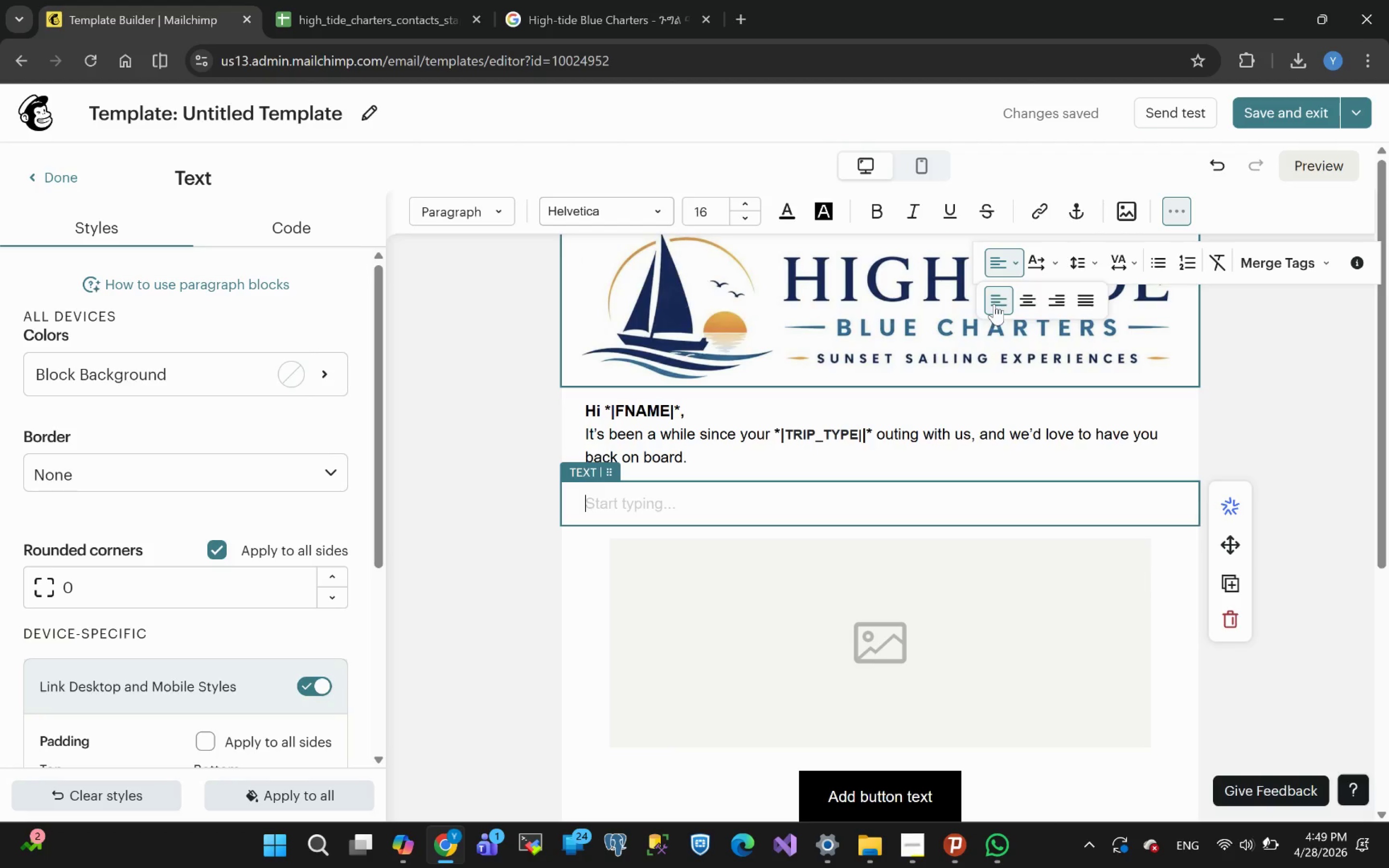 
left_click([636, 502])
 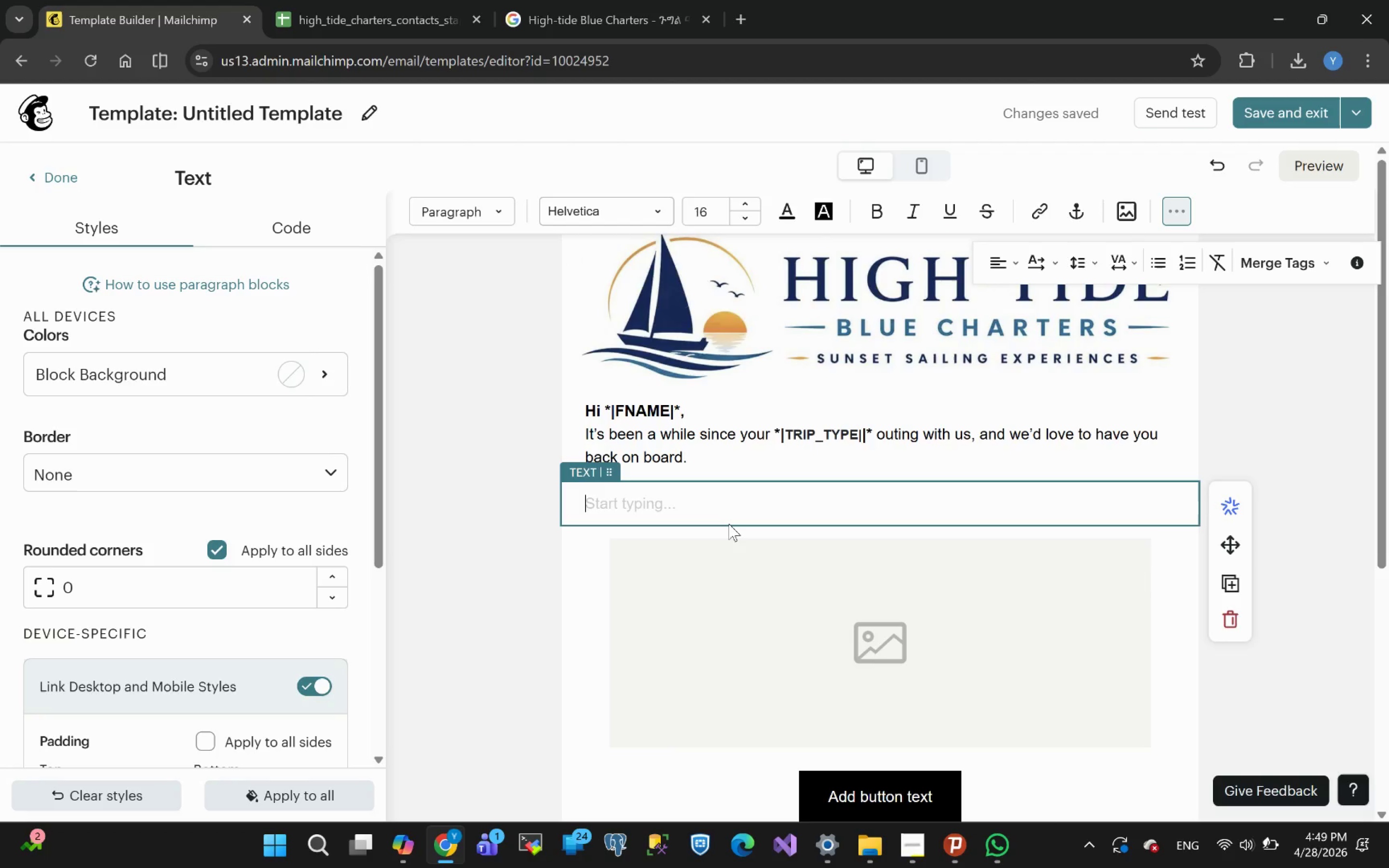 
wait(30.97)
 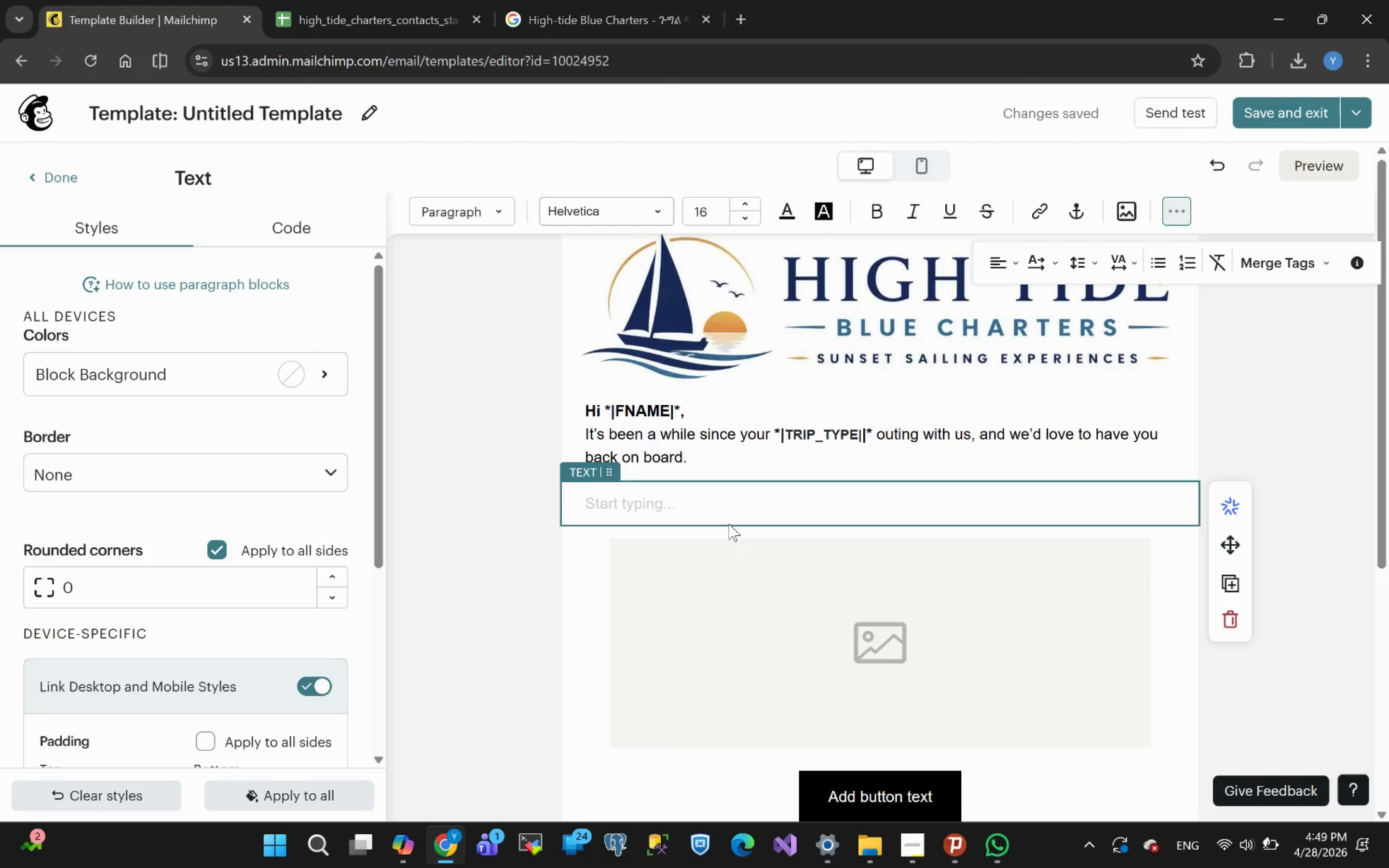 
type(We are openning )
 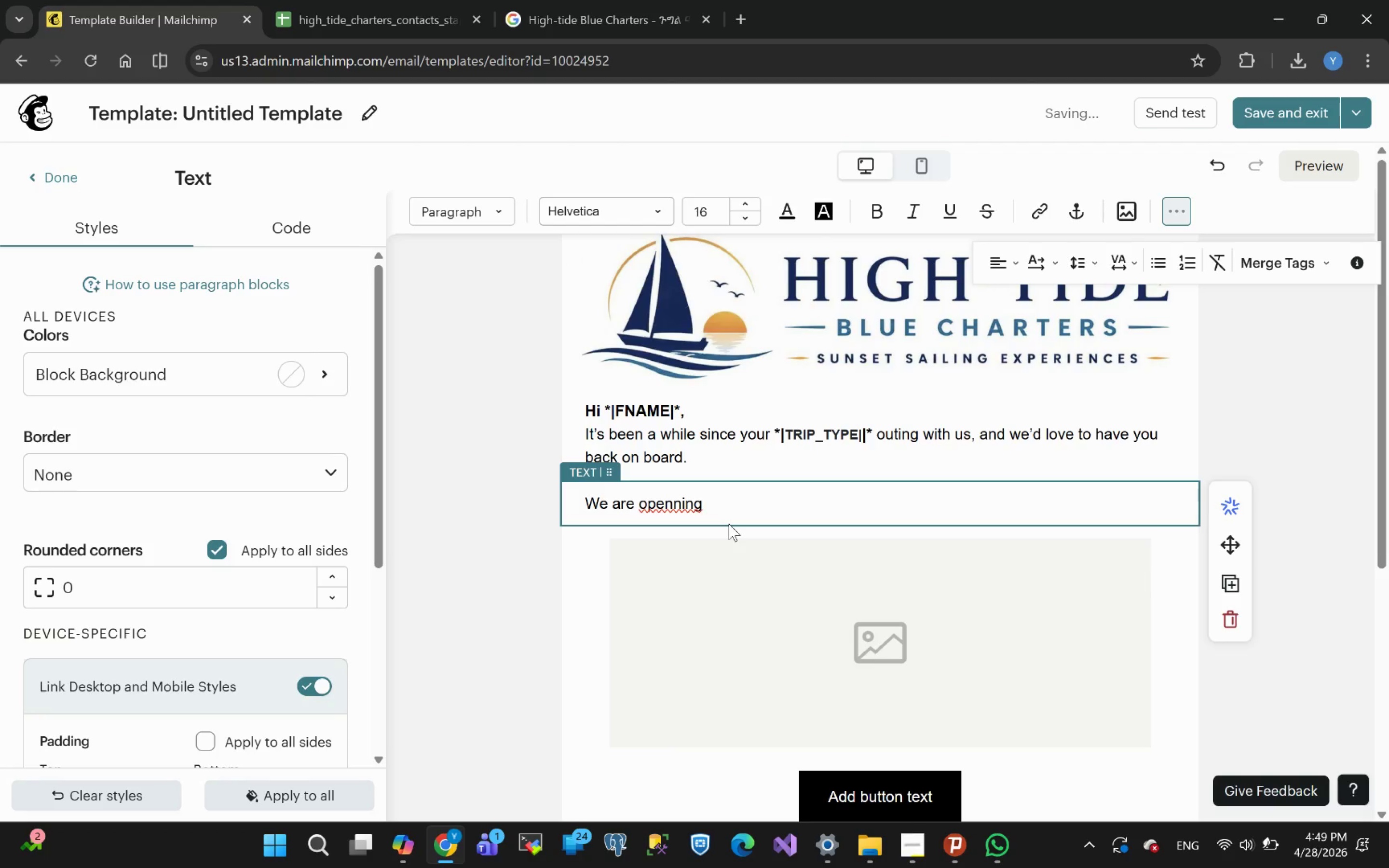 
wait(8.08)
 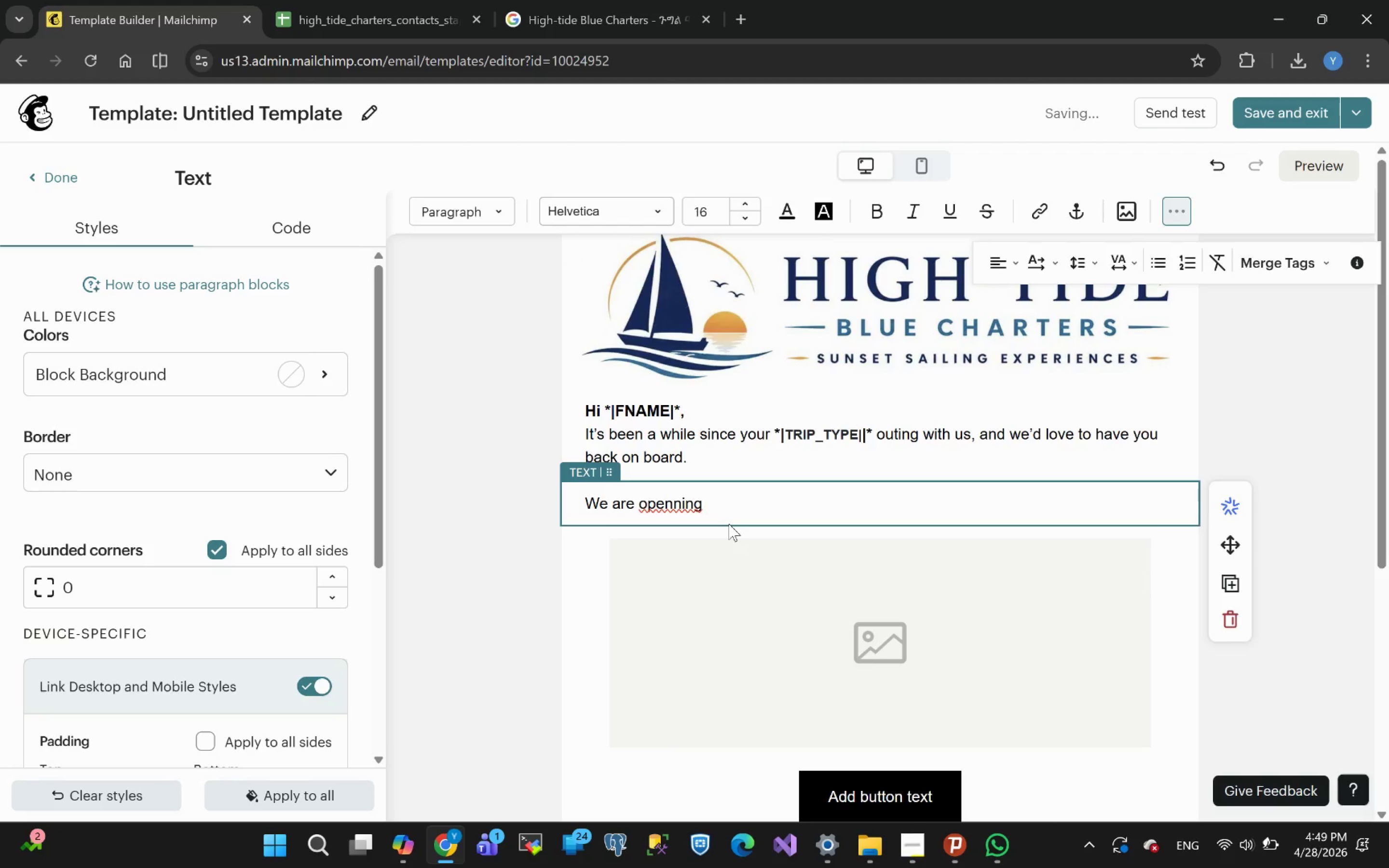 
left_click([678, 506])
 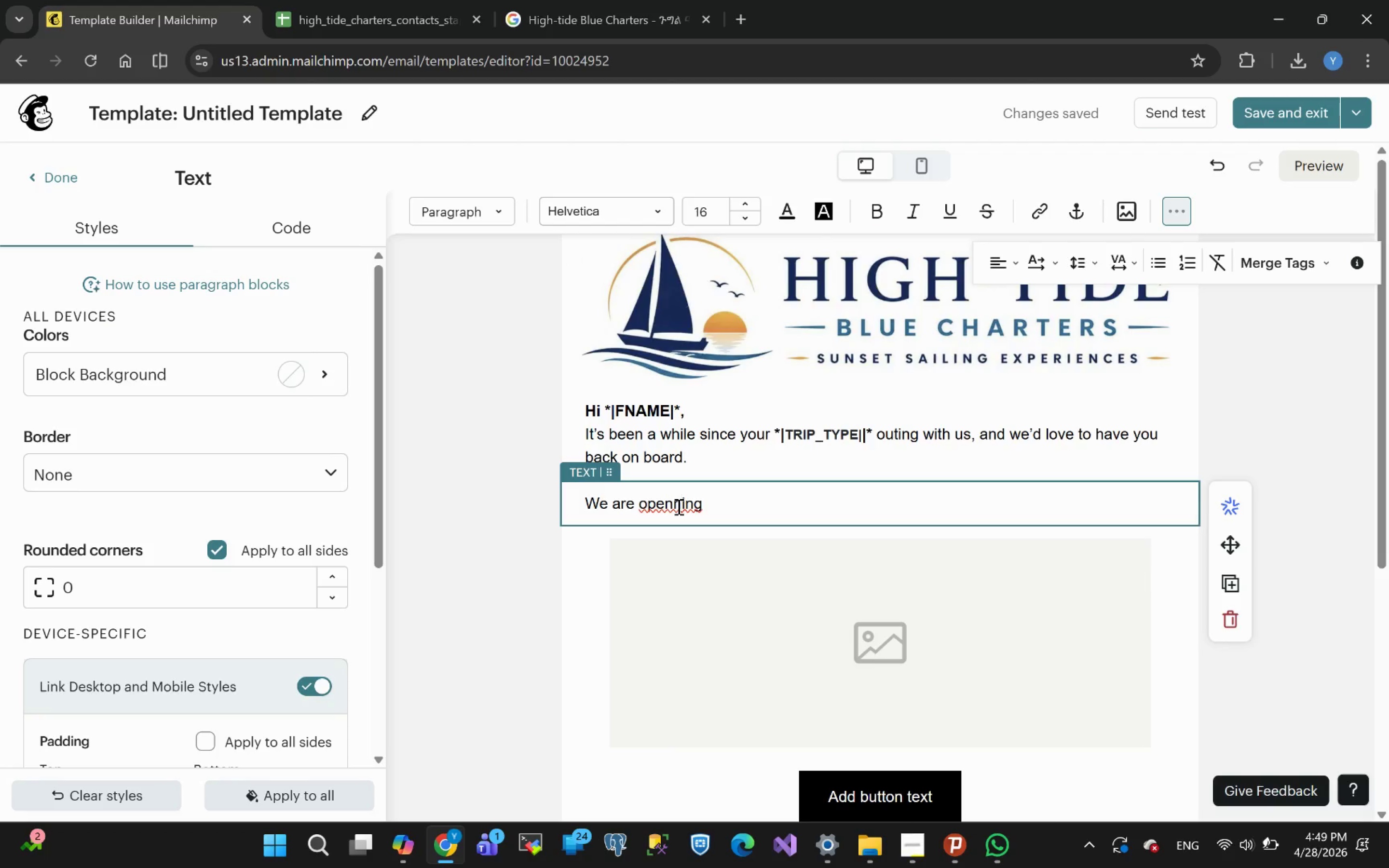 
key(Backspace)
 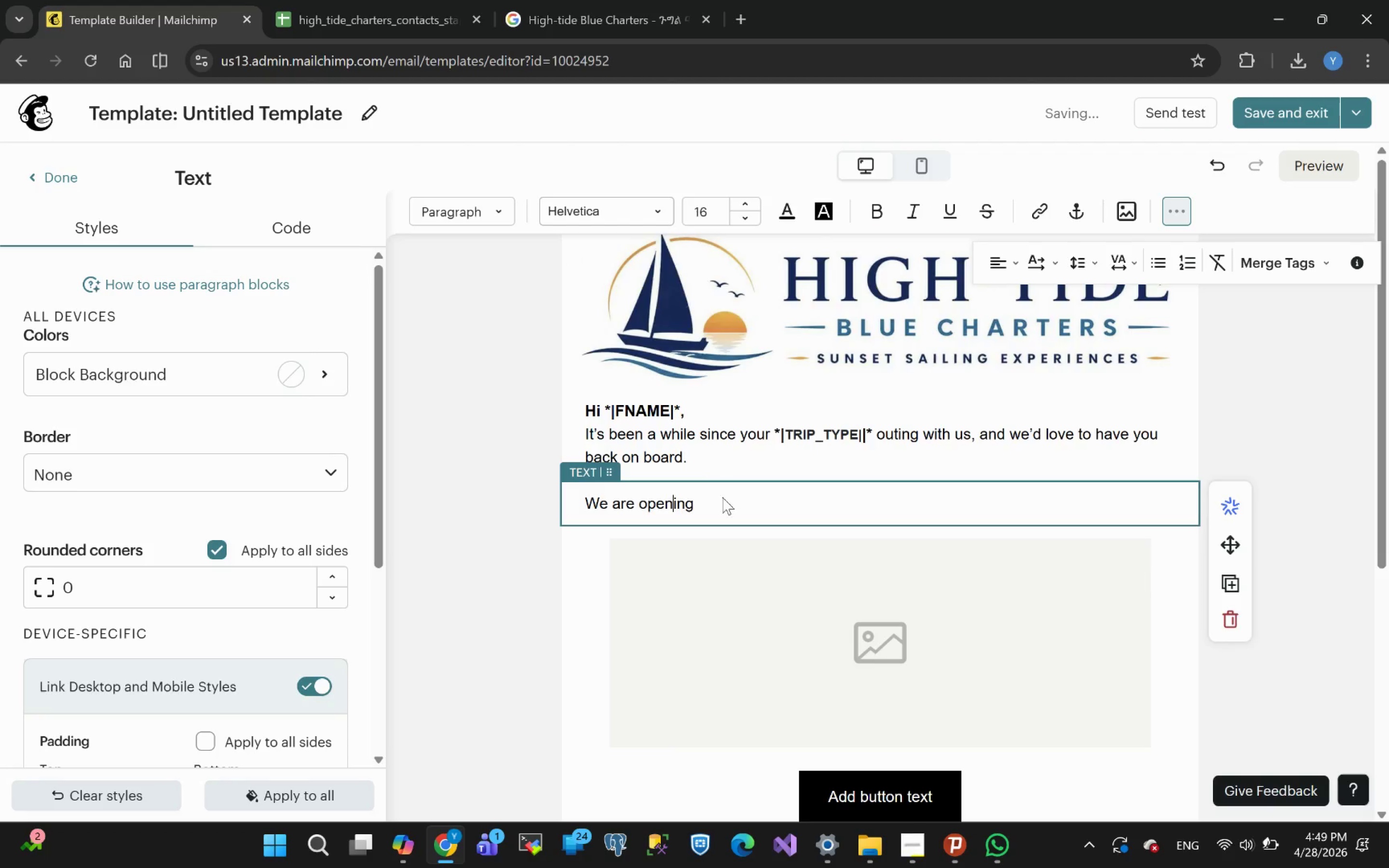 
left_click([715, 499])
 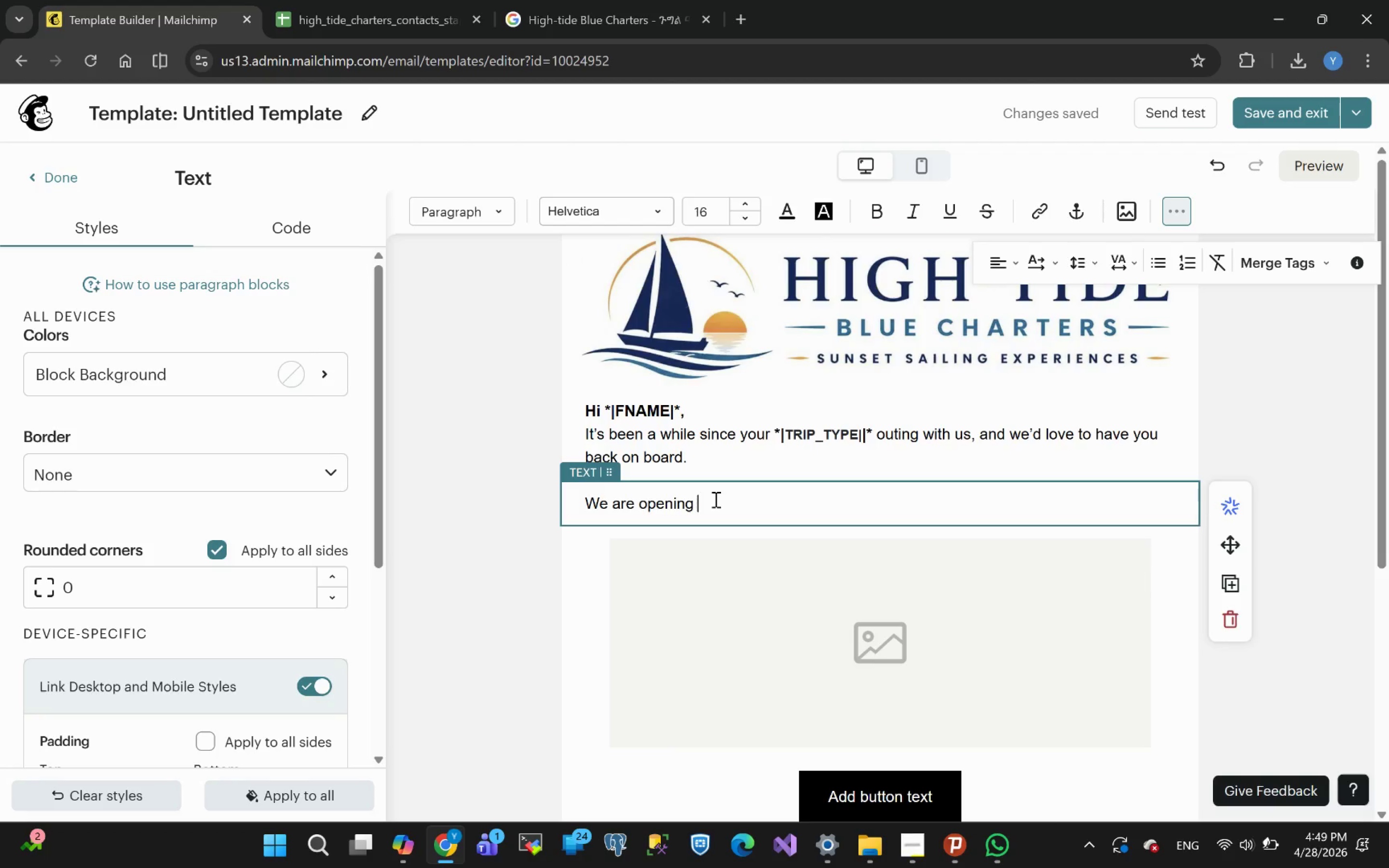 
wait(5.91)
 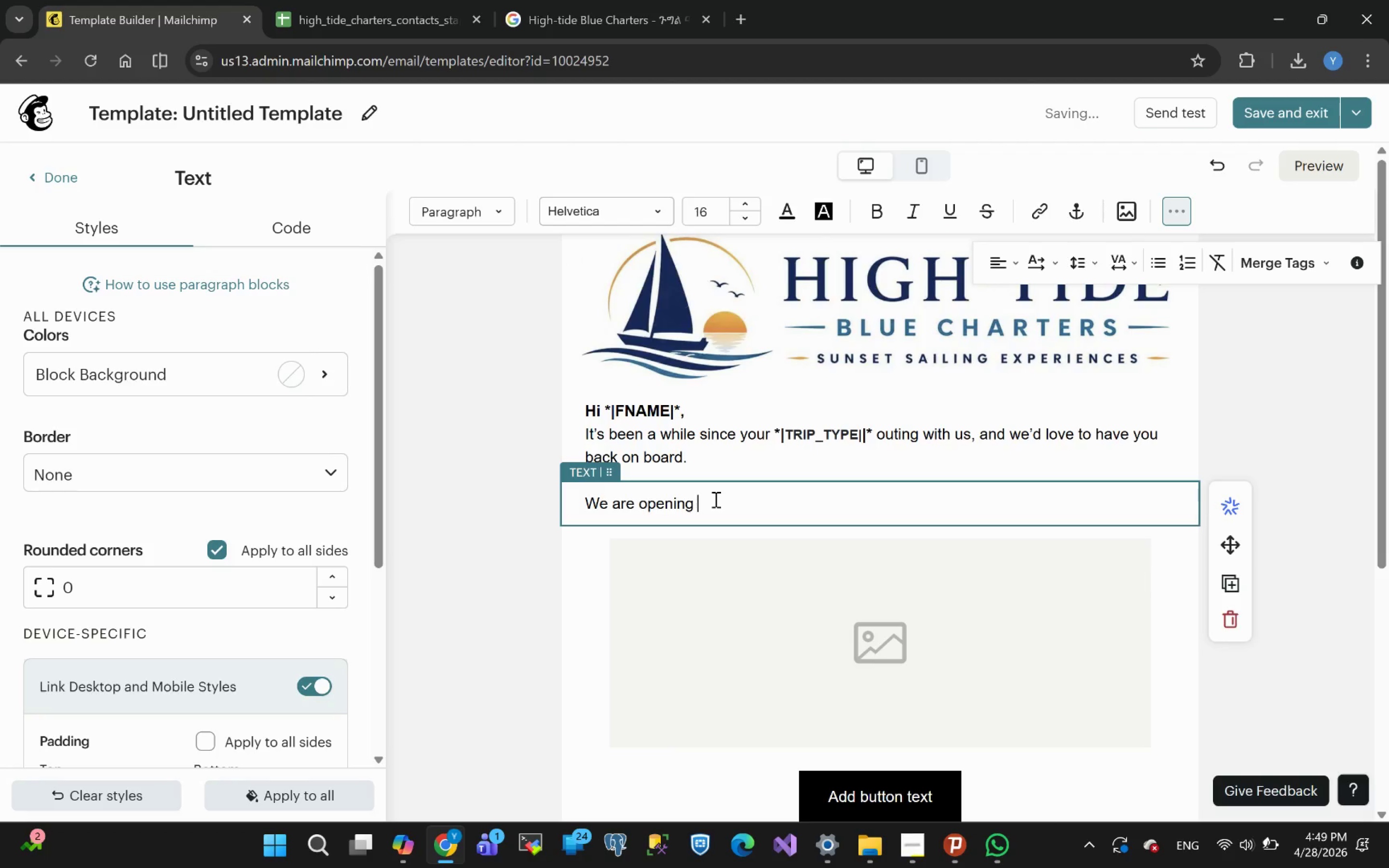 
key(Backspace)
 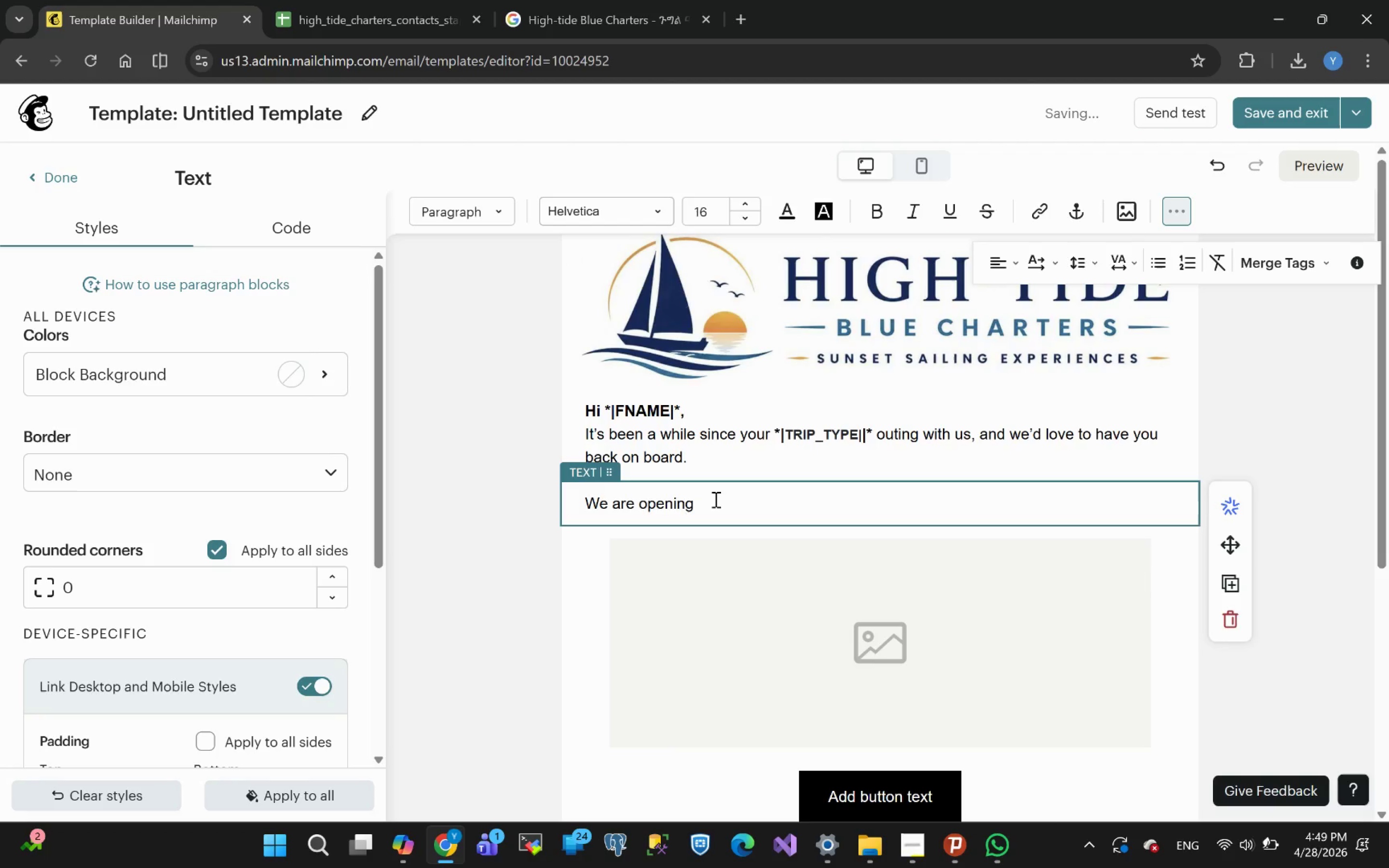 
key(Comma)
 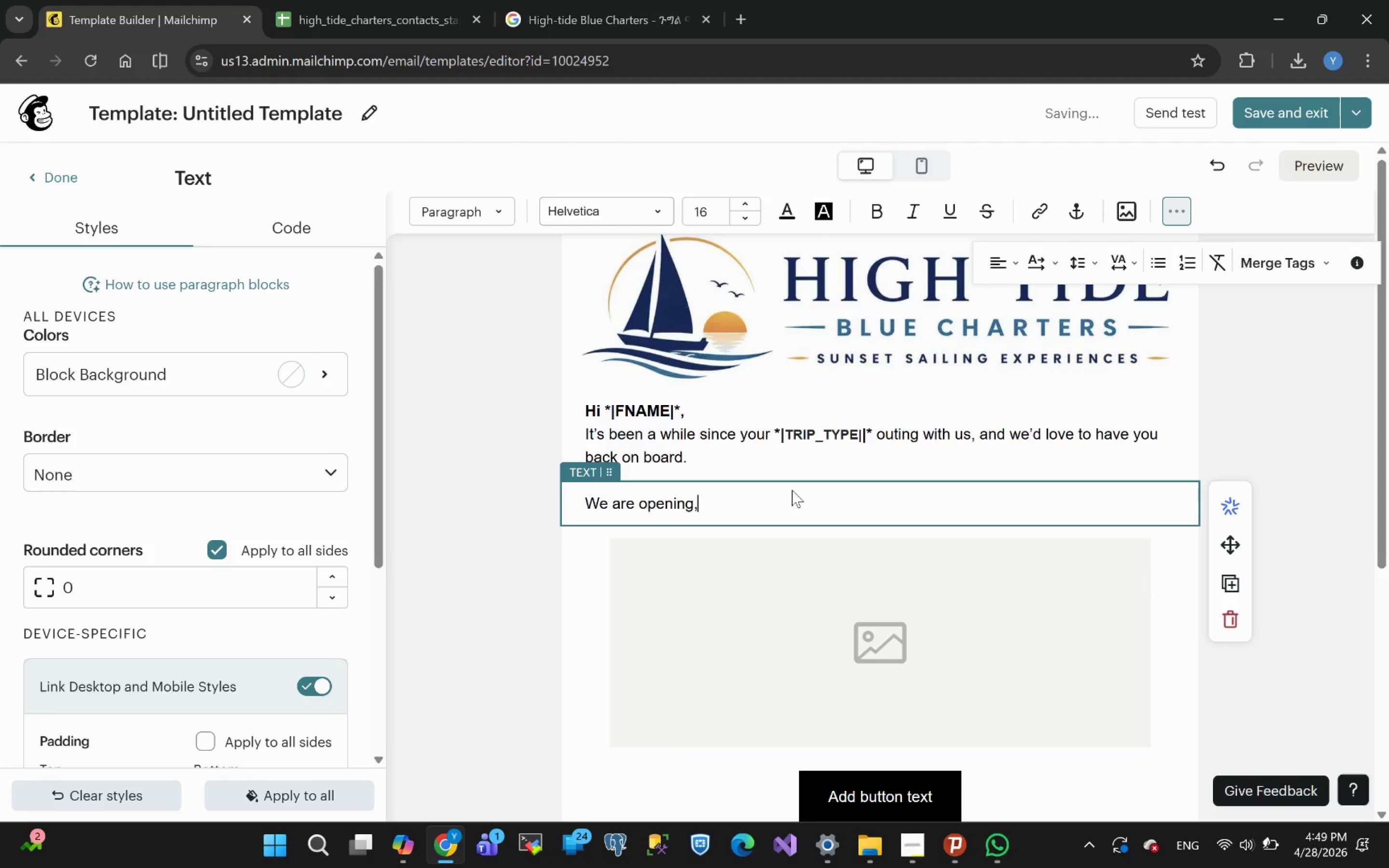 
key(Alt+Tab)
 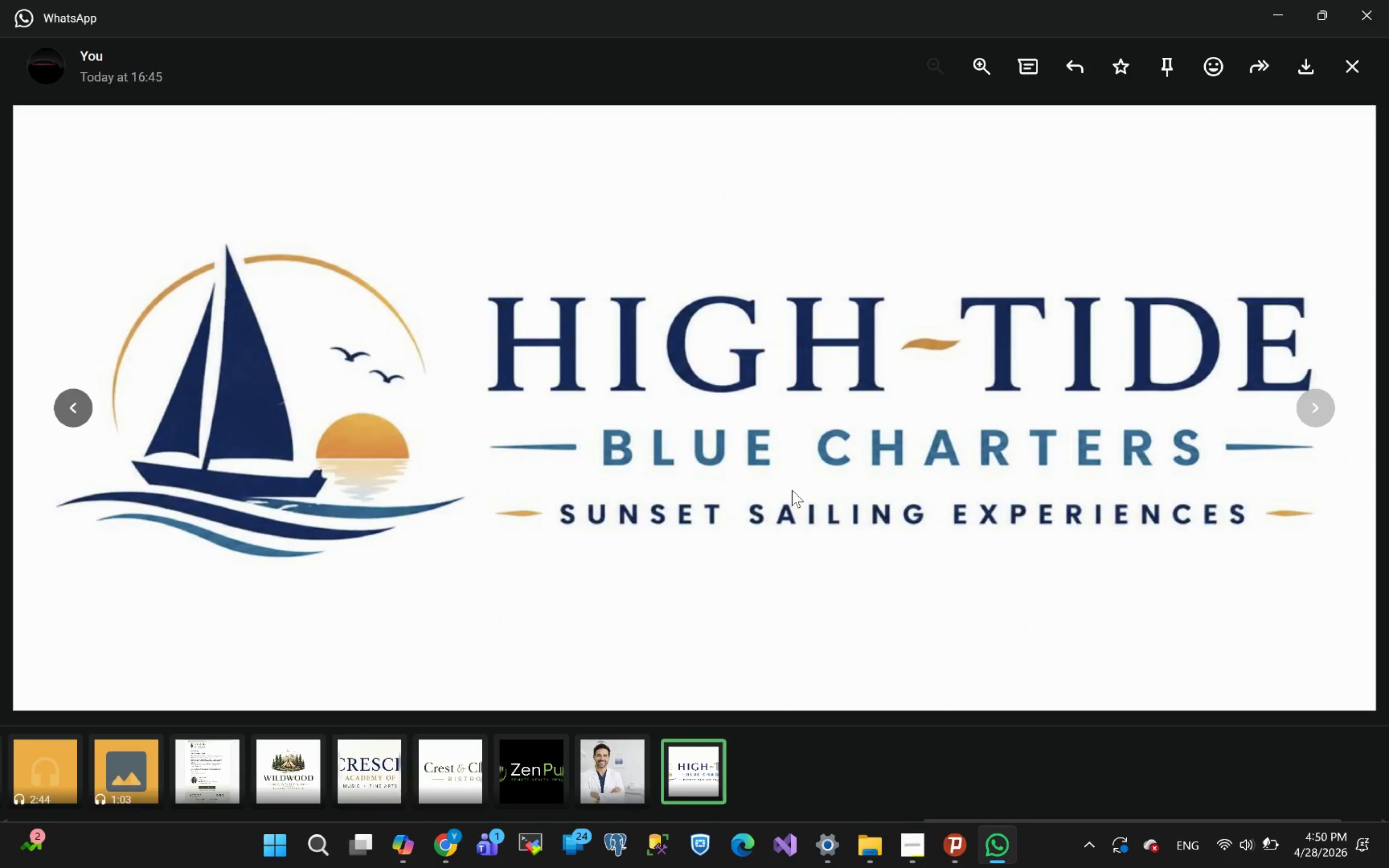 
key(Alt+AltLeft)
 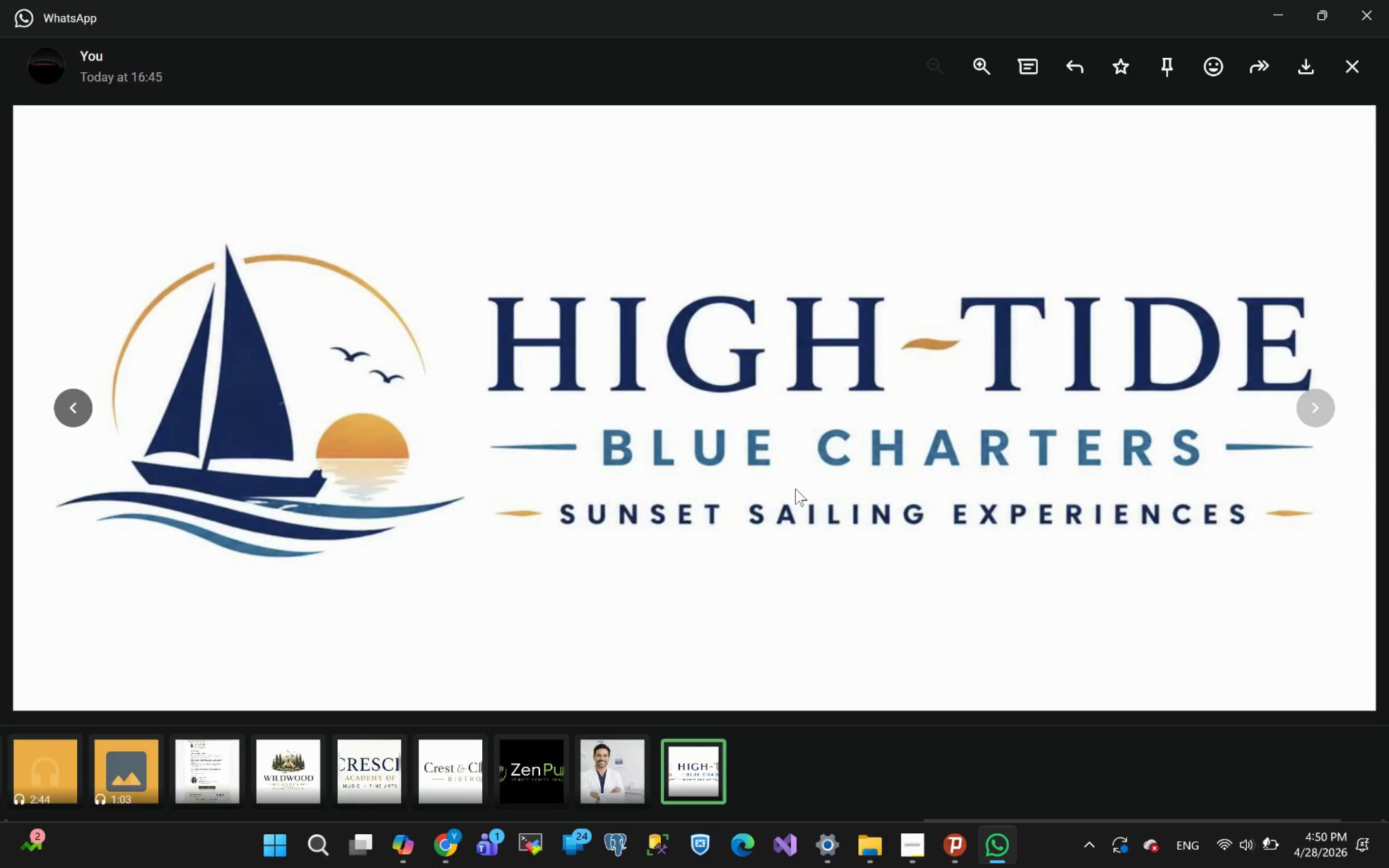 
key(Alt+Tab)
 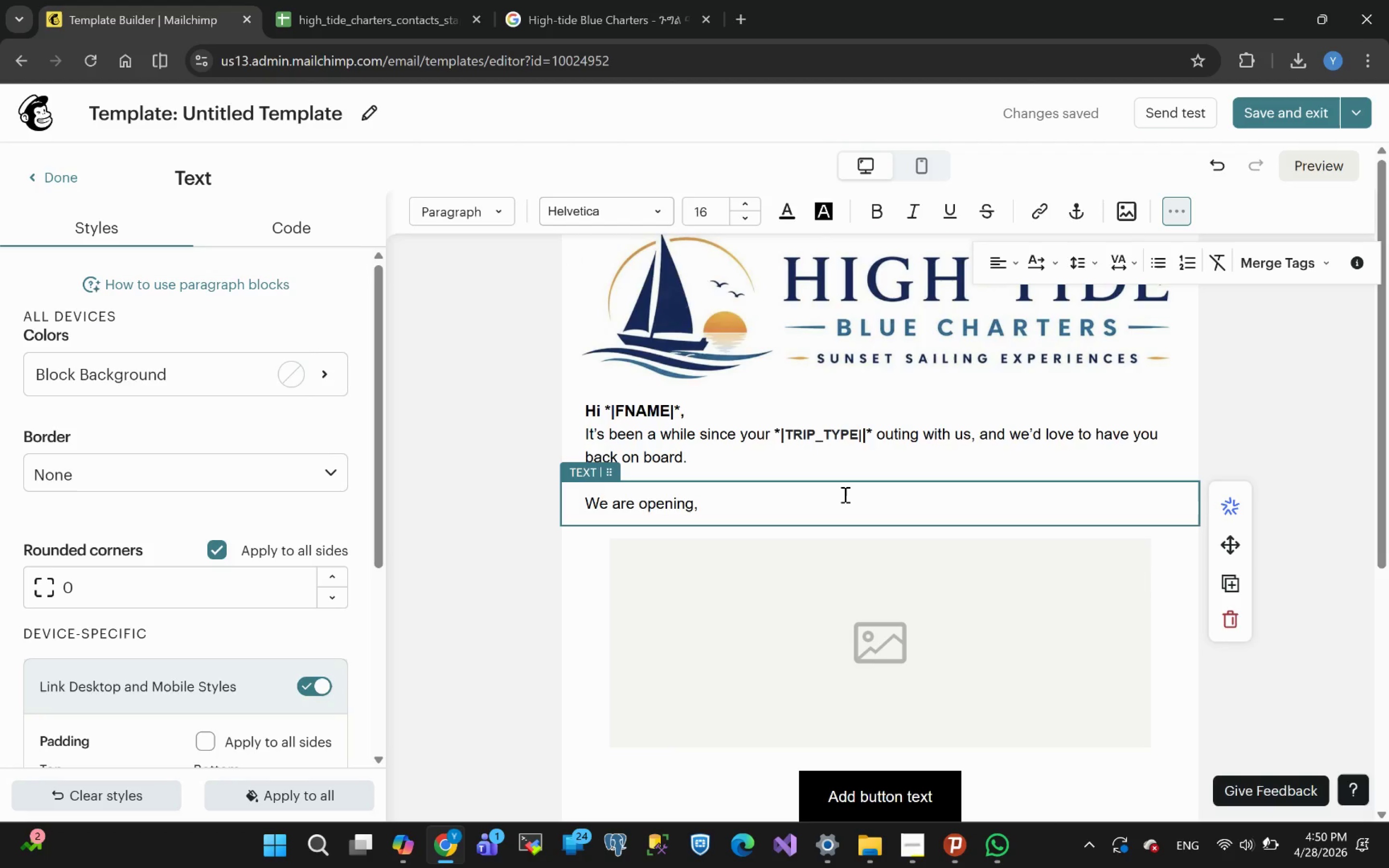 
wait(5.89)
 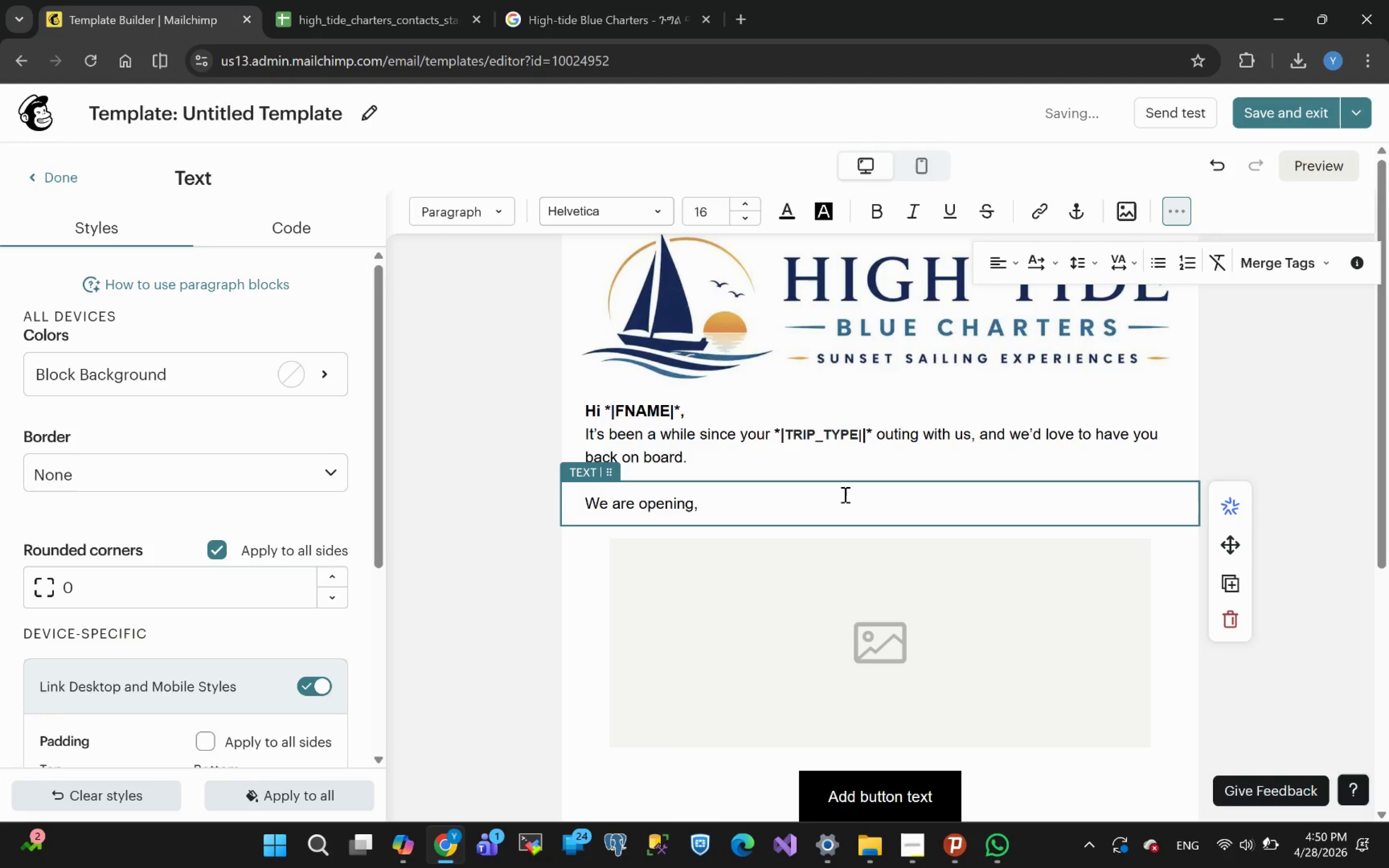 
key(Backspace)
type( a  limited time )
 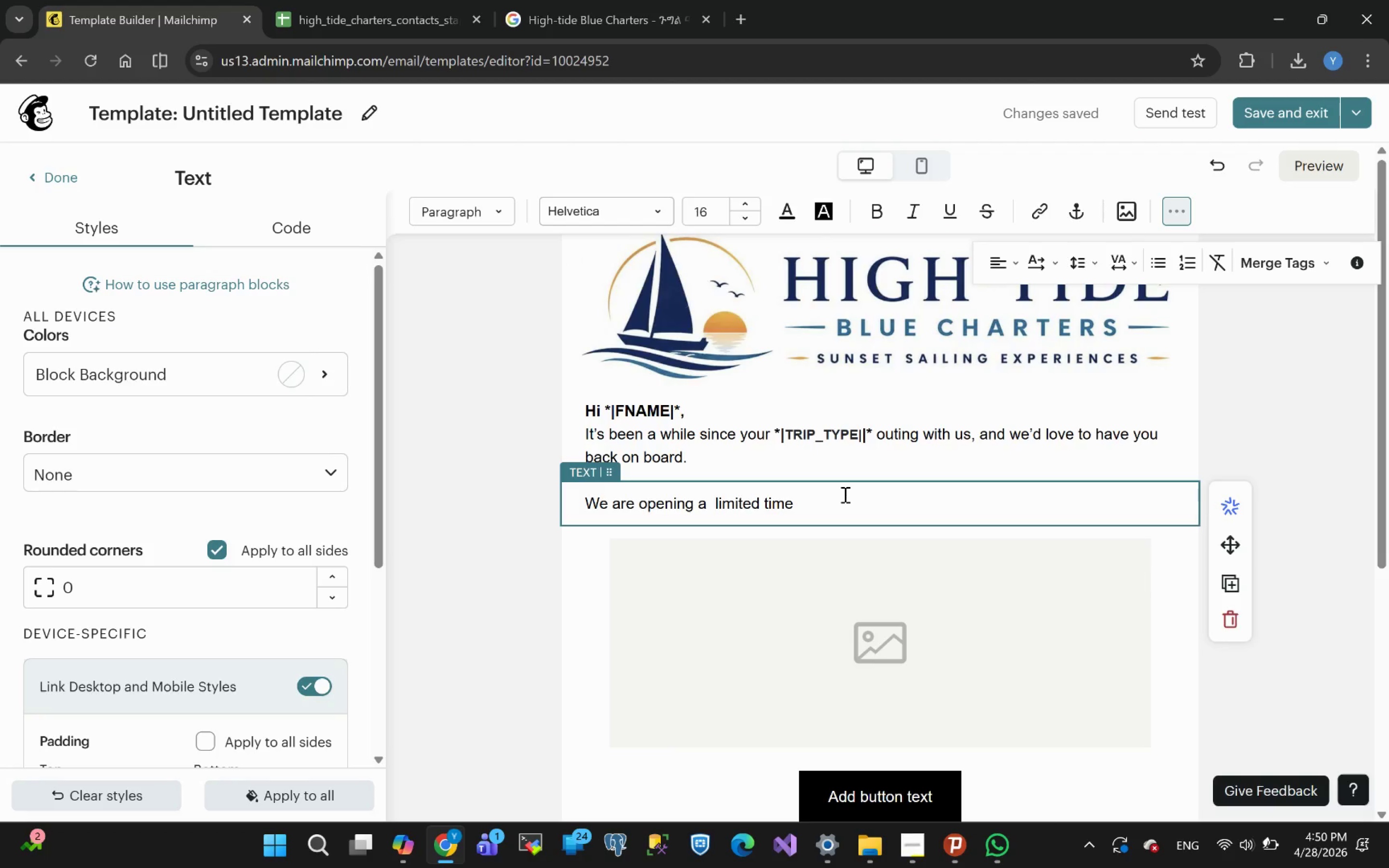 
wait(44.0)
 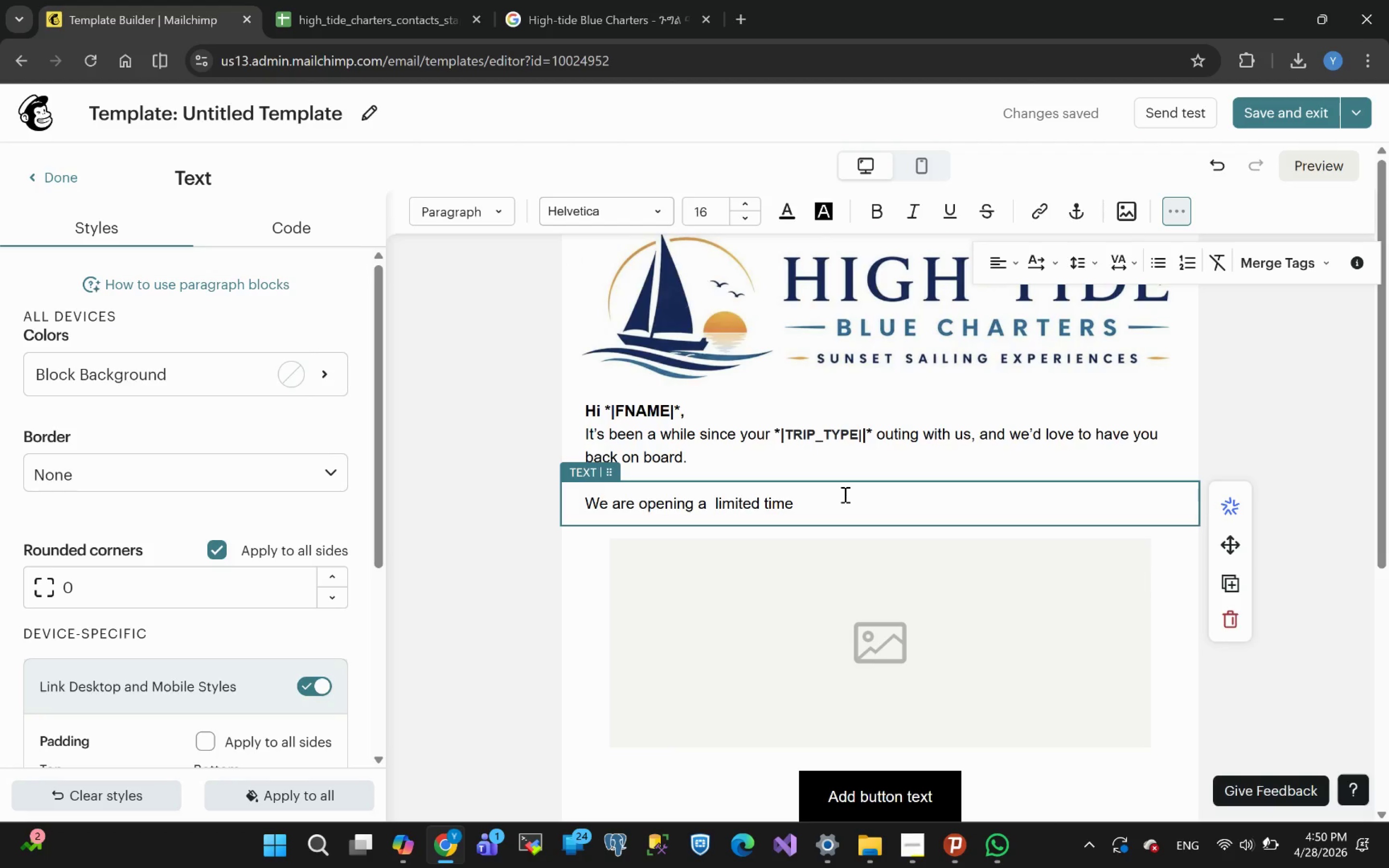 
key(Backspace)
 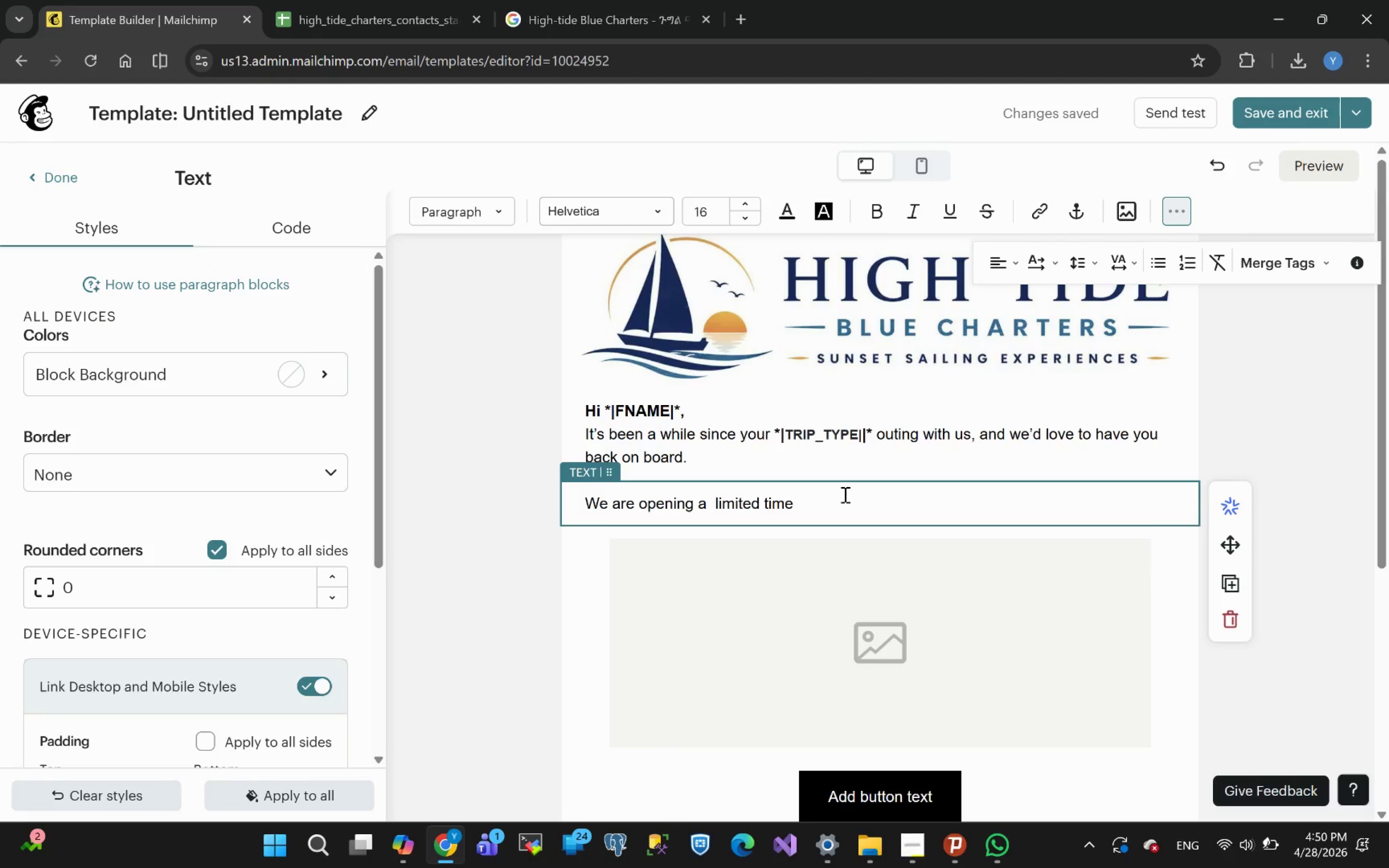 
key(Space)
 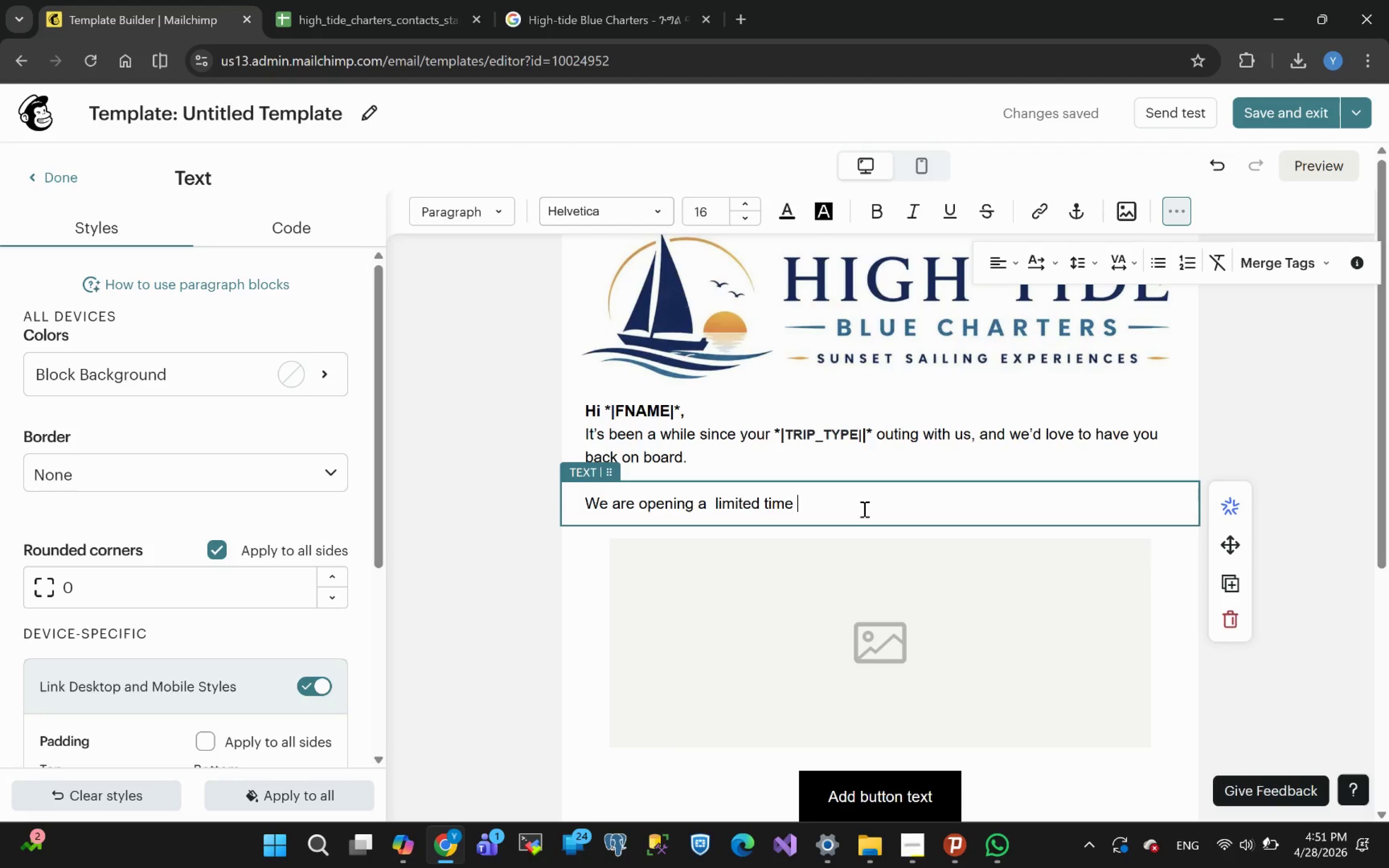 
wait(19.08)
 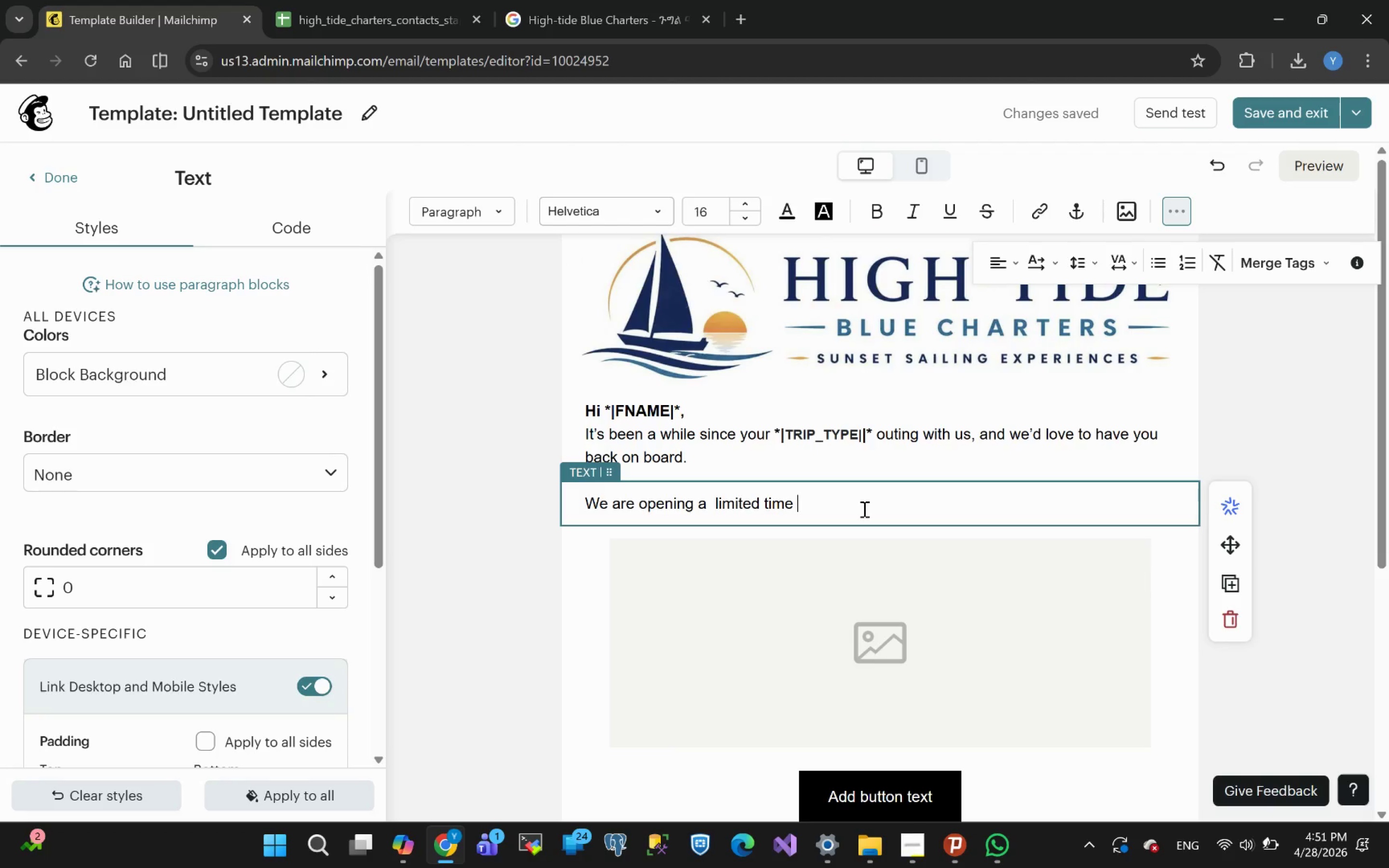 
key(Backspace)
key(Backspace)
key(Backspace)
key(Backspace)
key(Backspace)
type(number of Tuesdat)
key(Backspace)
type(y )
 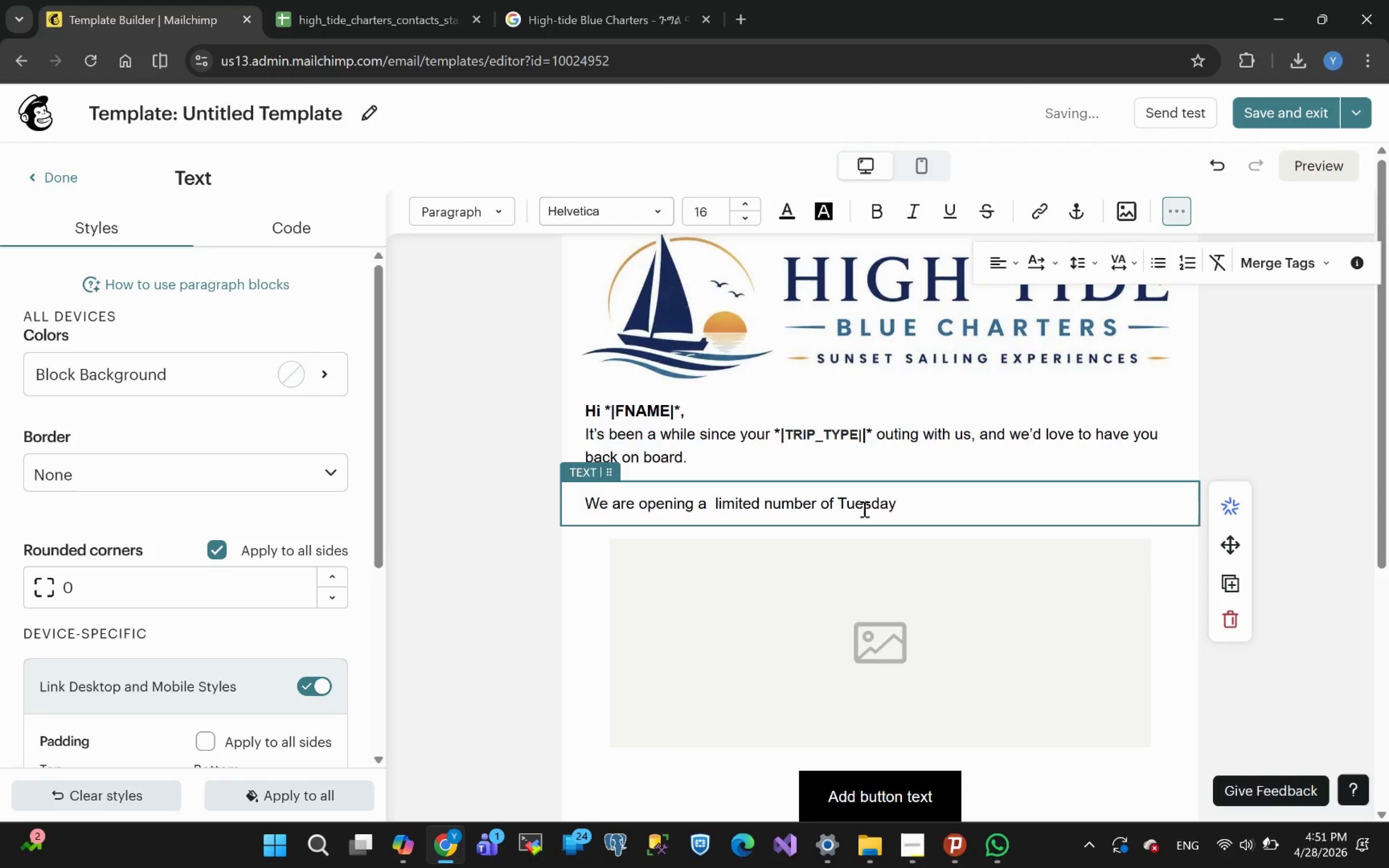 
key(Shift+7)
 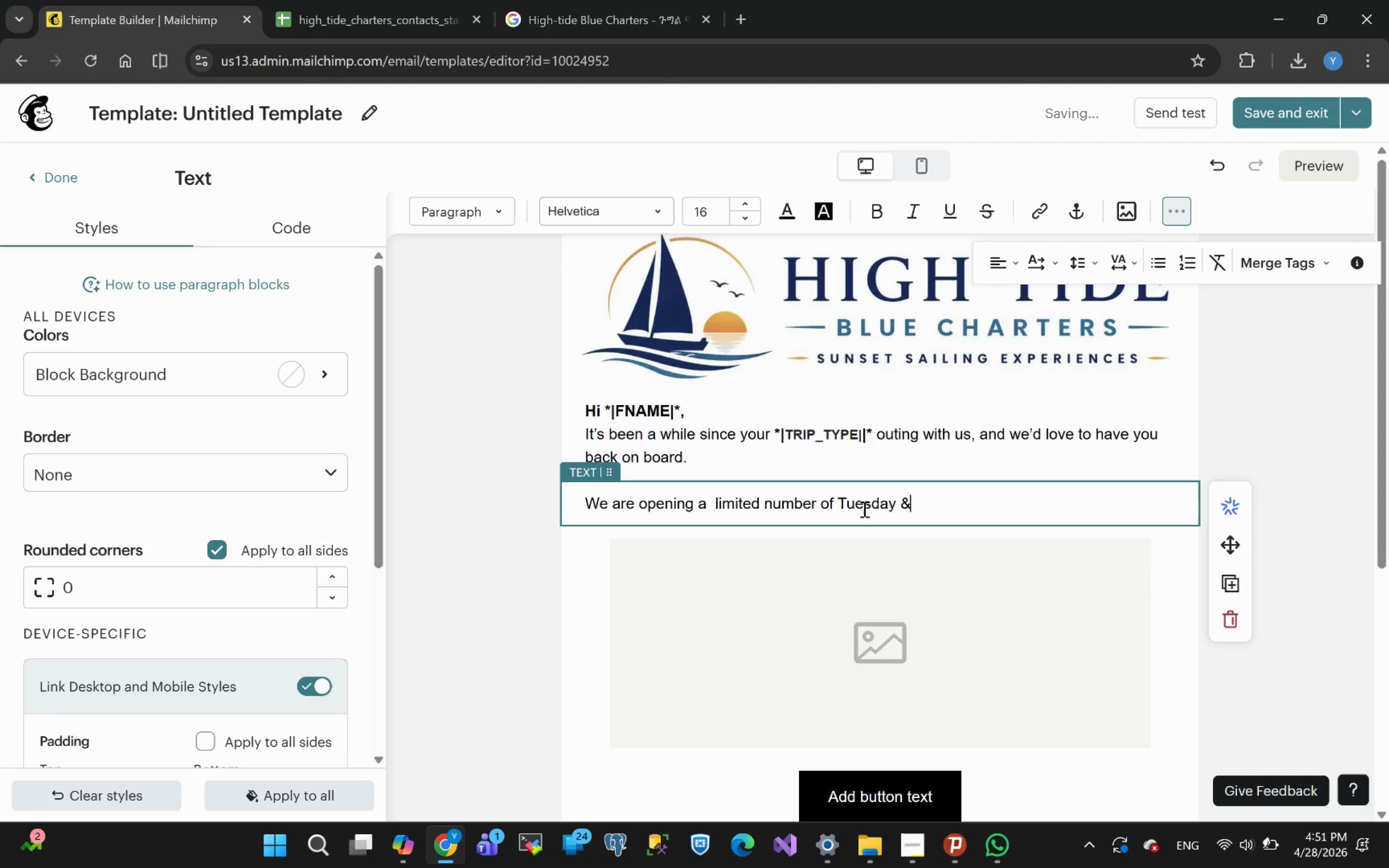 
key(Space)
 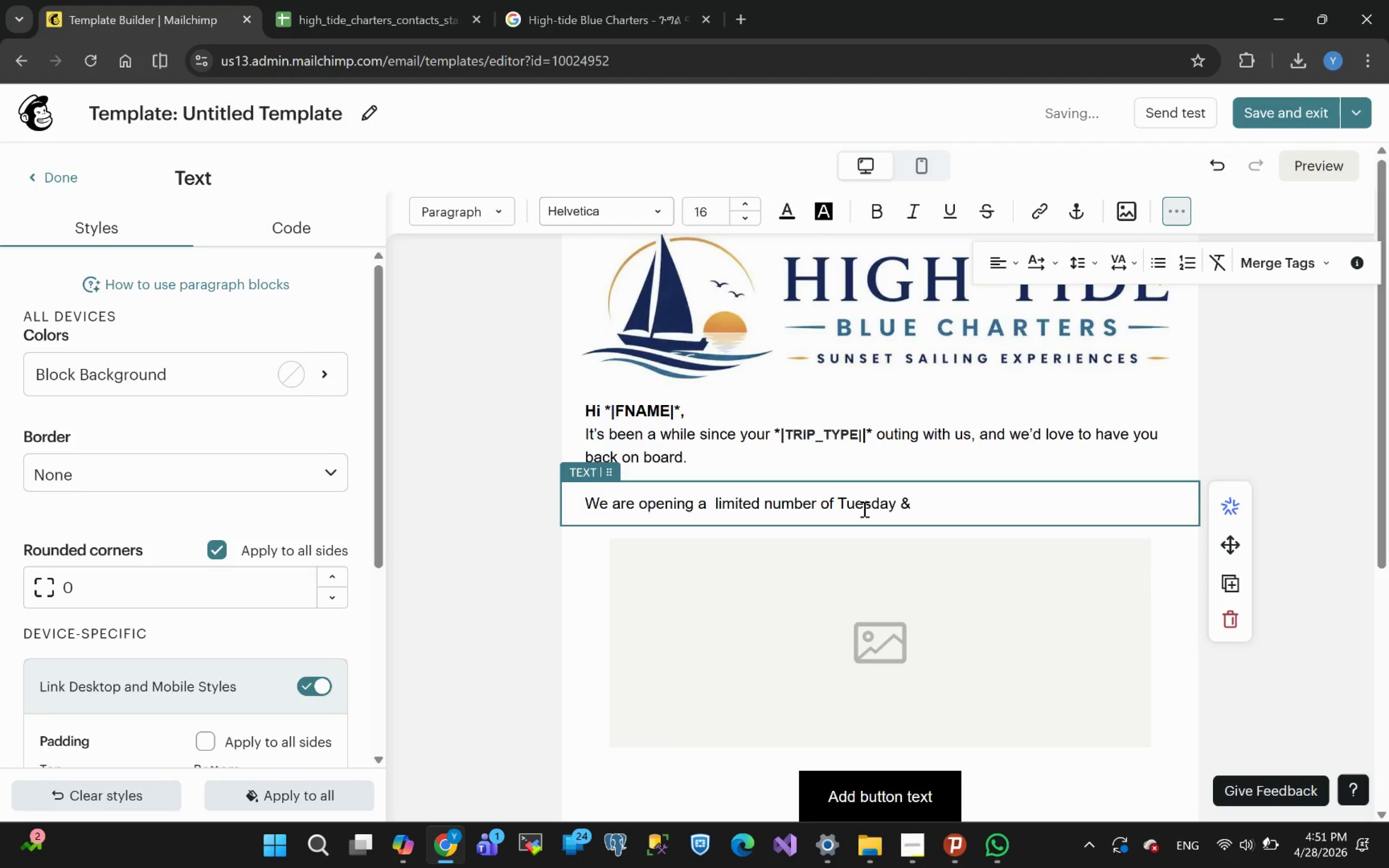 
type(Wednesday )
 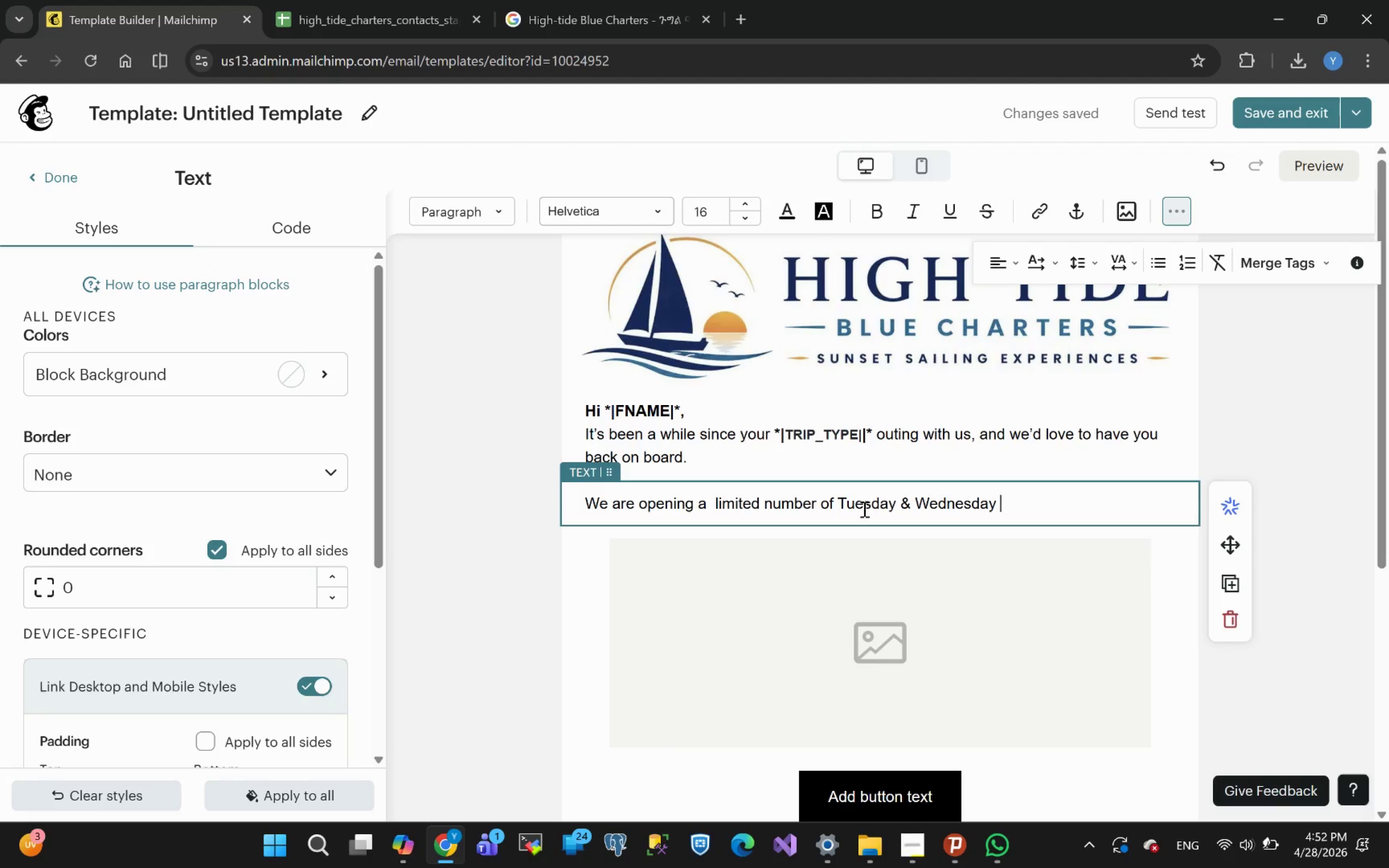 
wait(37.44)
 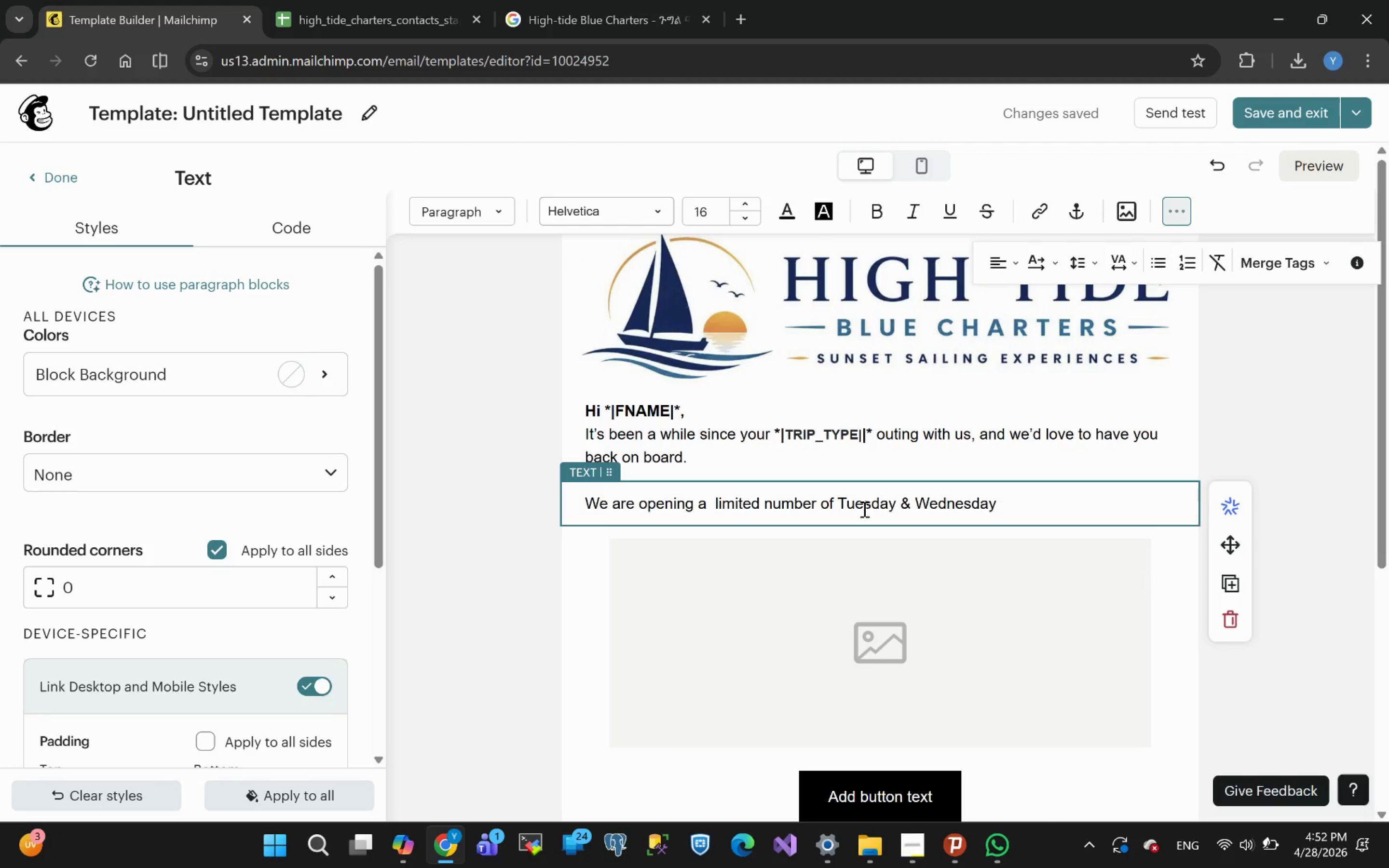 
type(Syn)
key(Backspace)
key(Backspace)
type(unset sails this )
 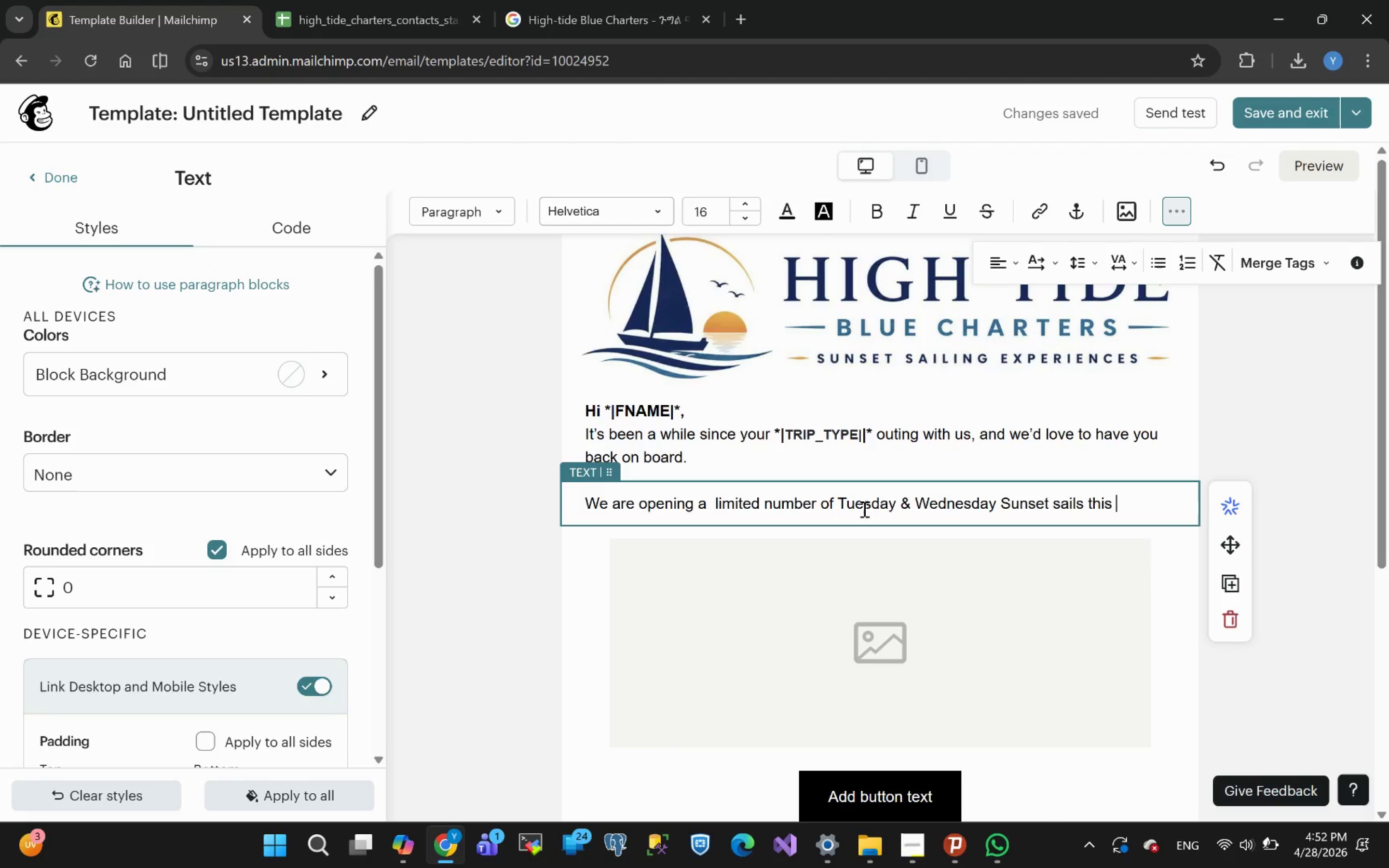 
wait(33.73)
 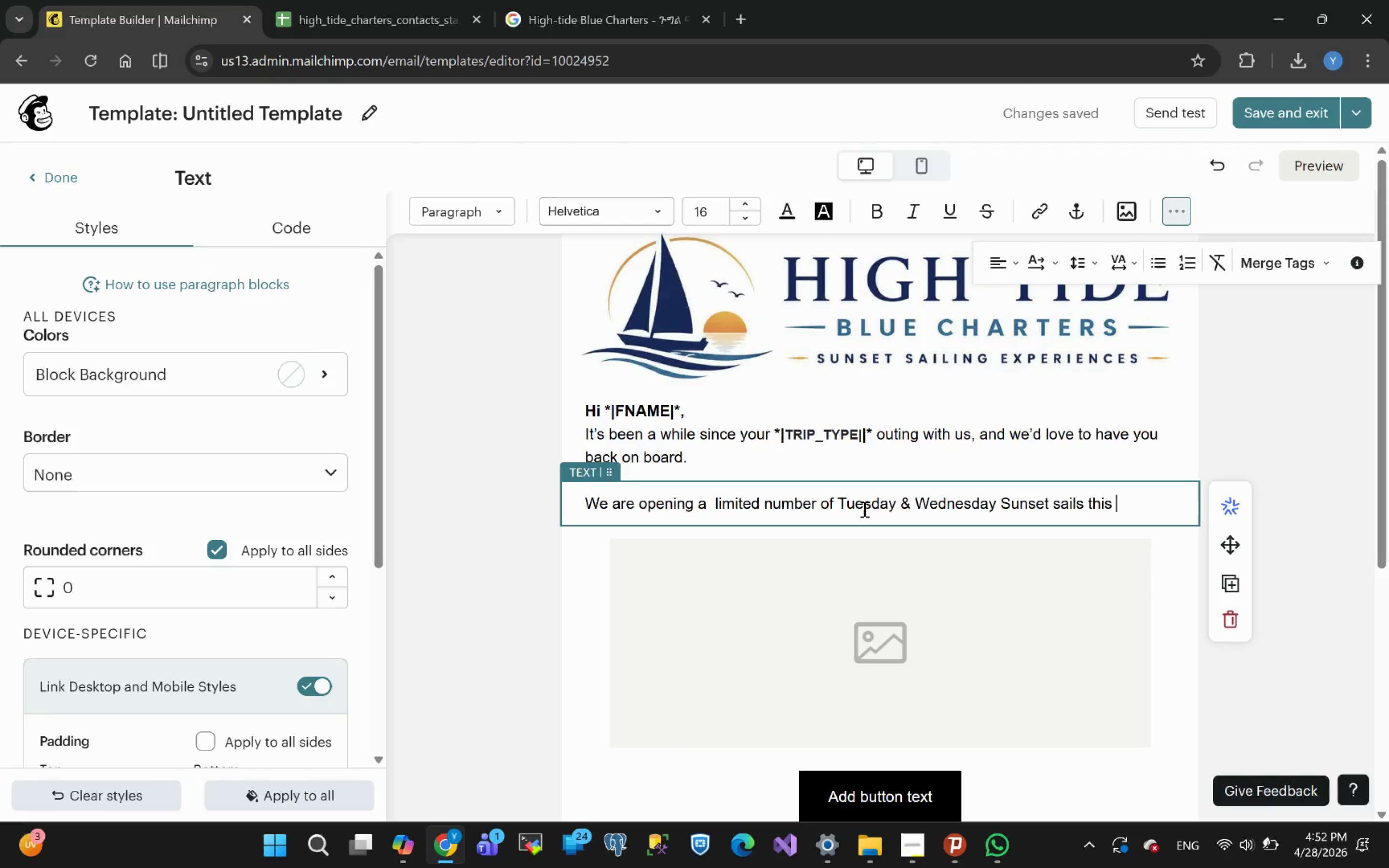 
type(month )
 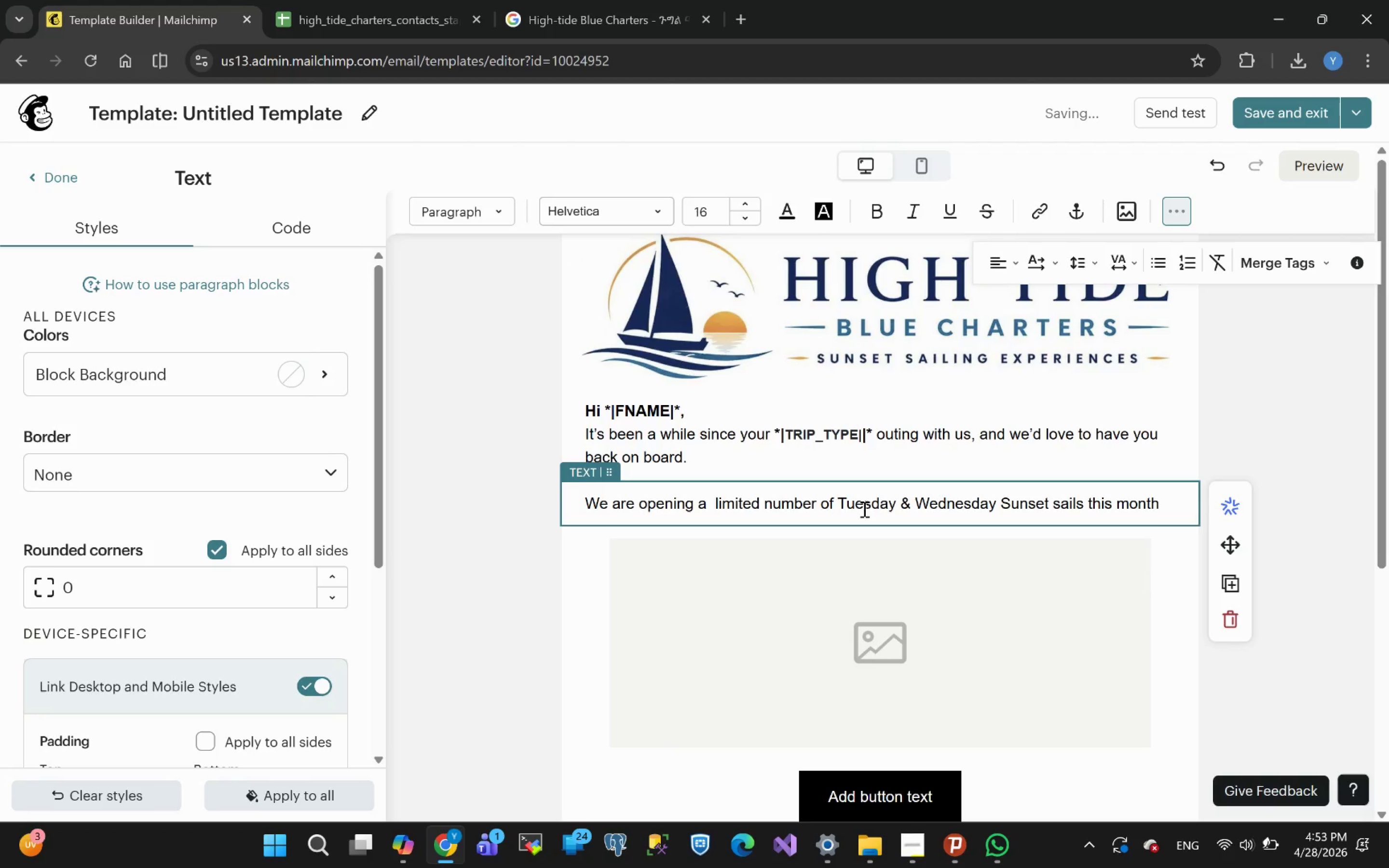 
type(--)
key(Backspace)
key(Backspace)
key(Backspace)
key(Backspace)
type( and offering )
 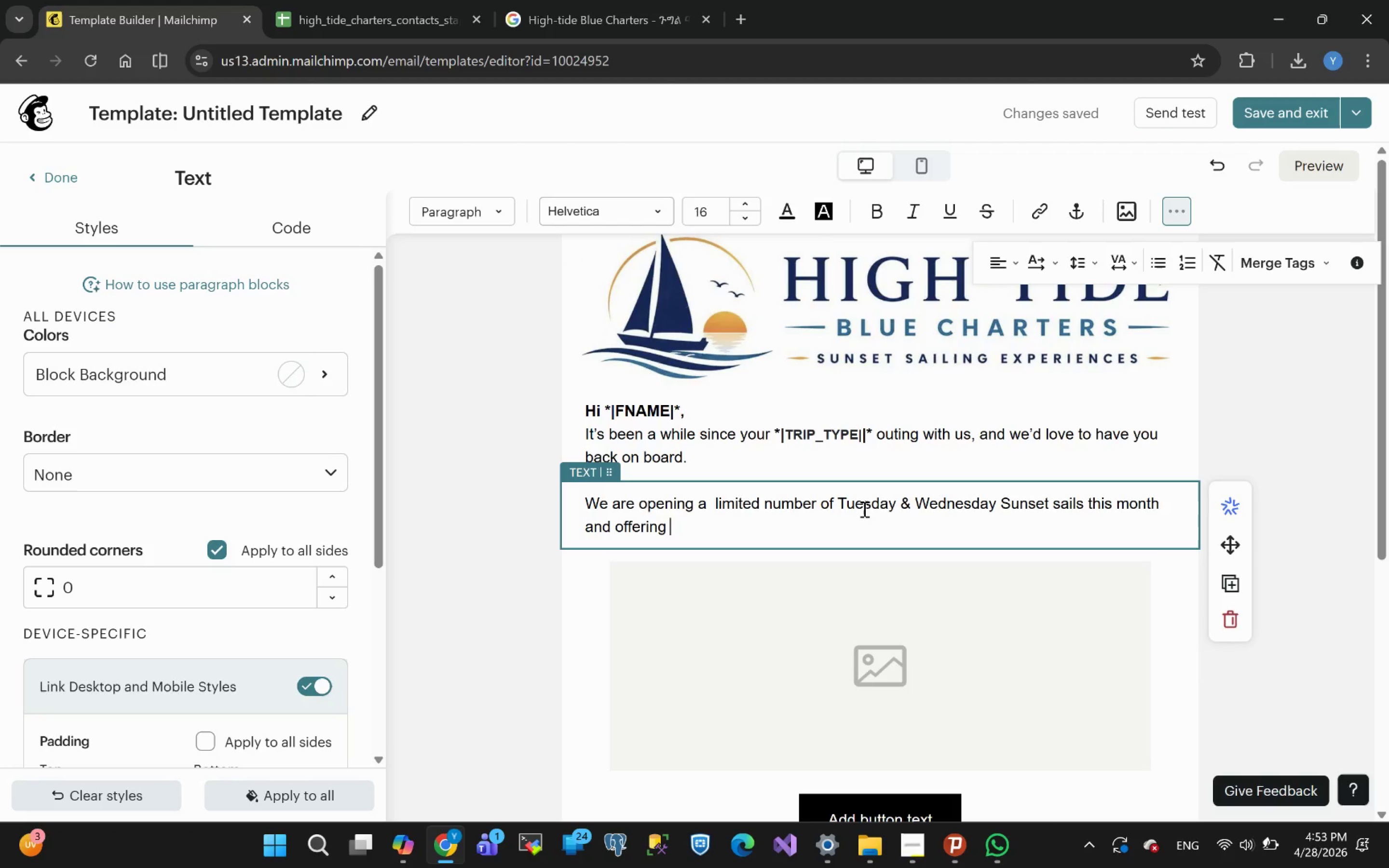 
wait(10.33)
 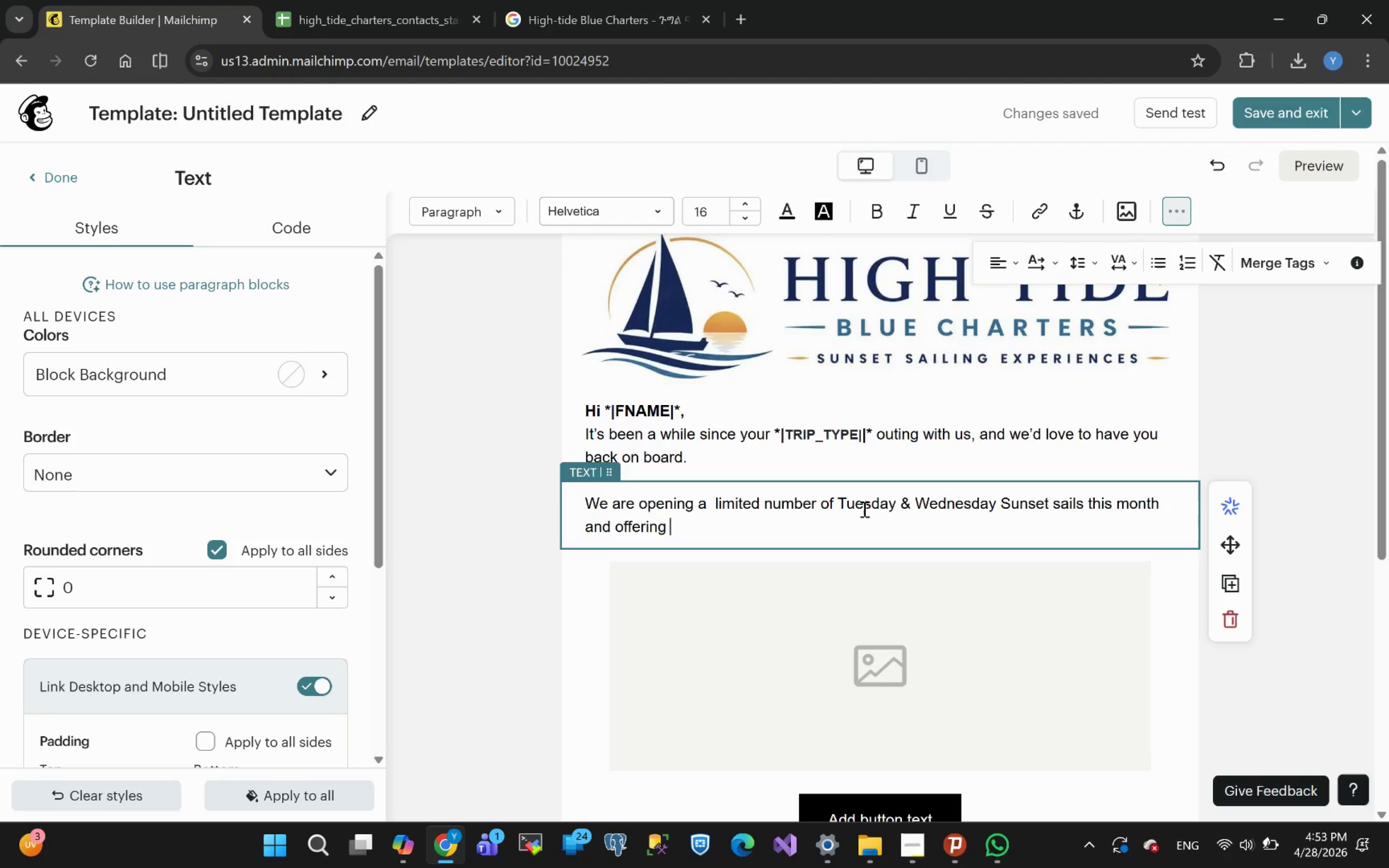 
type(our local )
 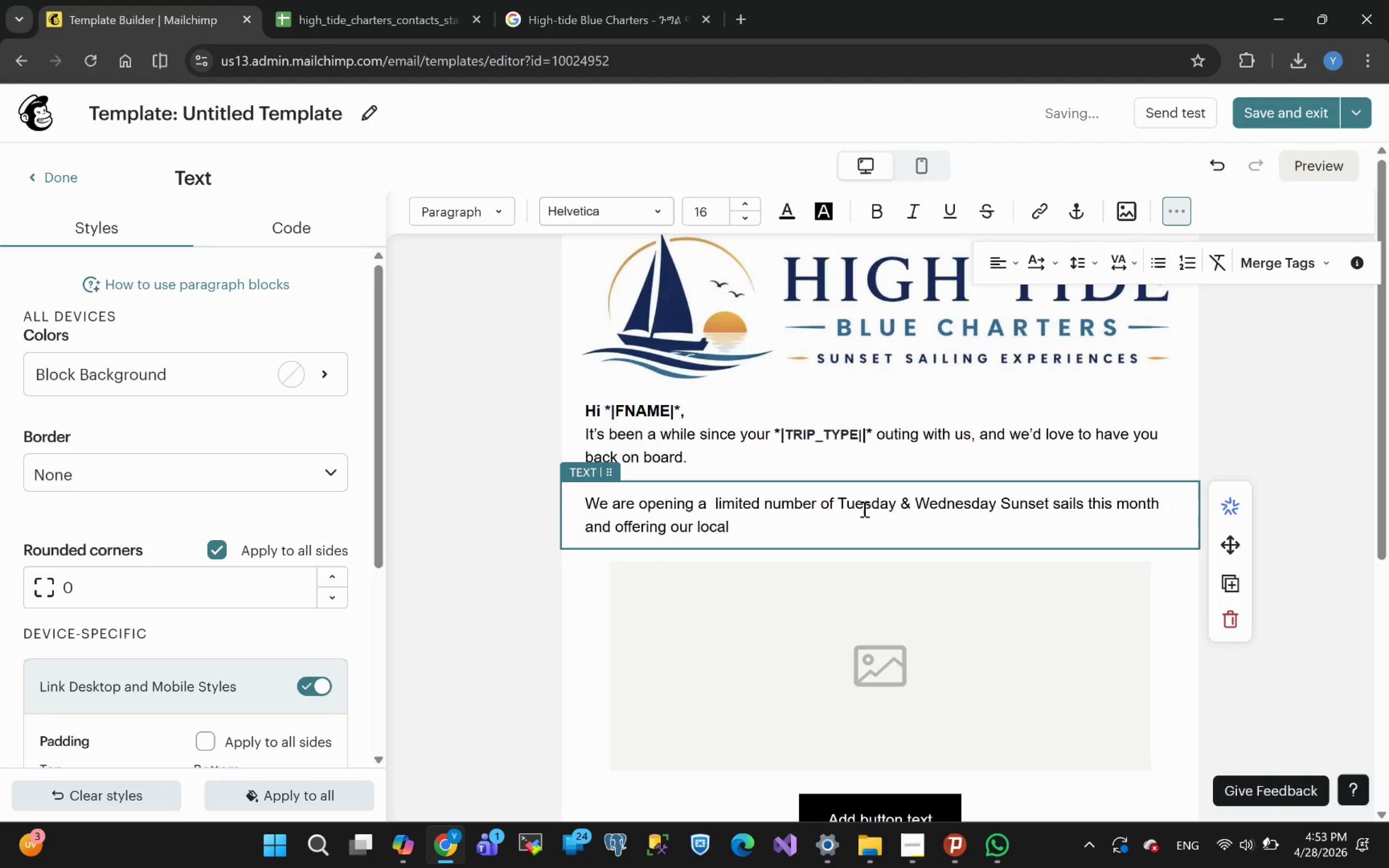 
type(VIPs an e)
 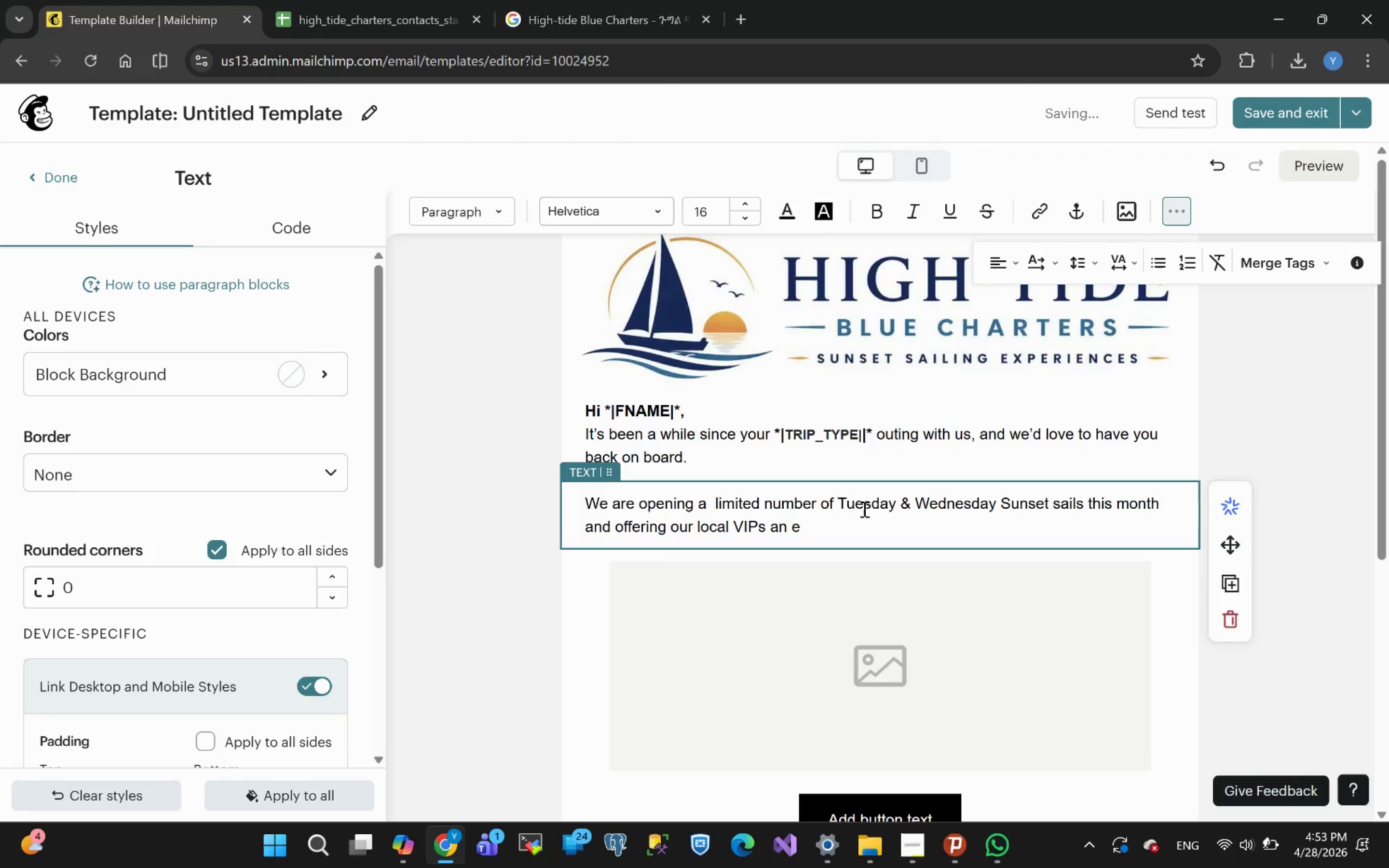 
type(xcuse )
 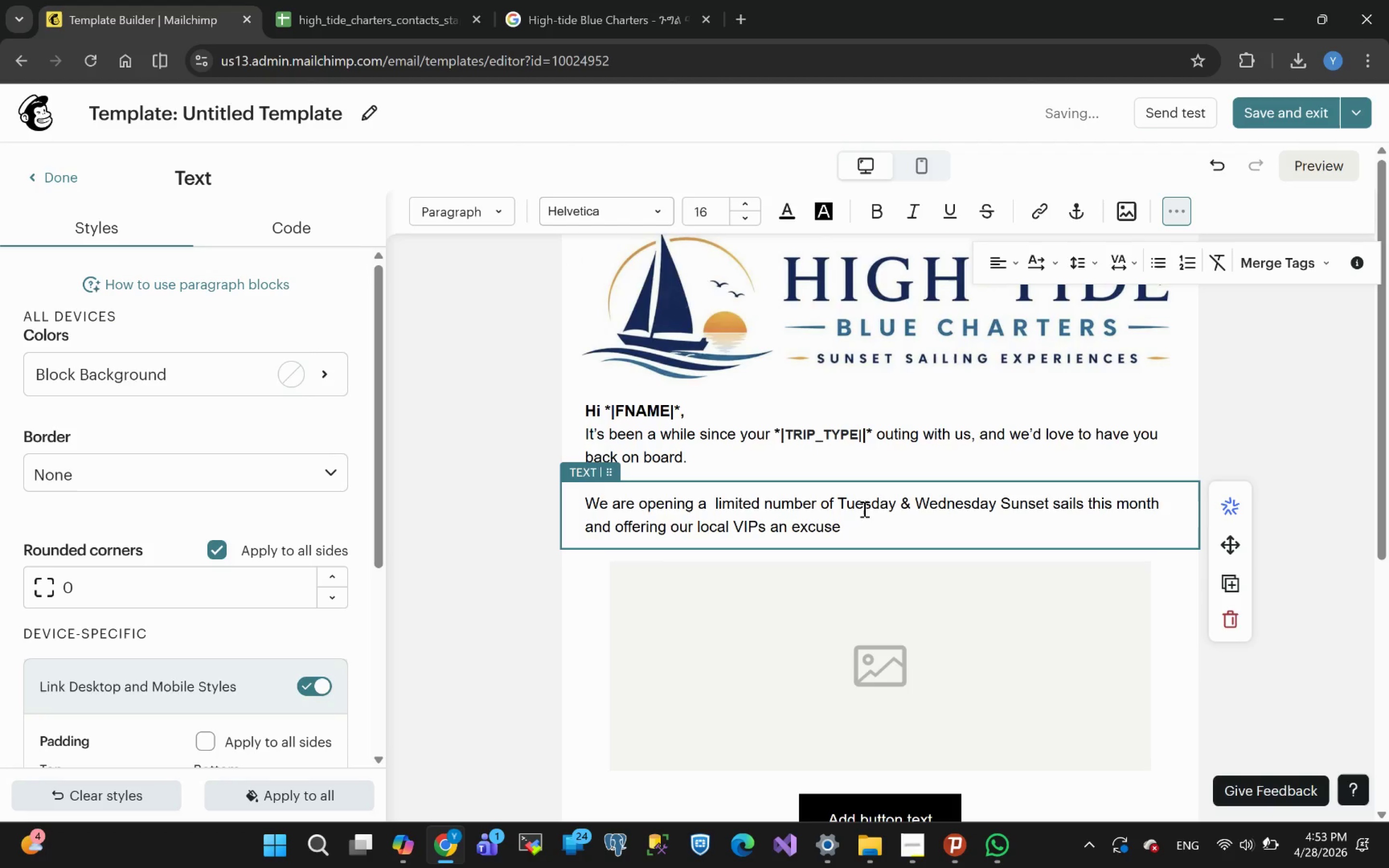 
key(Backspace)
 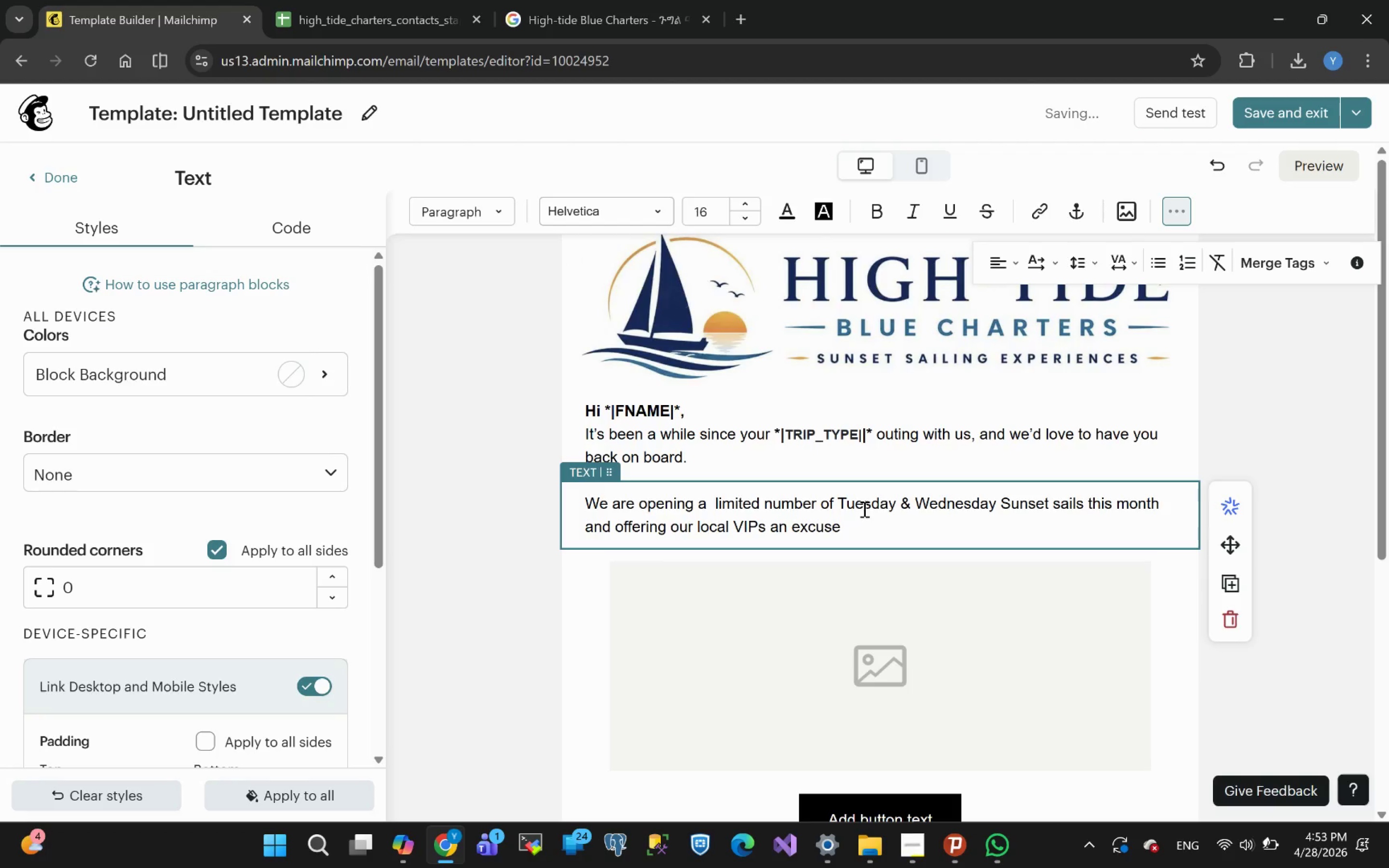 
key(Backspace)
 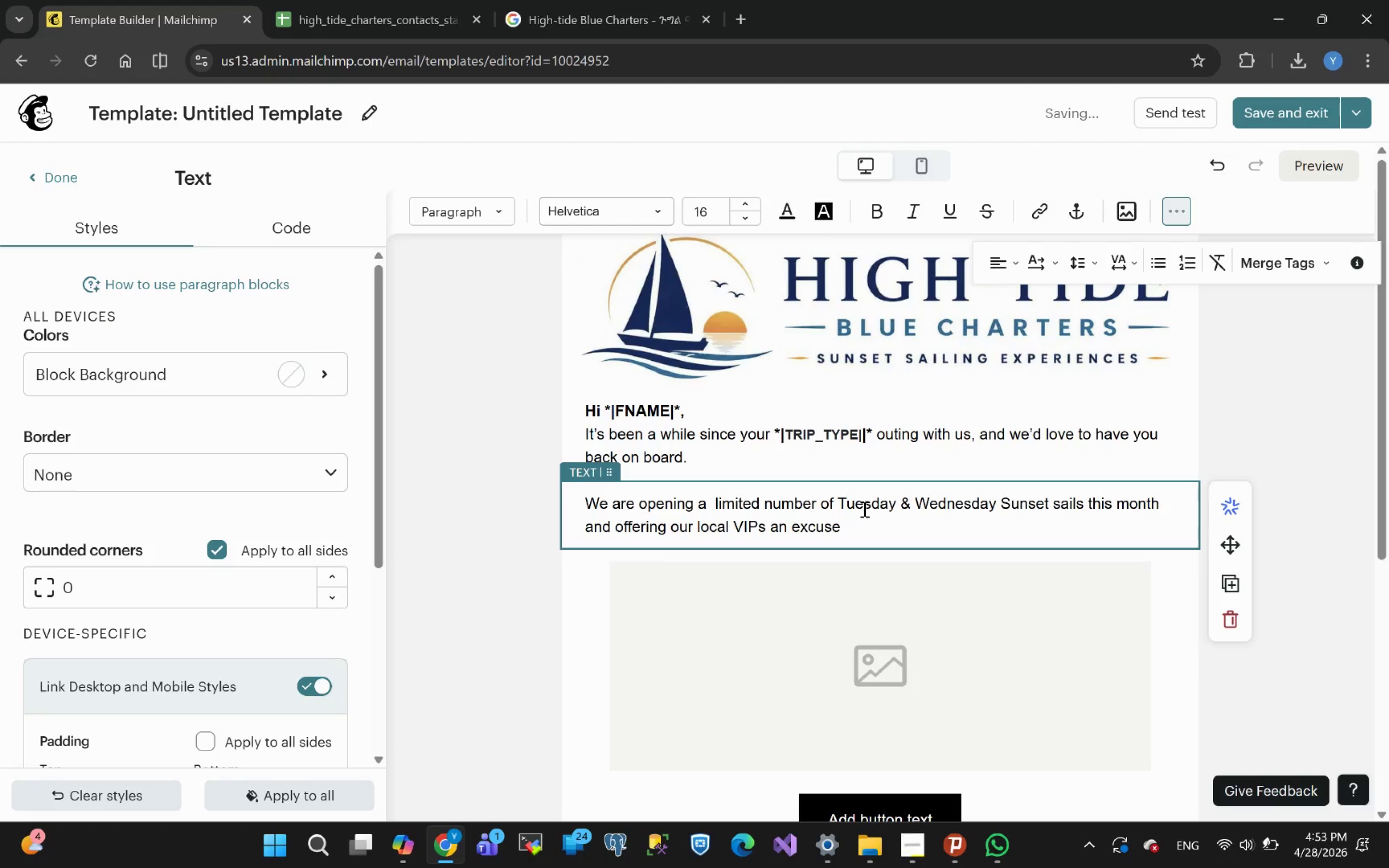 
key(Backspace)
 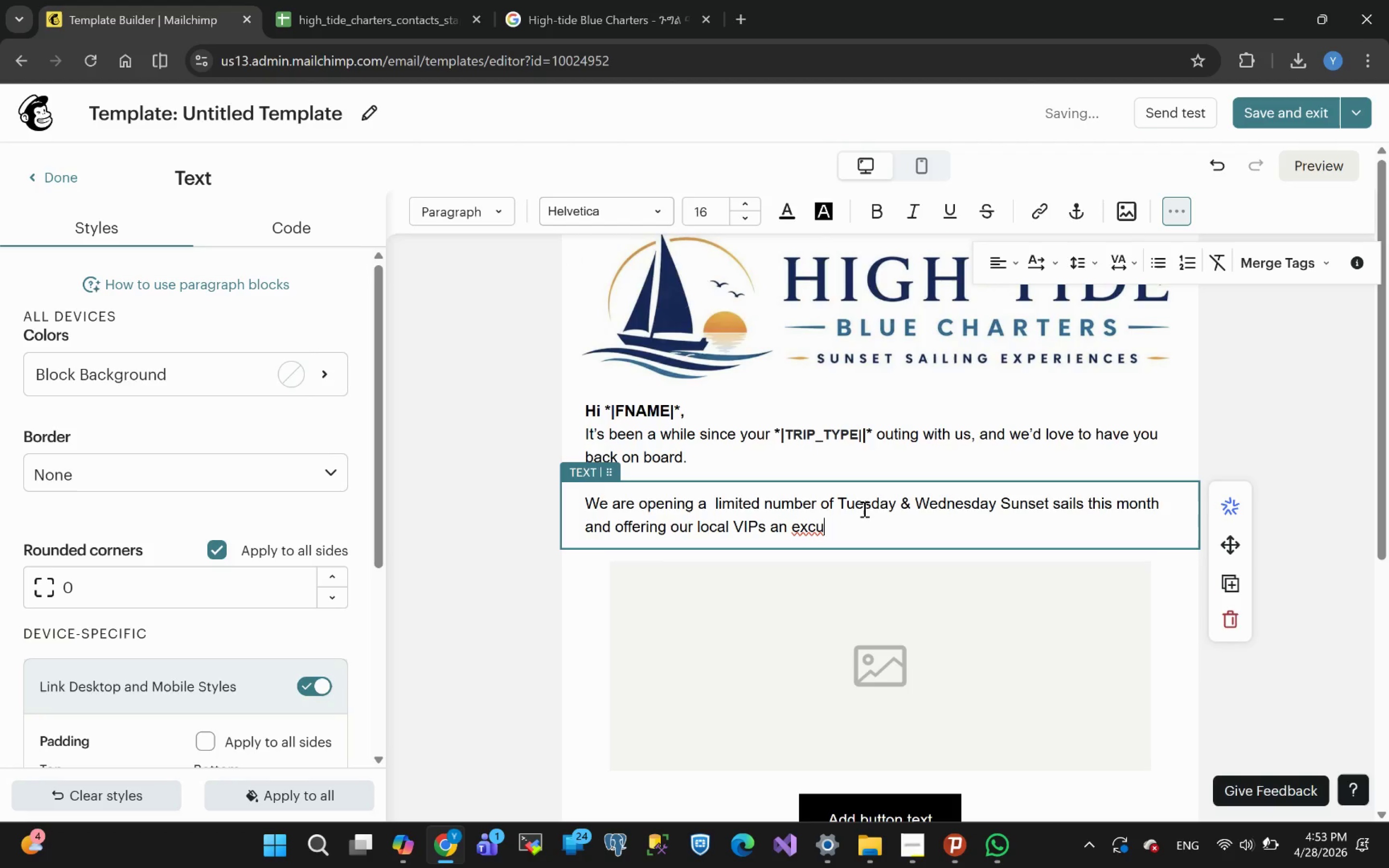 
key(Backspace)
type(lusive )
 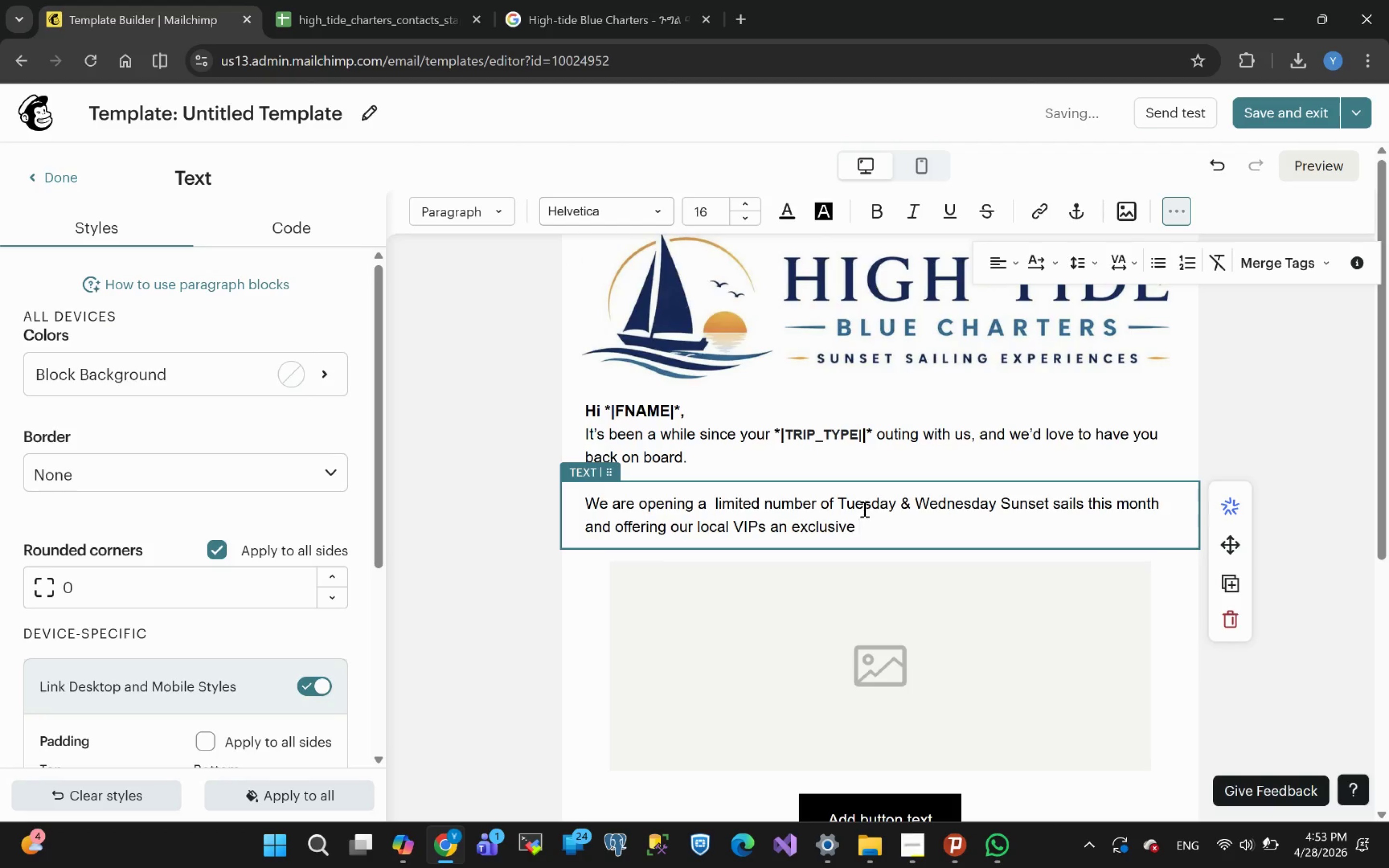 
type(20% )
 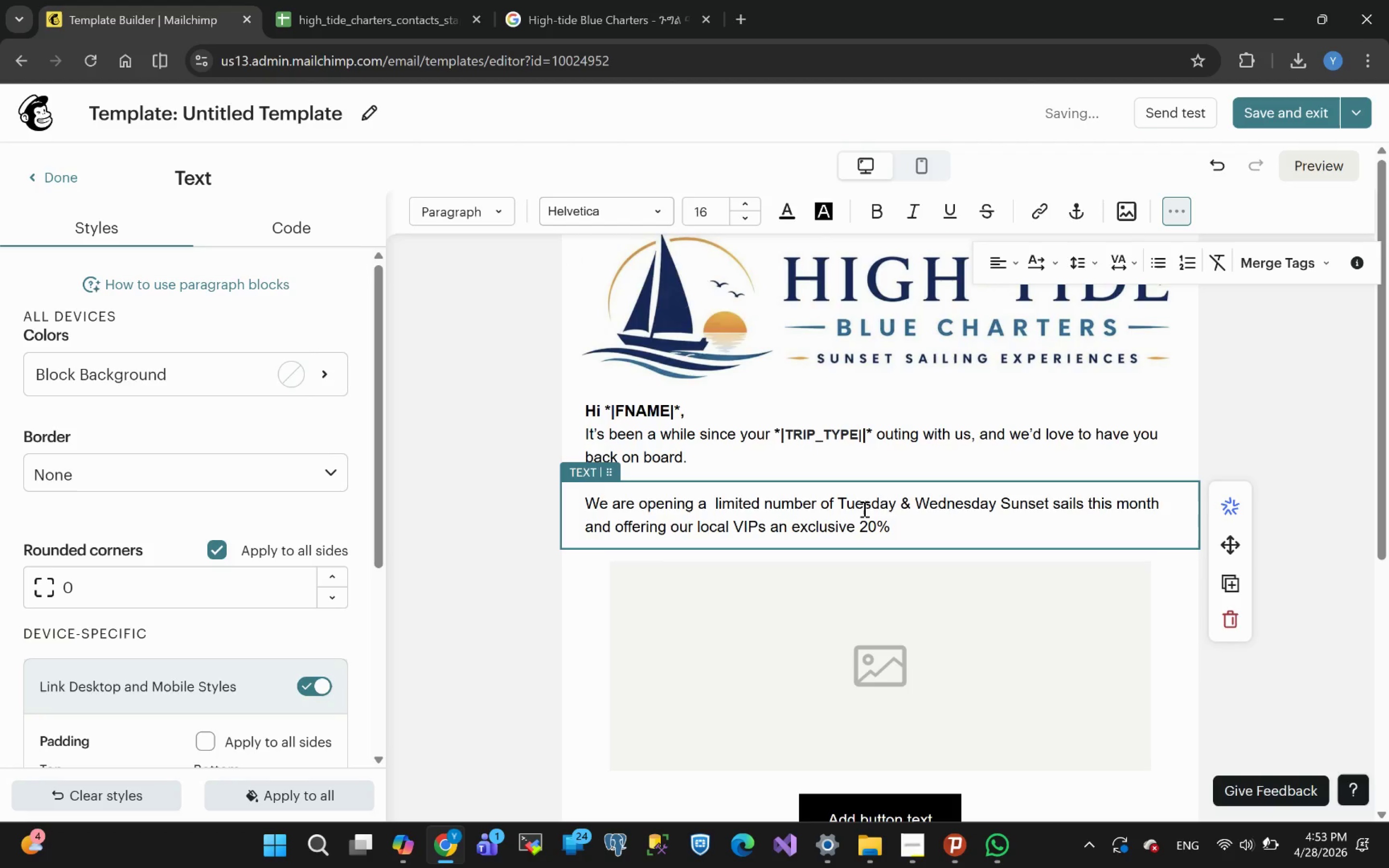 
wait(5.17)
 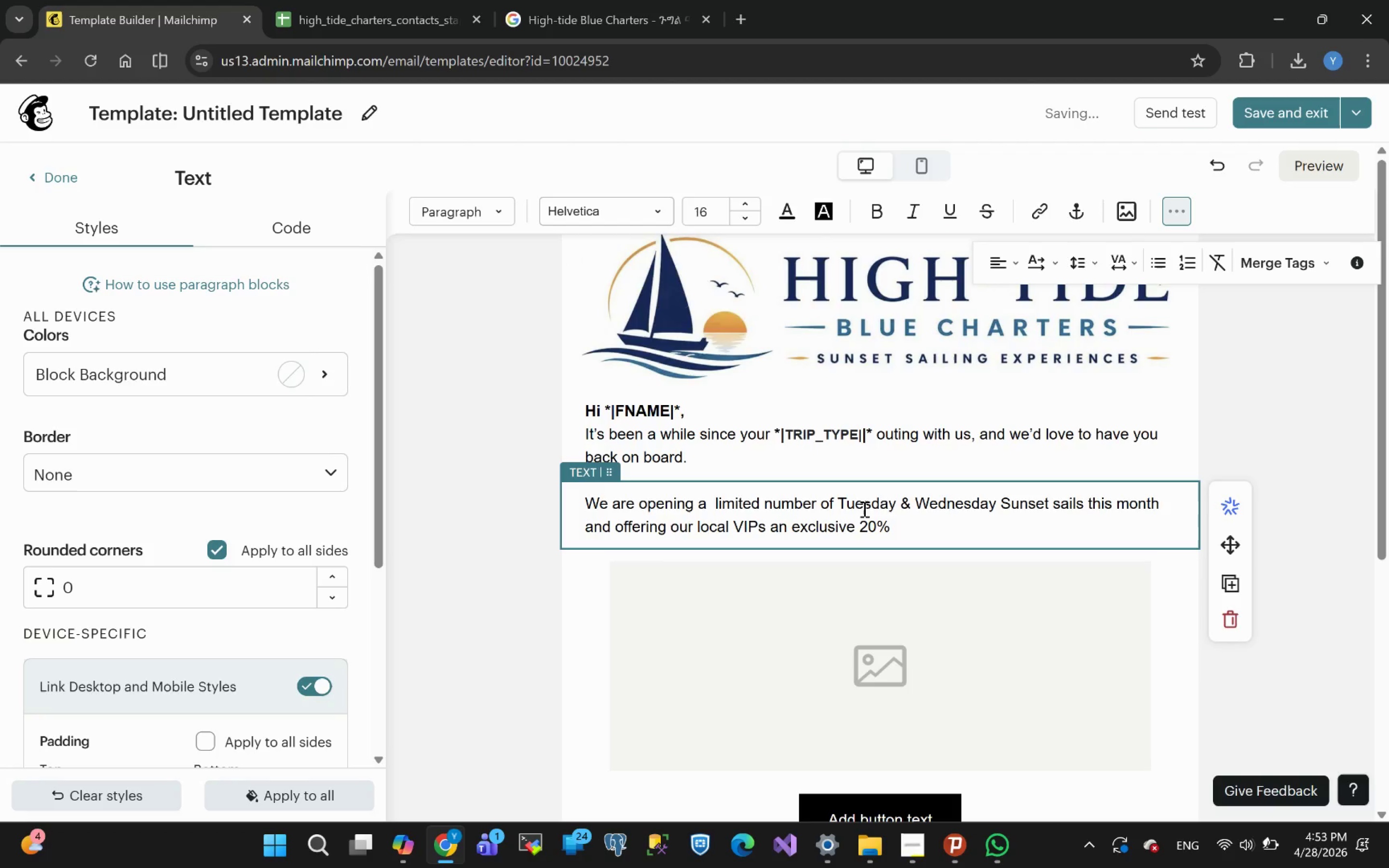 
type(Captains)
key(Backspace)
type('s Special.)
 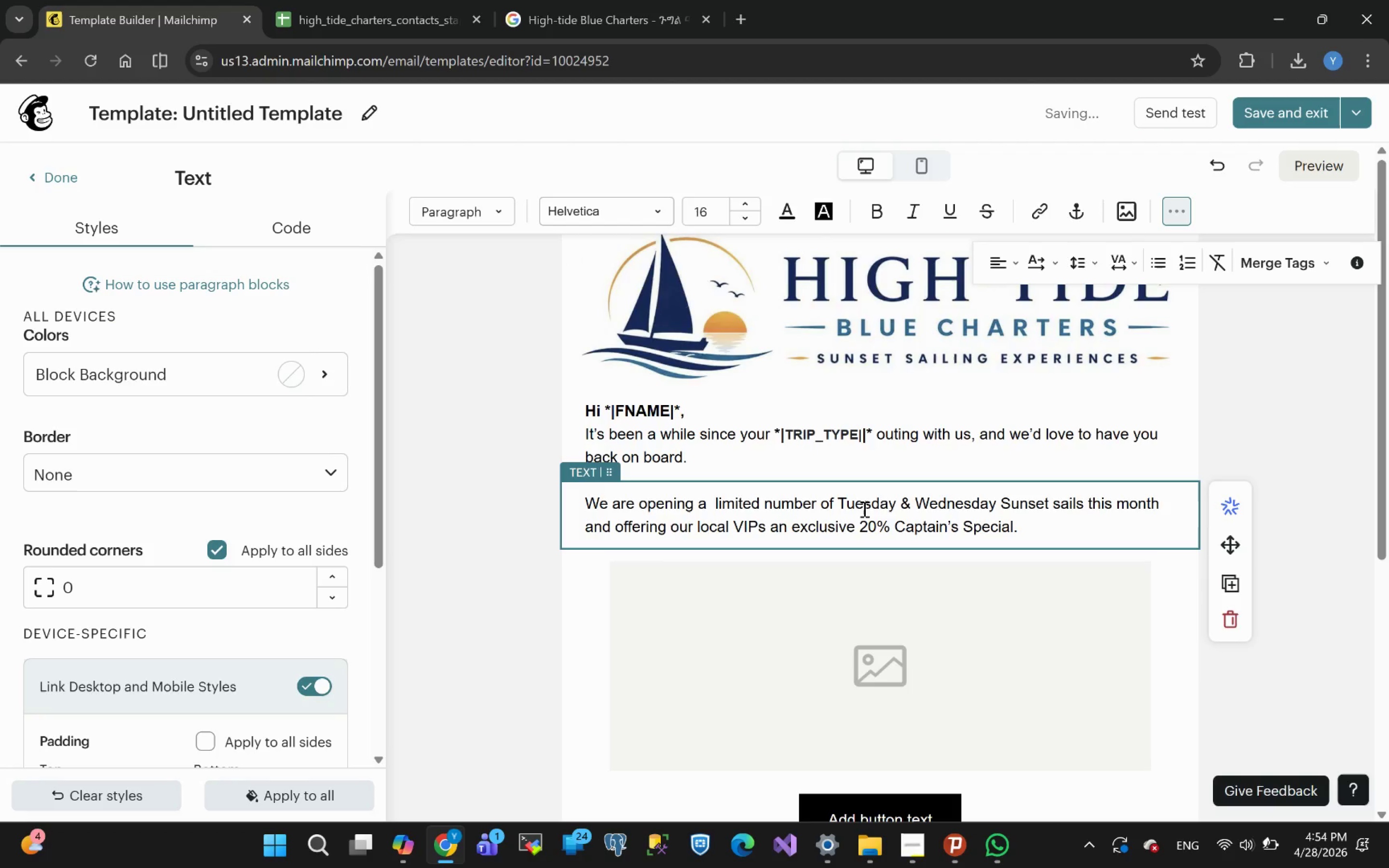 
wait(5.45)
 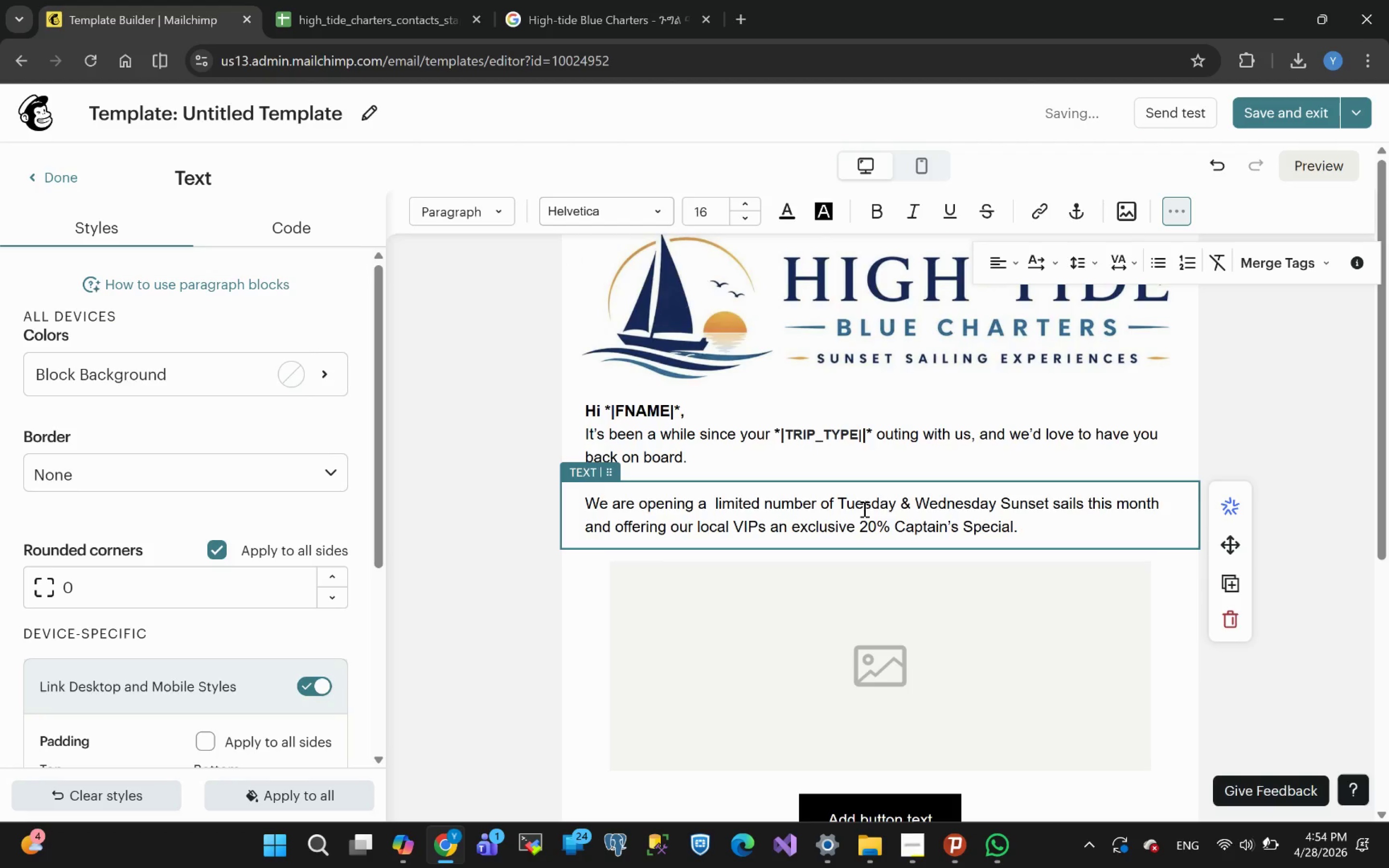 
key(Enter)
 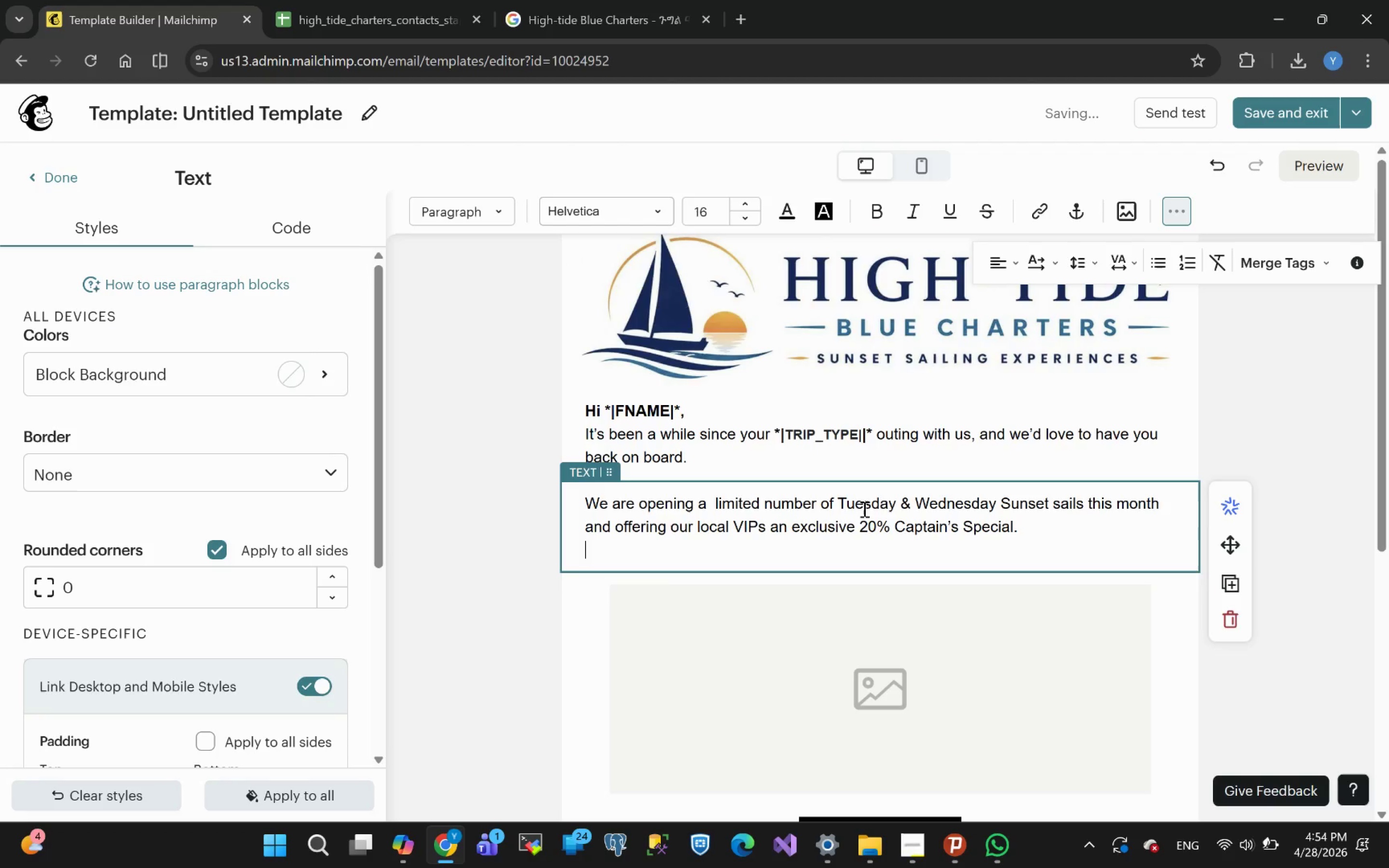 
key(Enter)
 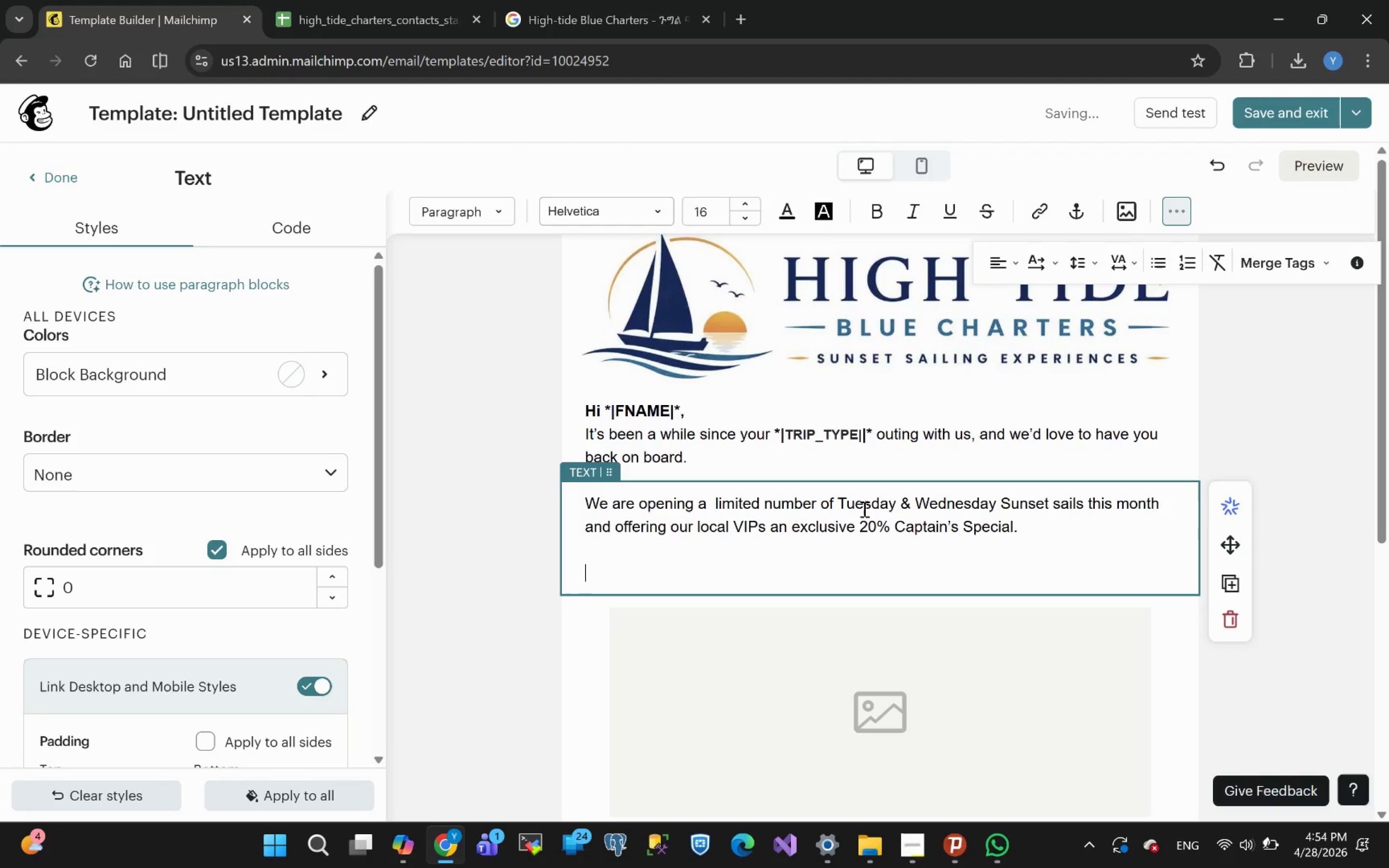 
key(Shift+E)
 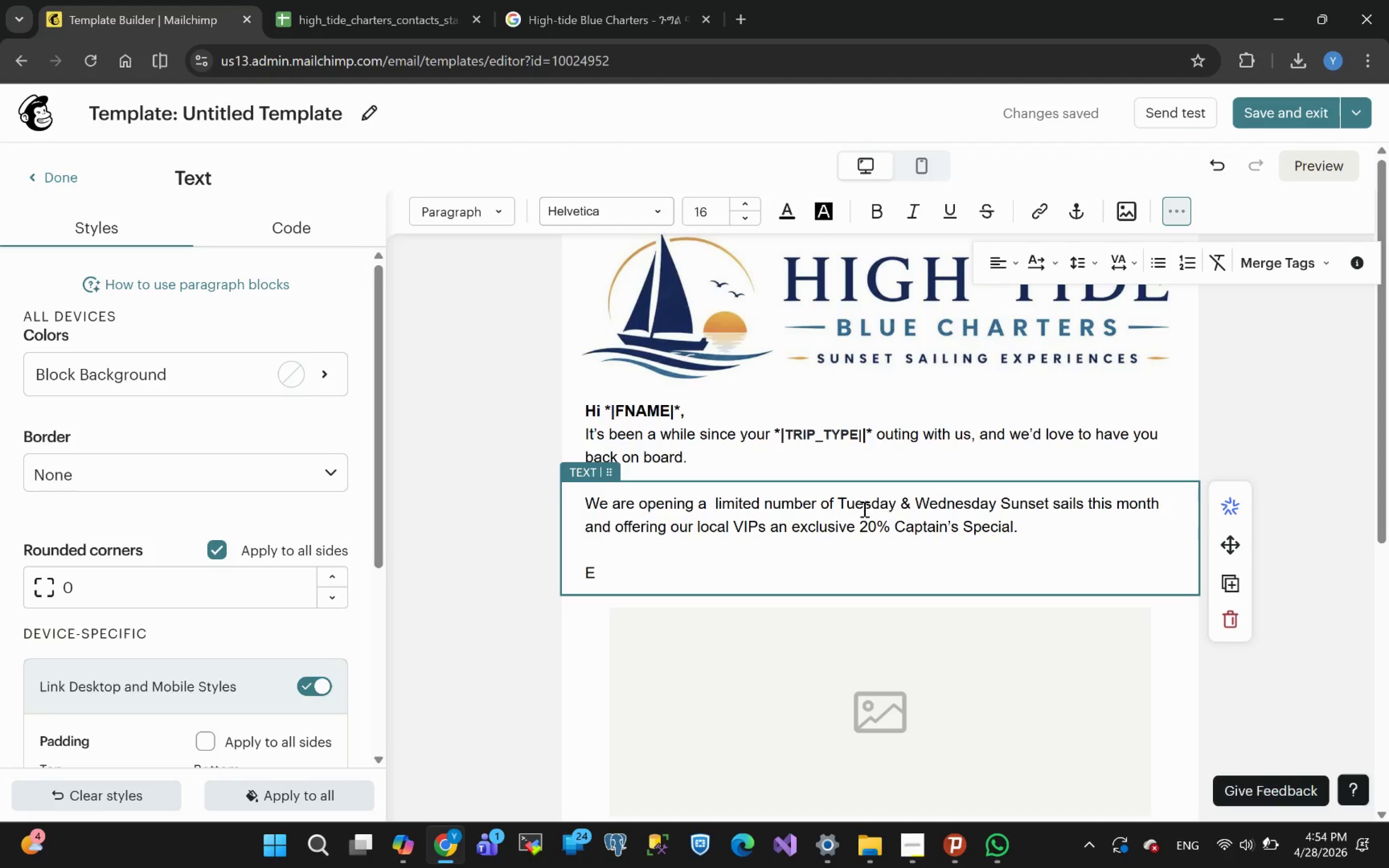 
wait(12.92)
 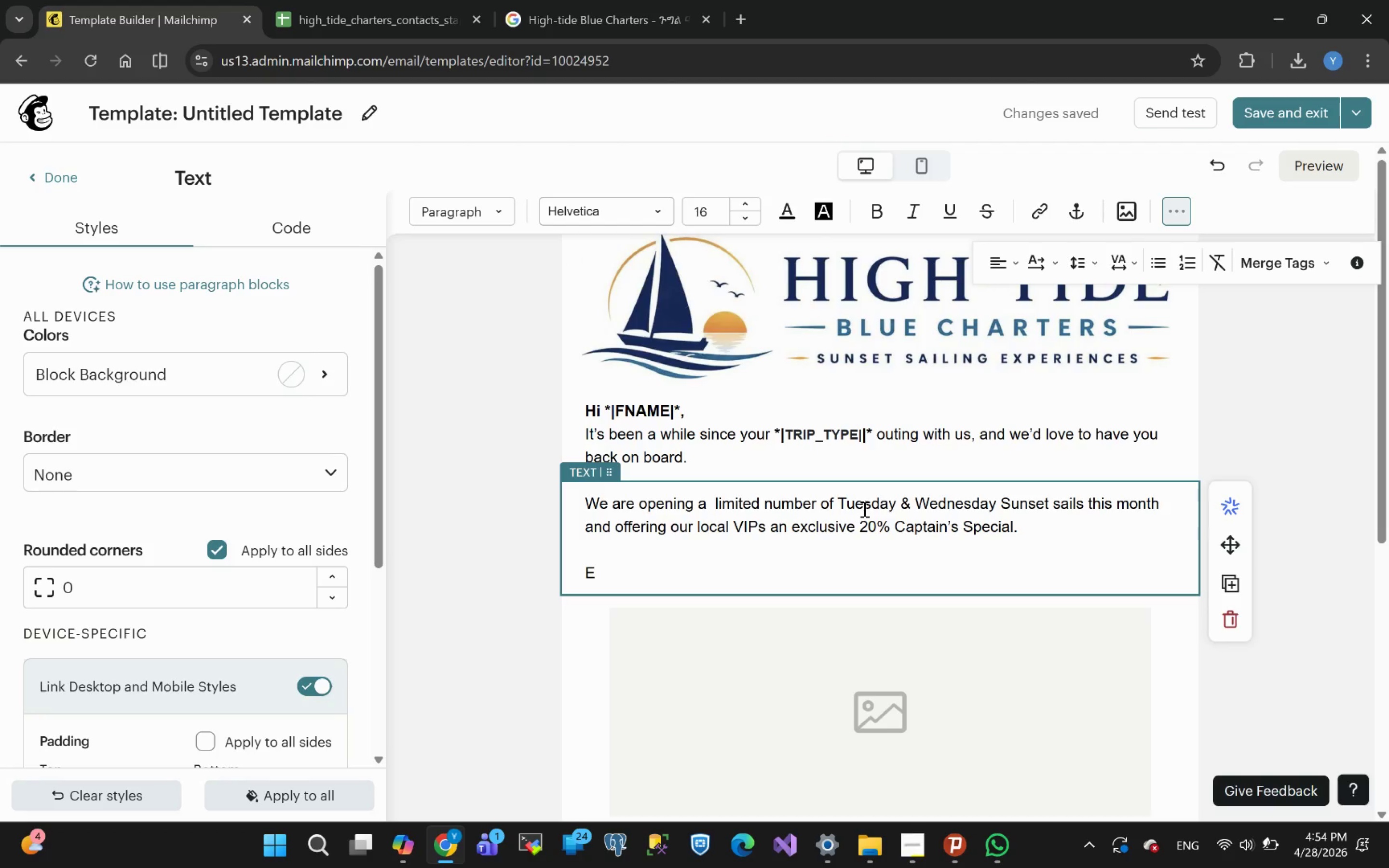 
type(xpects:)
 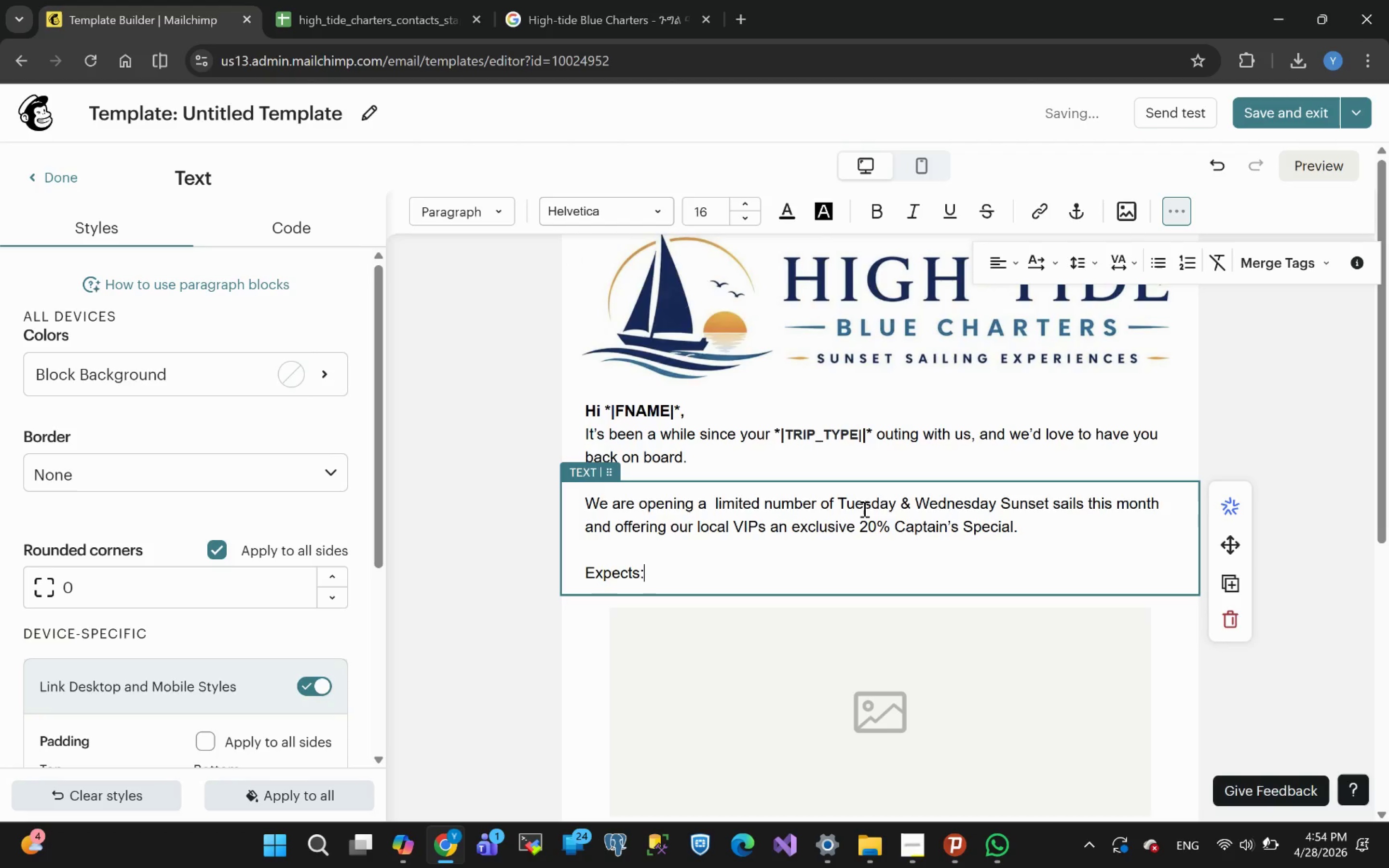 
key(Enter)
 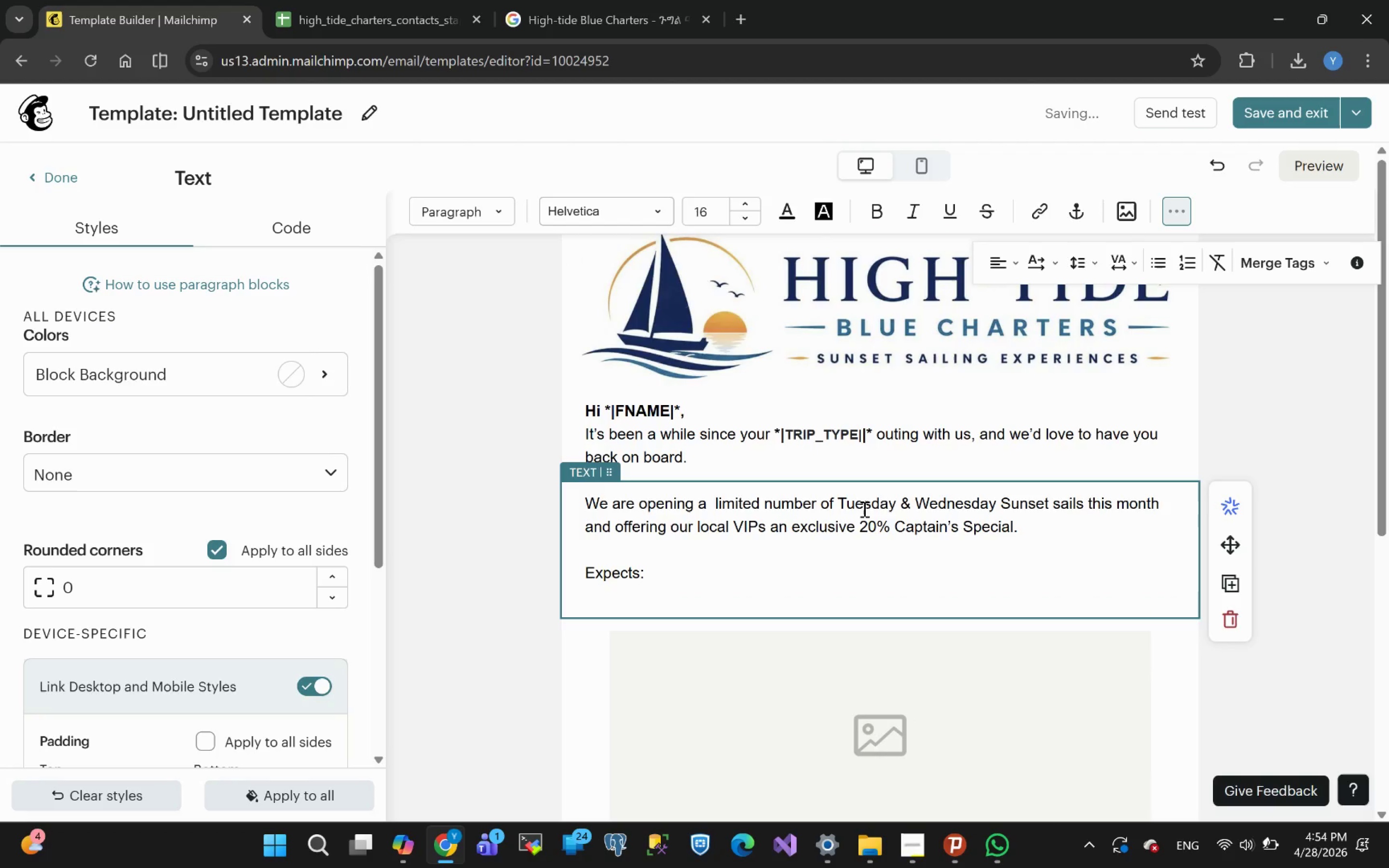 
type(Golden )
key(Backspace)
type(- h)
key(Backspace)
key(Backspace)
key(Backspace)
type( - )
 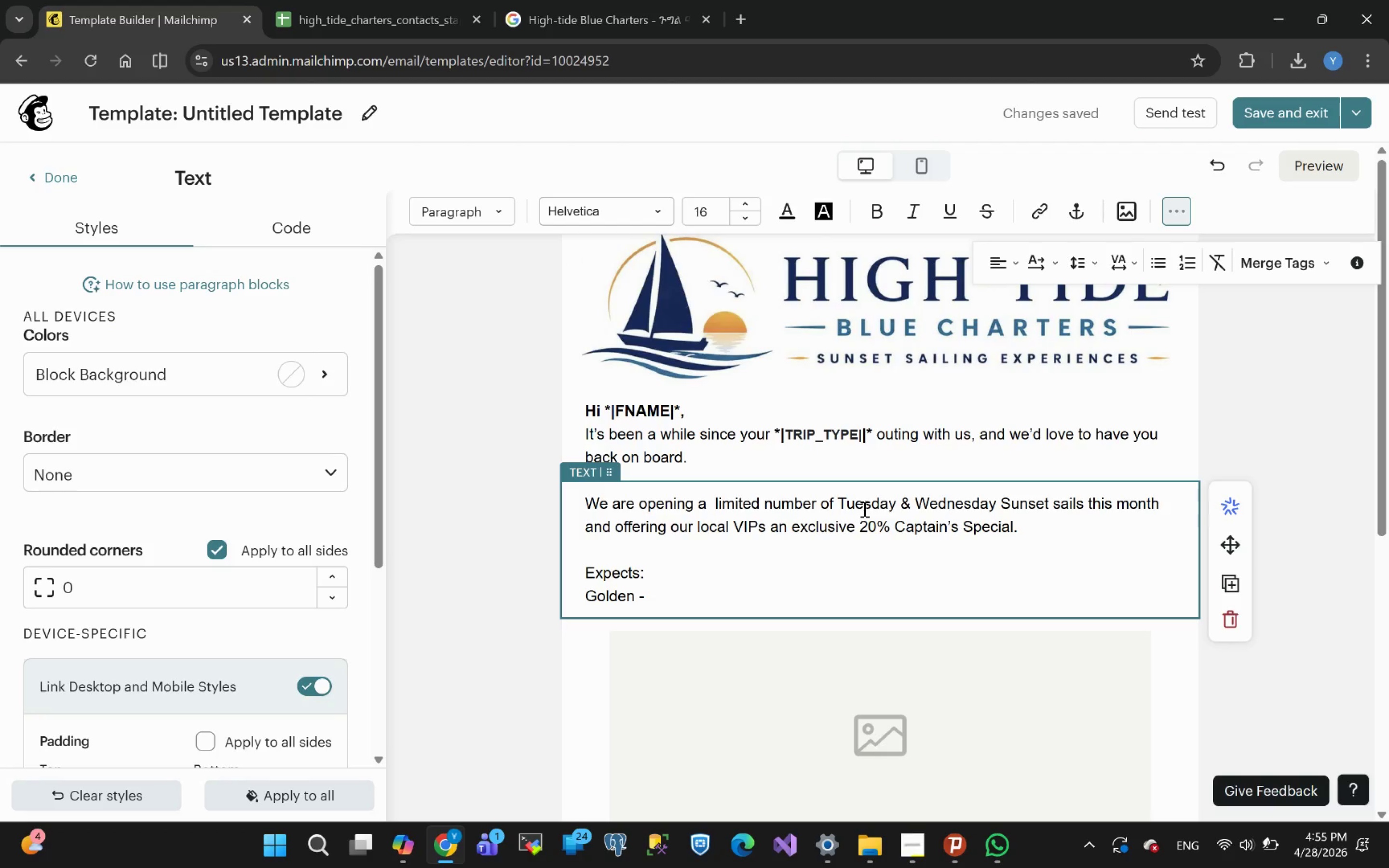 
wait(6.47)
 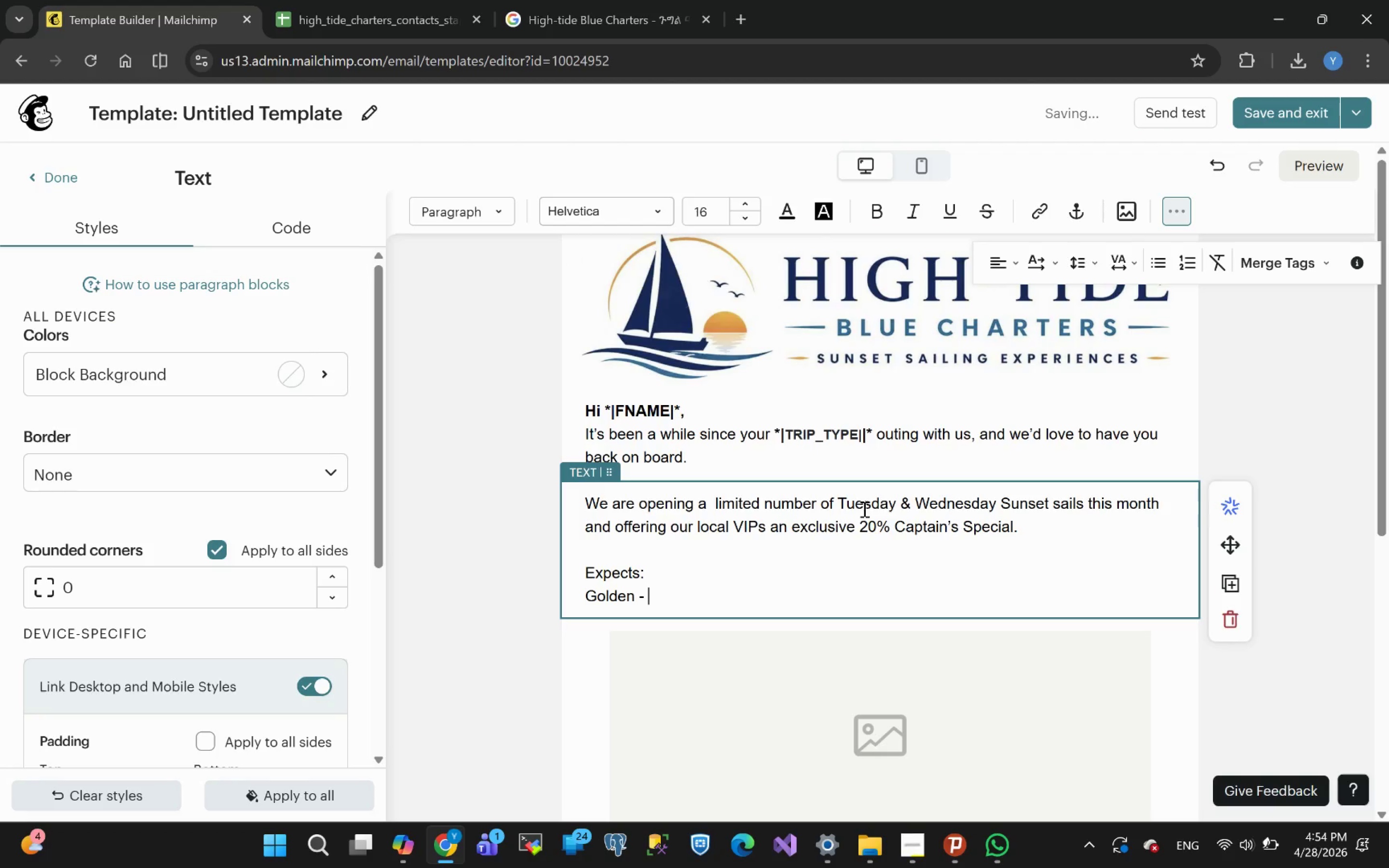 
type(\)
key(Backspace)
key(Backspace)
key(Backspace)
key(Backspace)
type(-hour)
 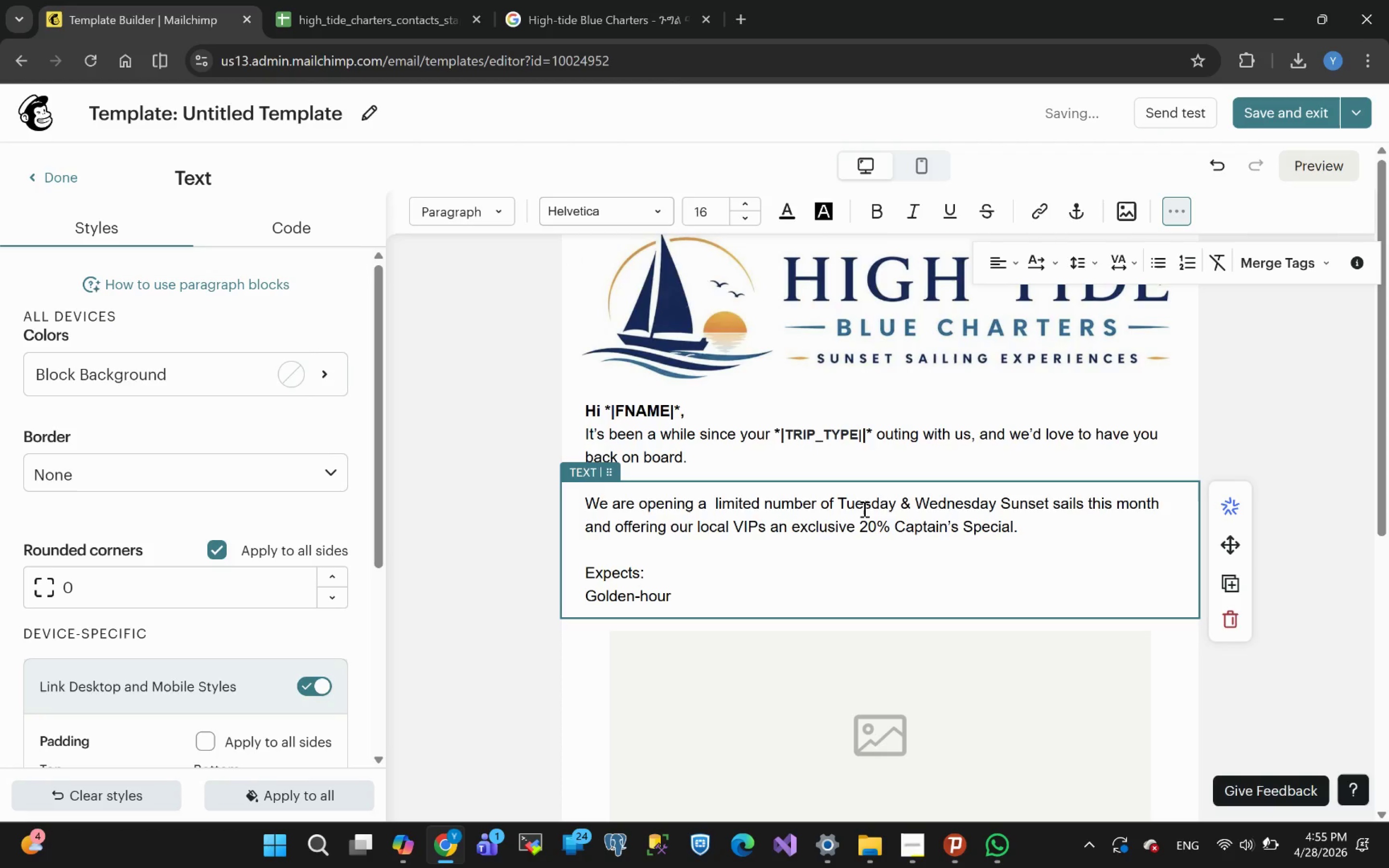 
type( ocean )
 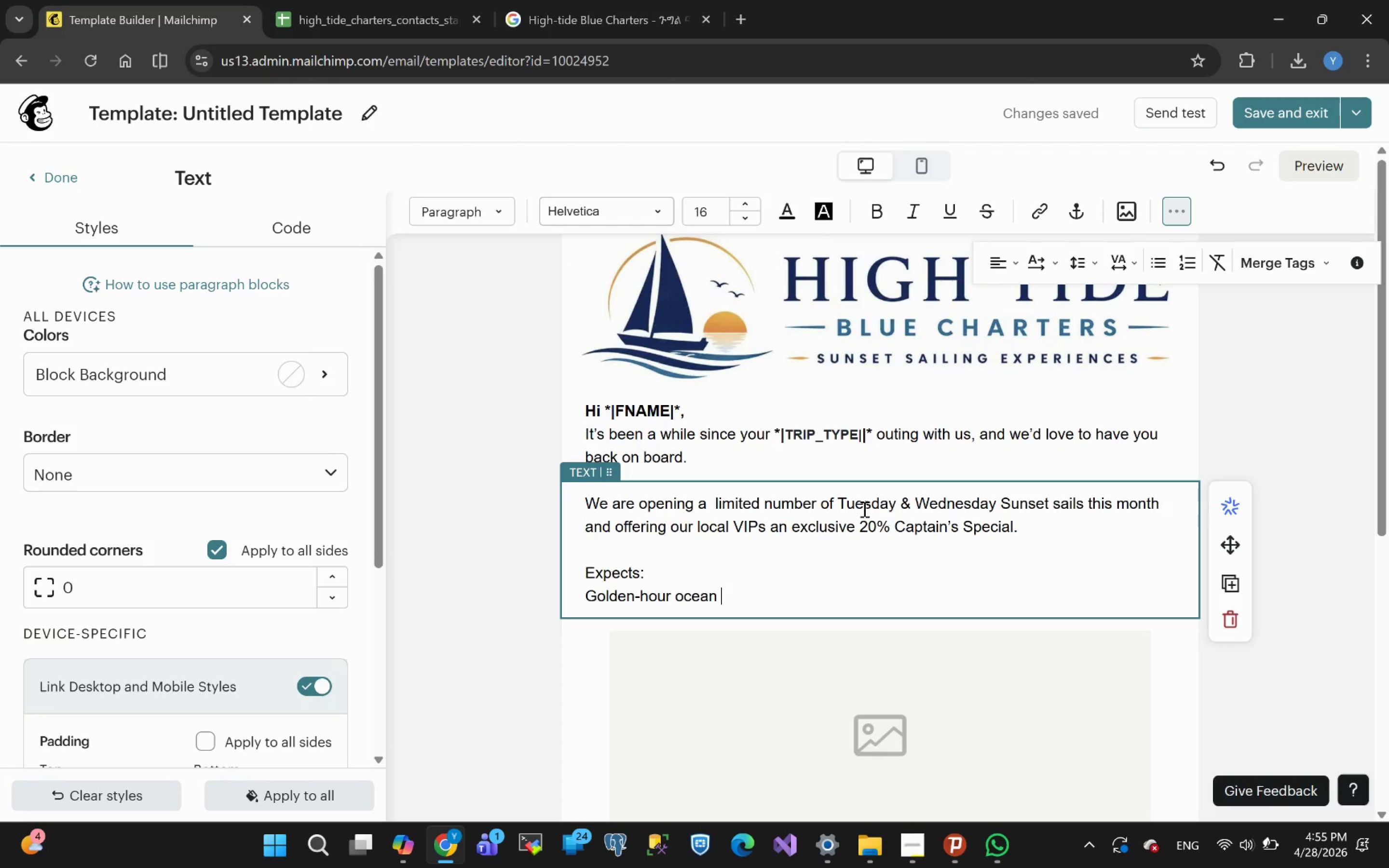 
wait(10.34)
 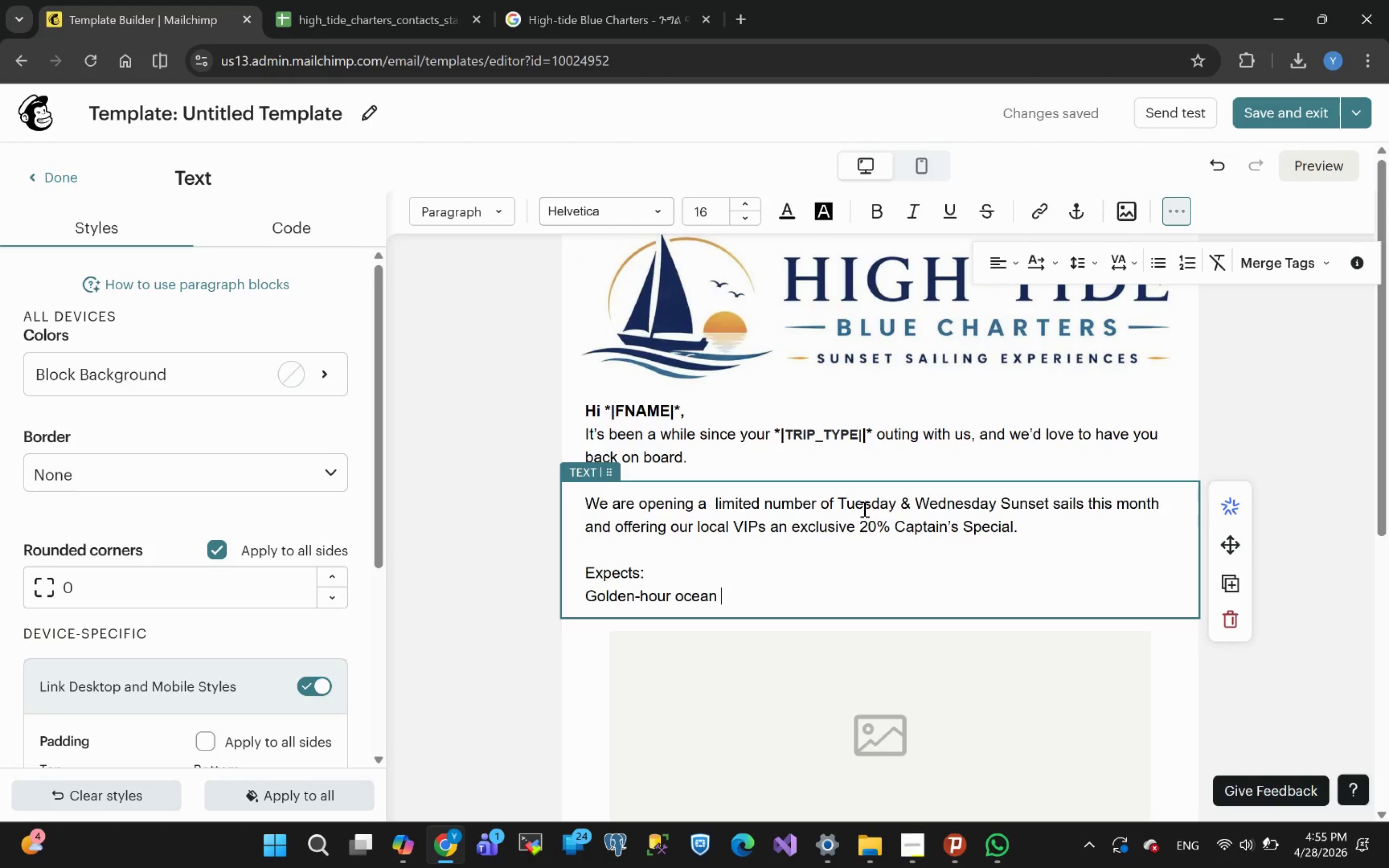 
type(views)
 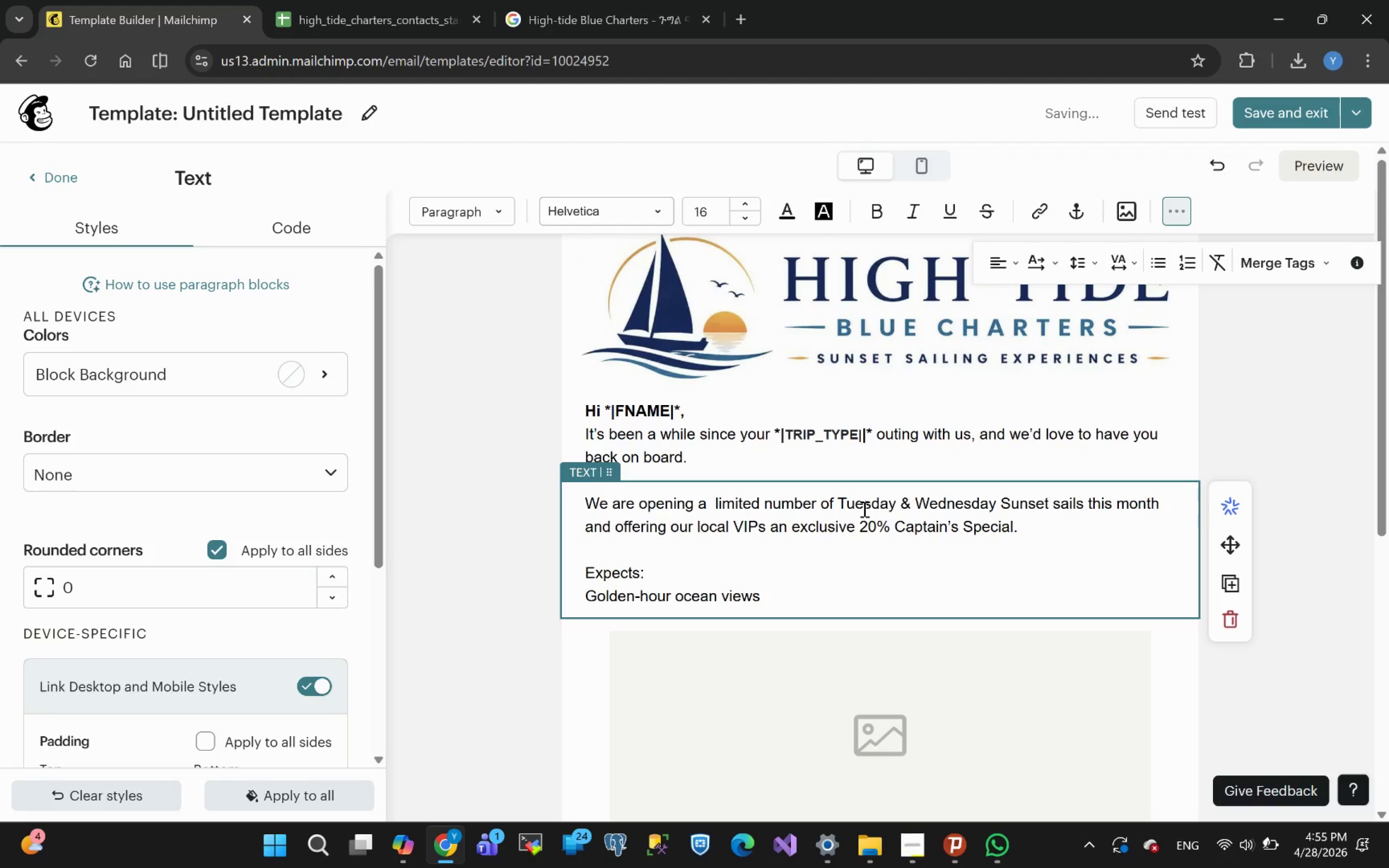 
wait(8.67)
 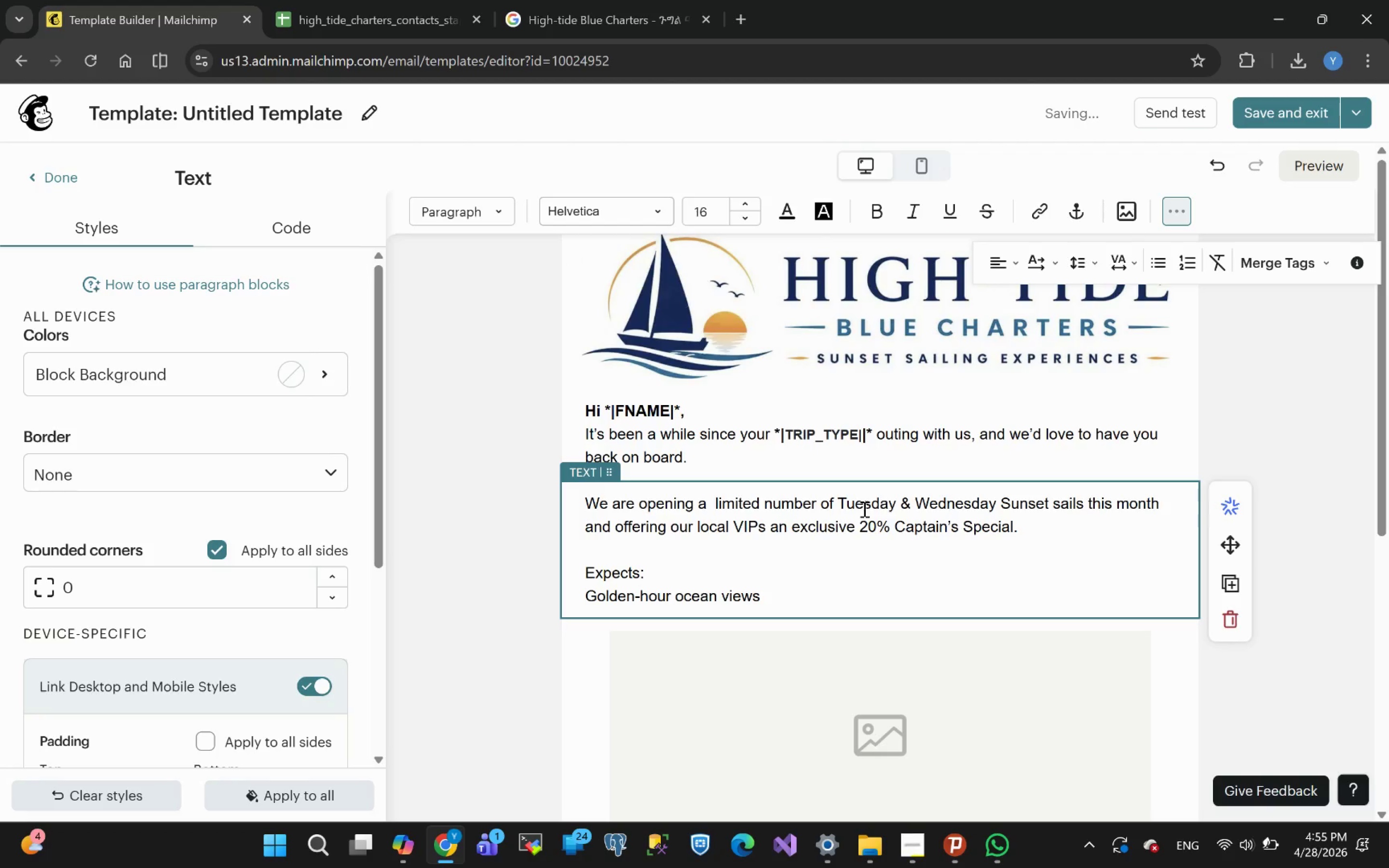 
key(Enter)
 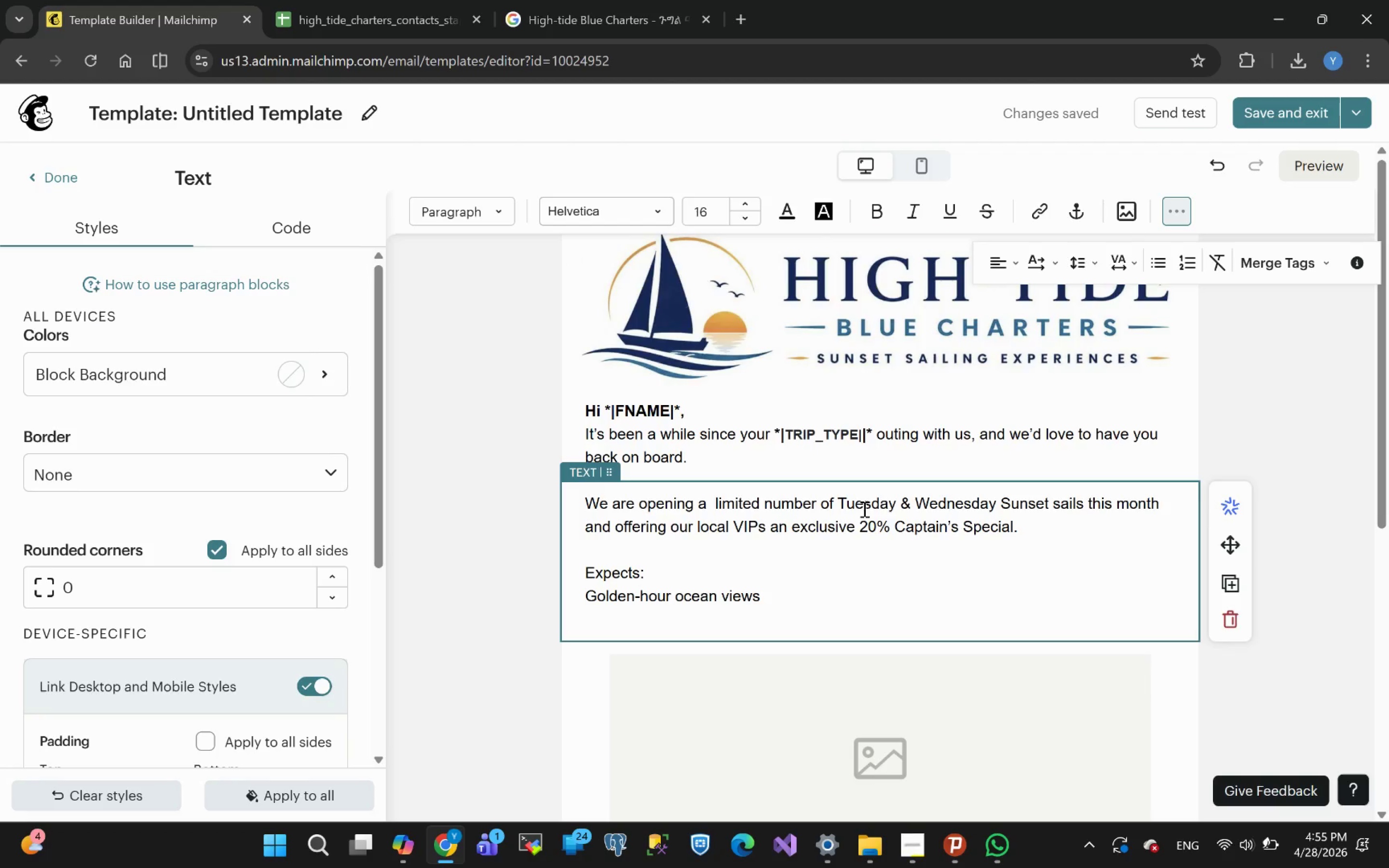 
wait(12.72)
 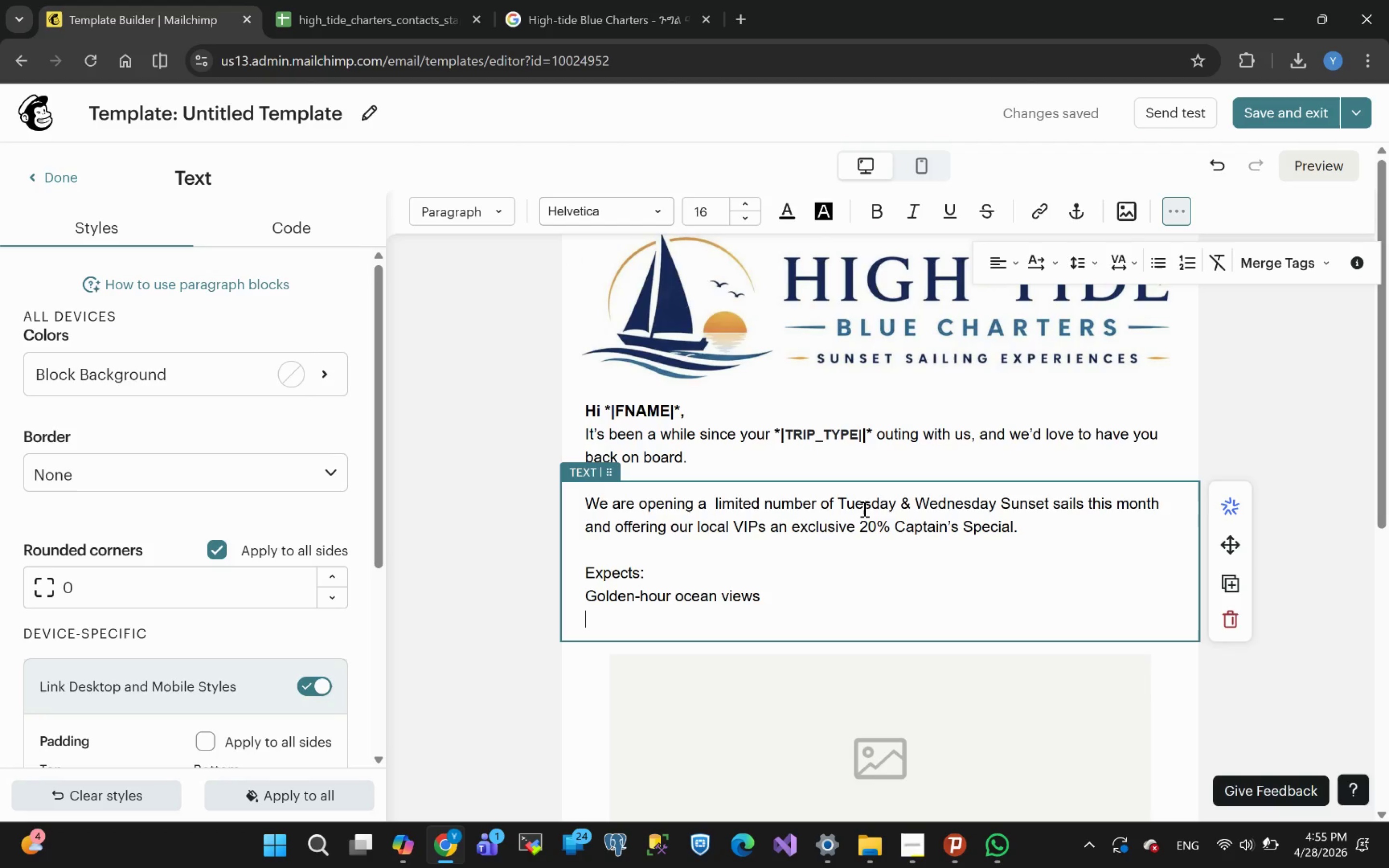 
type(Relaxed )
 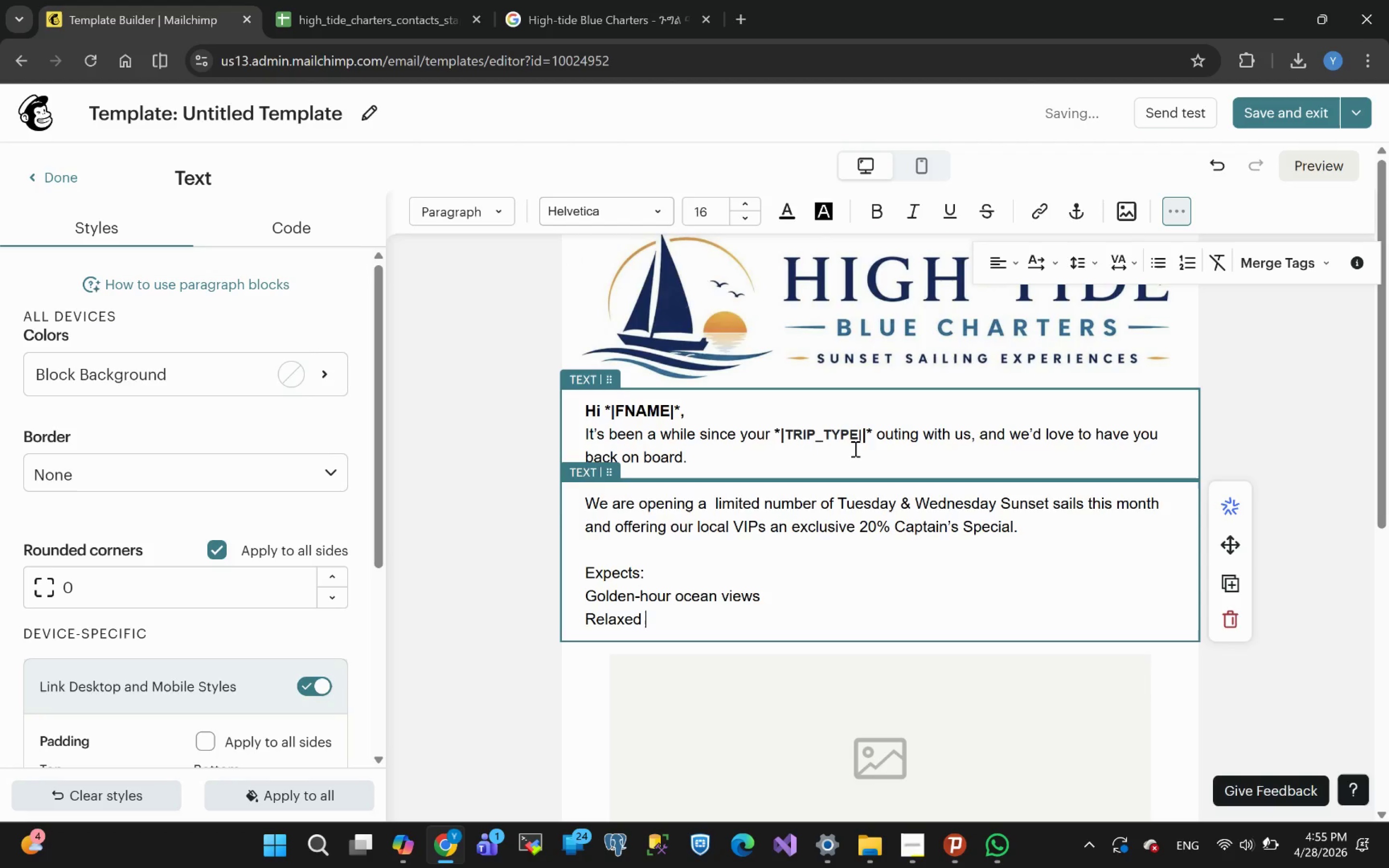 
key(Backspace)
 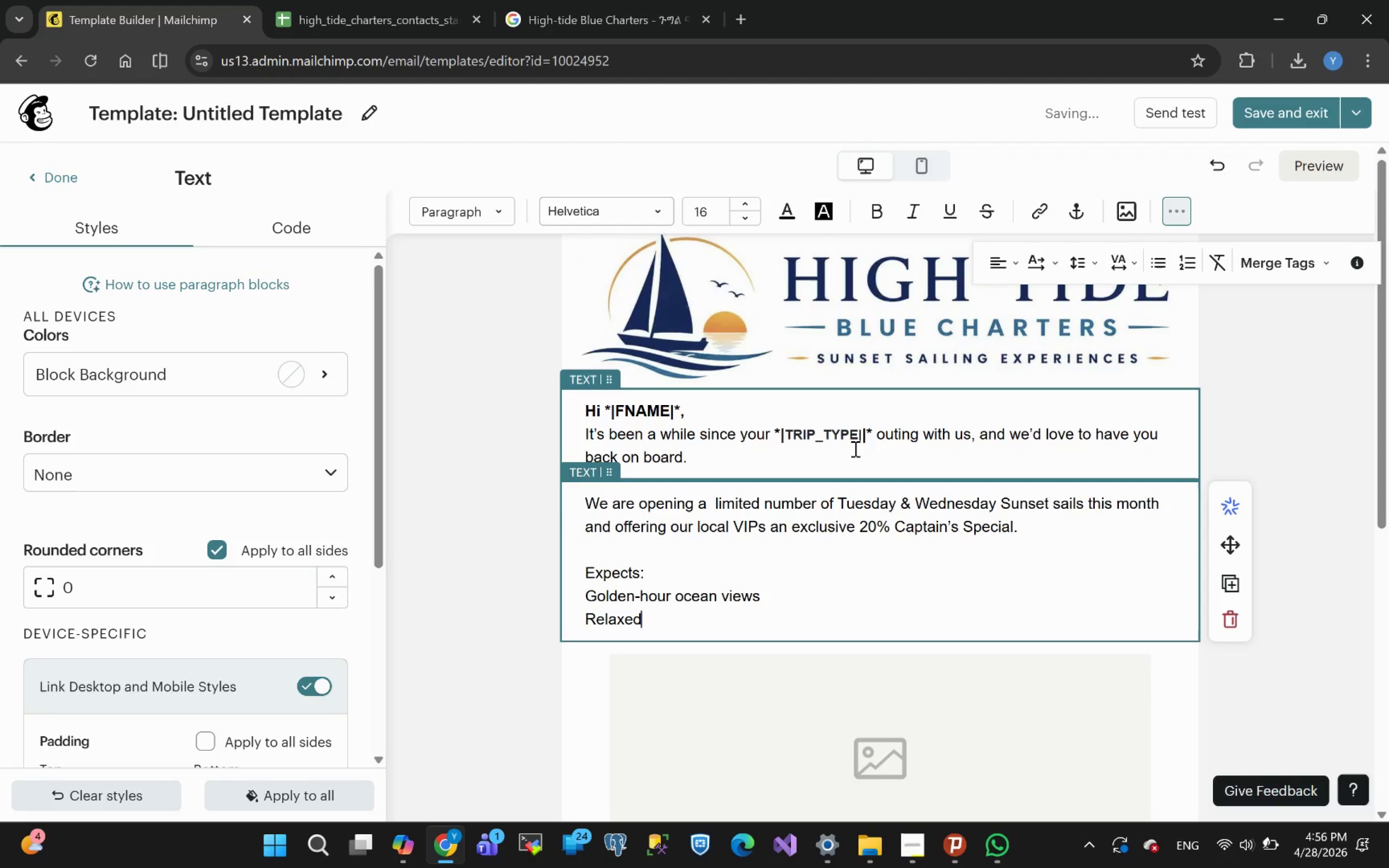 
key(Comma)
 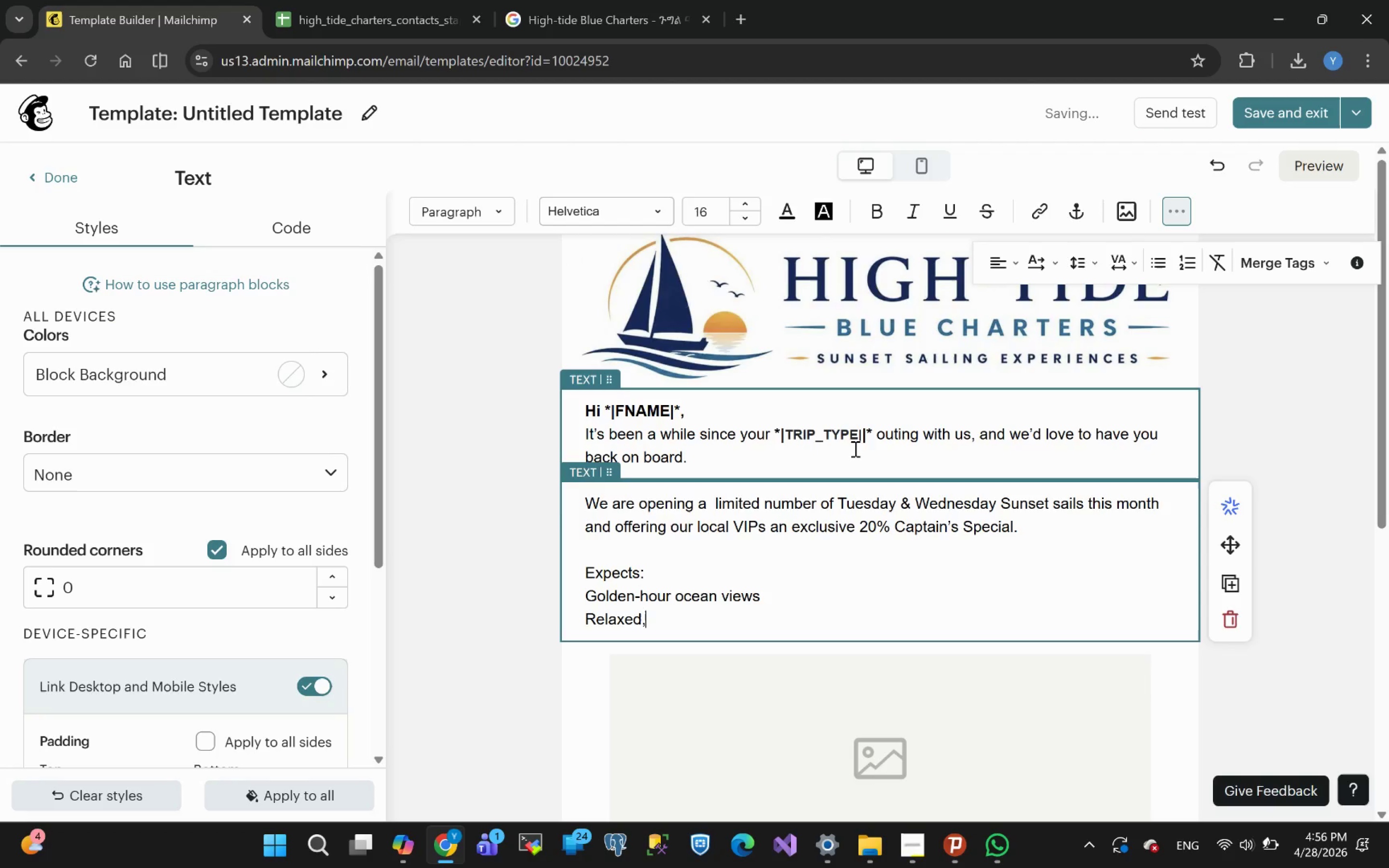 
key(Space)
 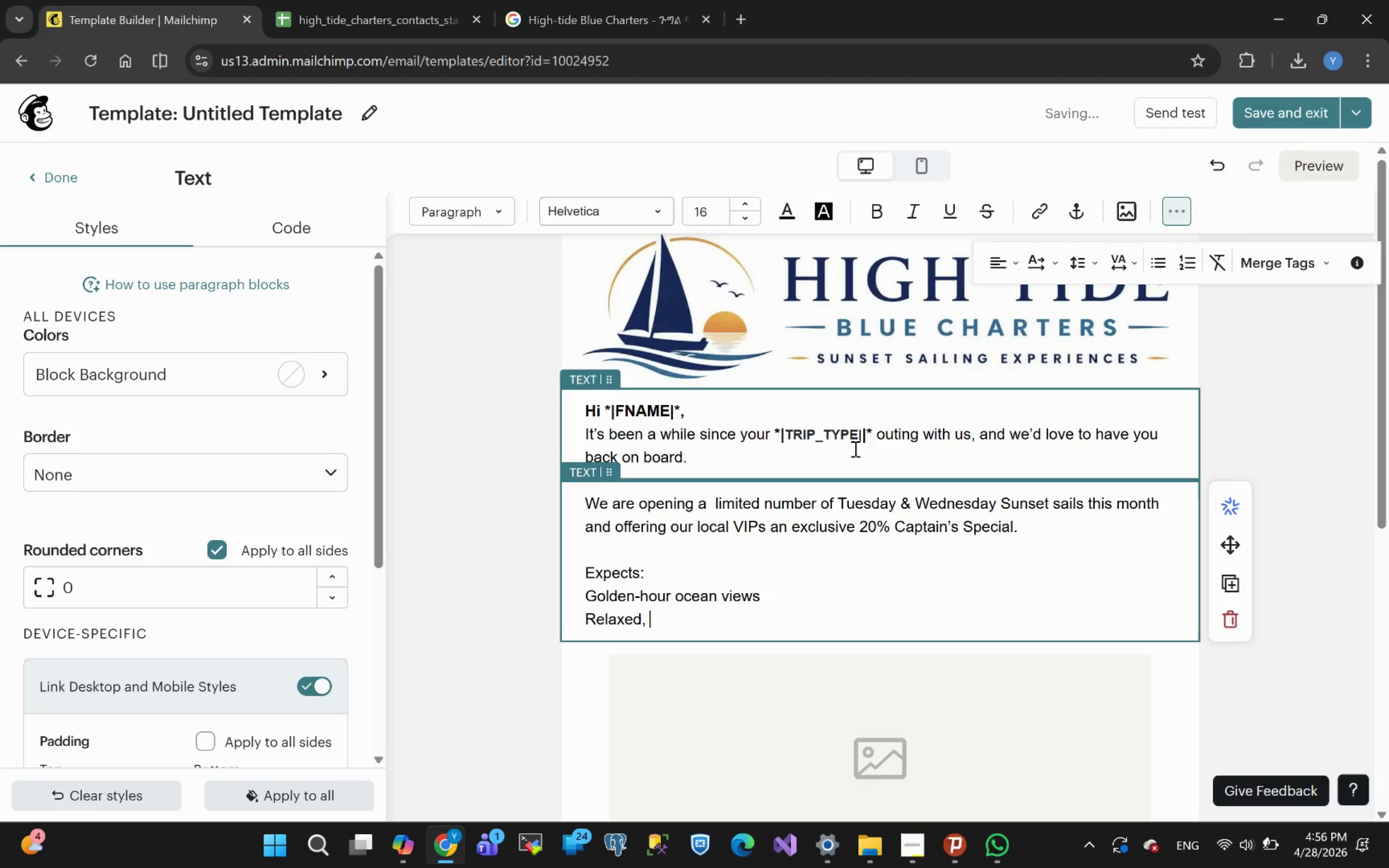 
type(uncrownded )
 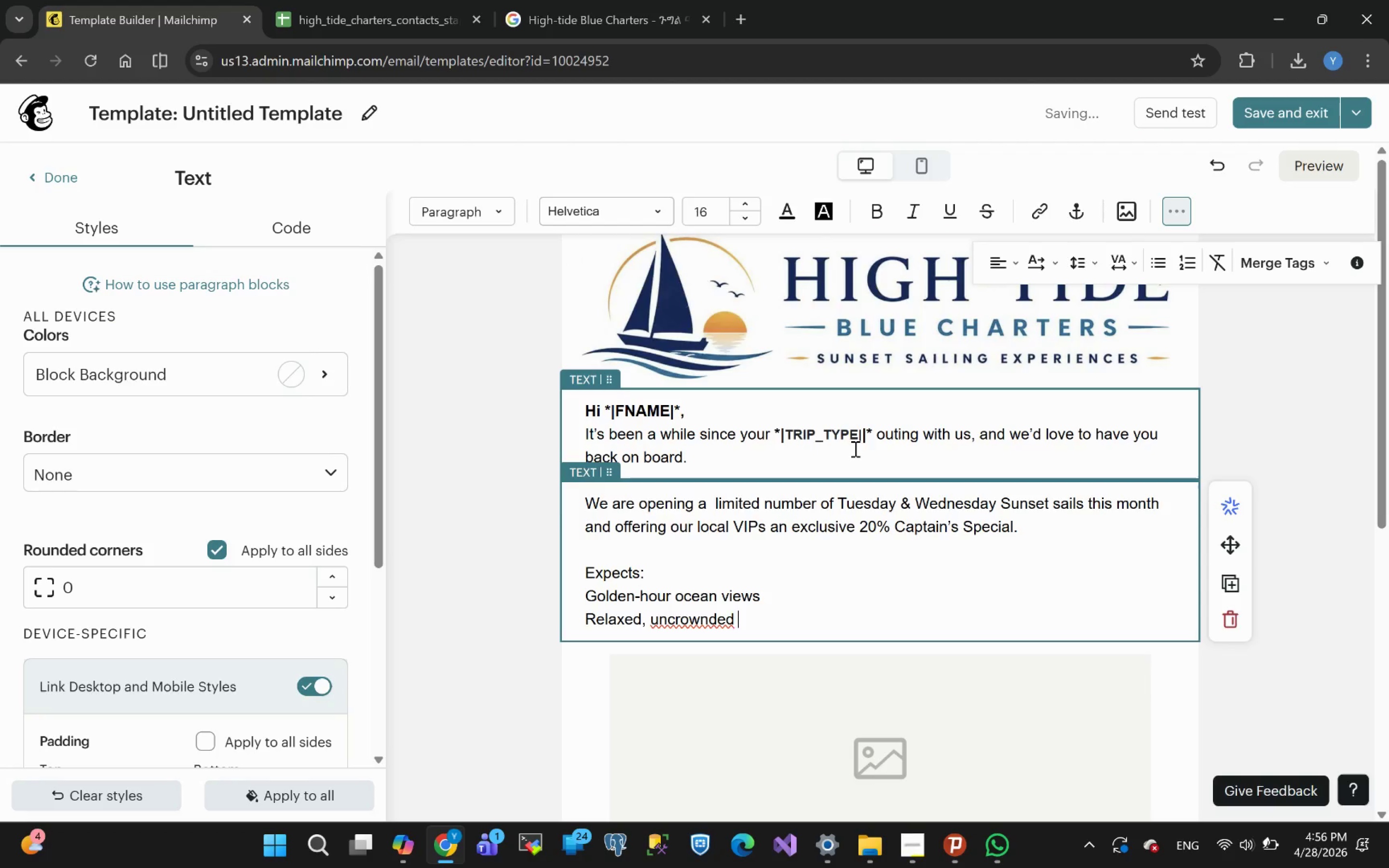 
key(Backspace)
key(Backspace)
key(Backspace)
key(Backspace)
key(Backspace)
type(ded )
 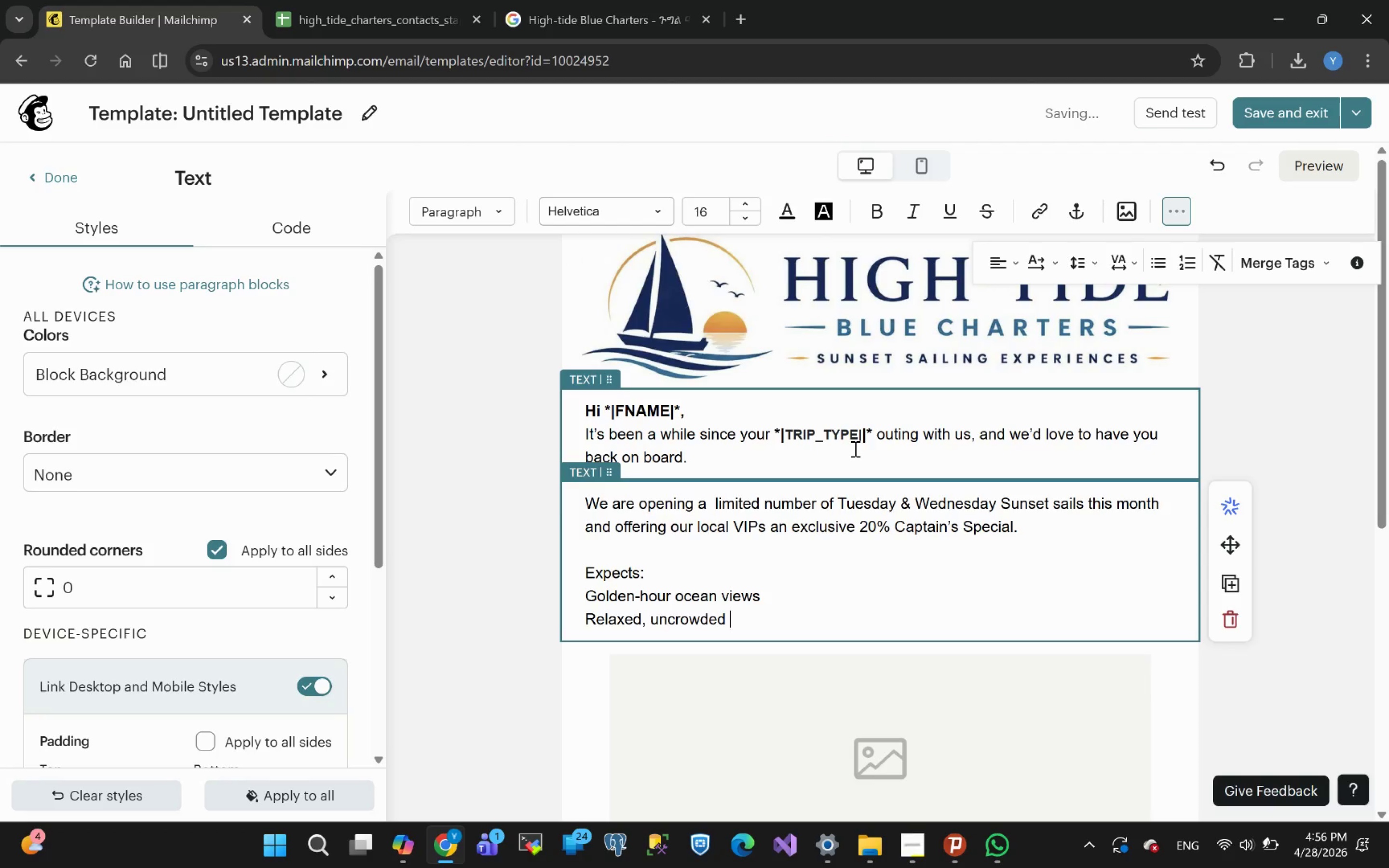 
type(sailing)
 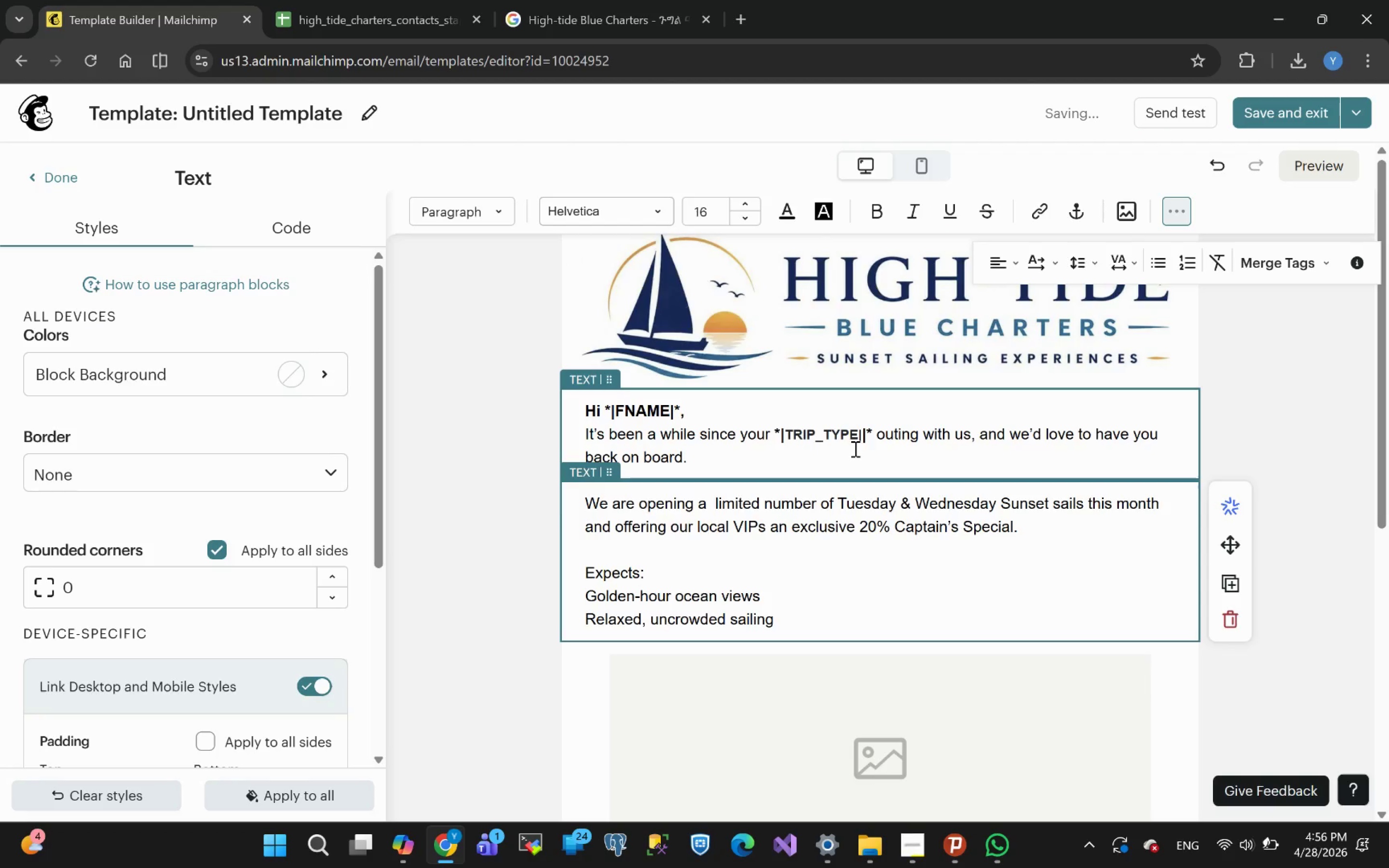 
key(Enter)
 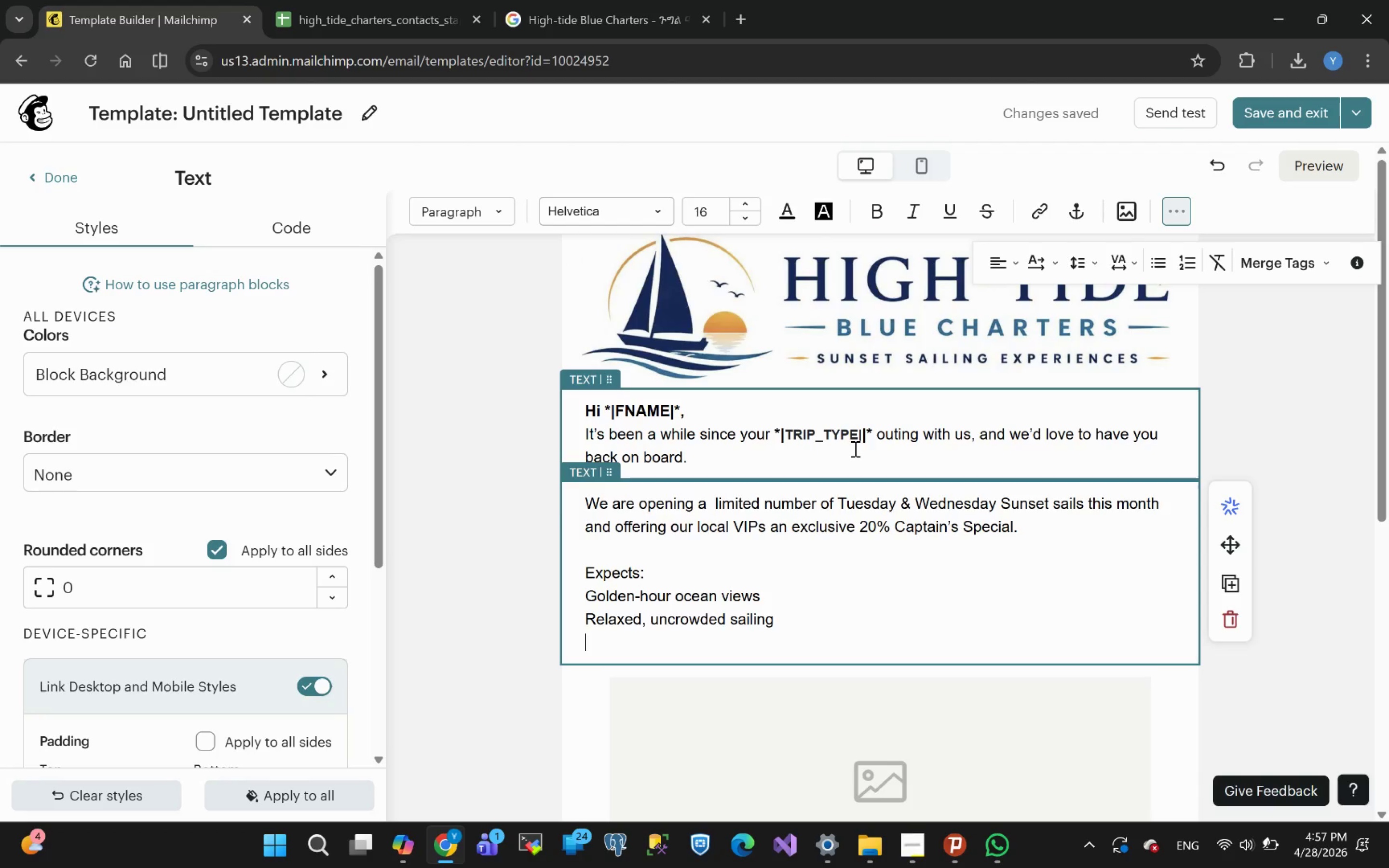 
wait(46.92)
 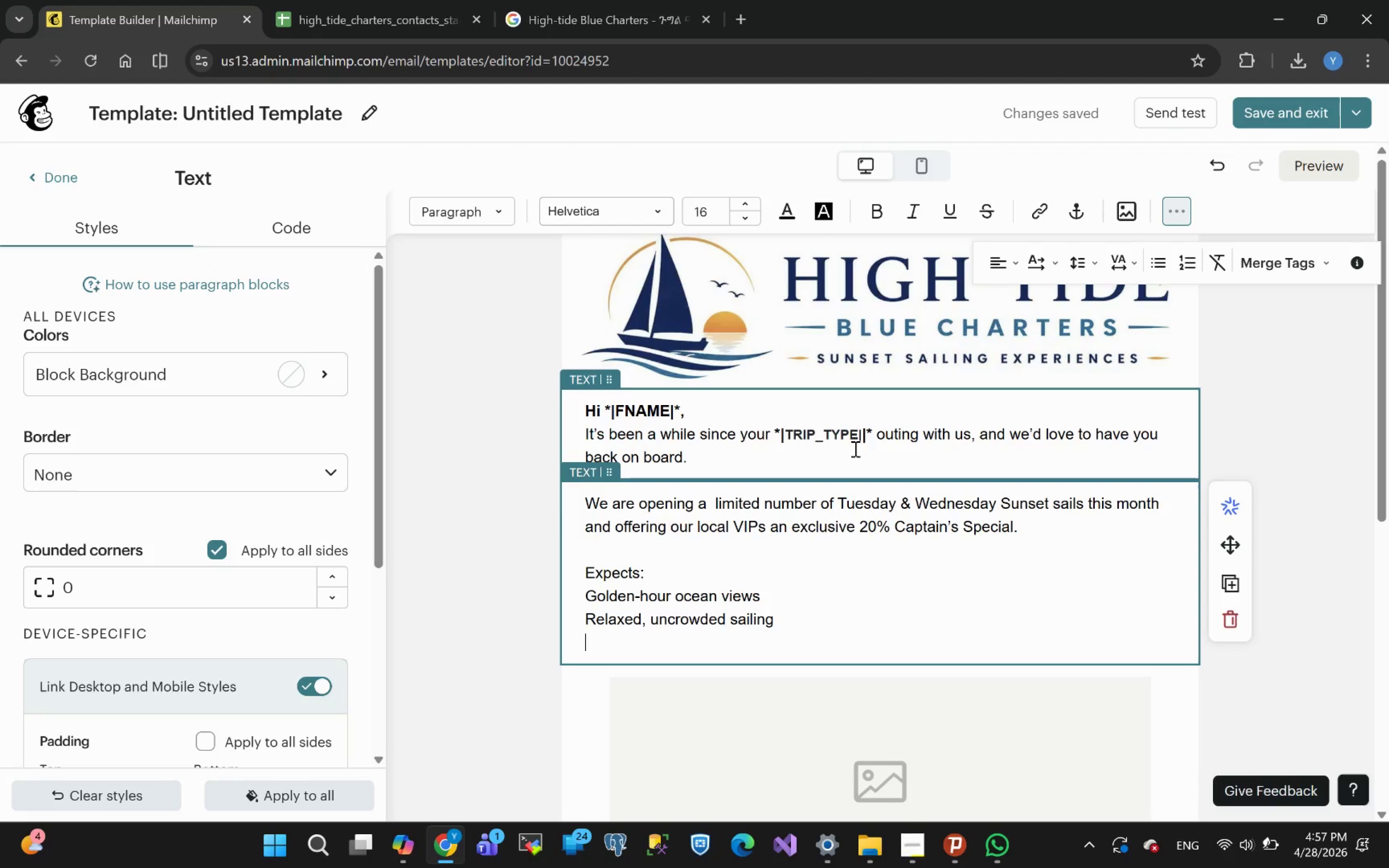 
scroll: coordinate [1375, 858], scroll_direction: up, amount: 1.0
 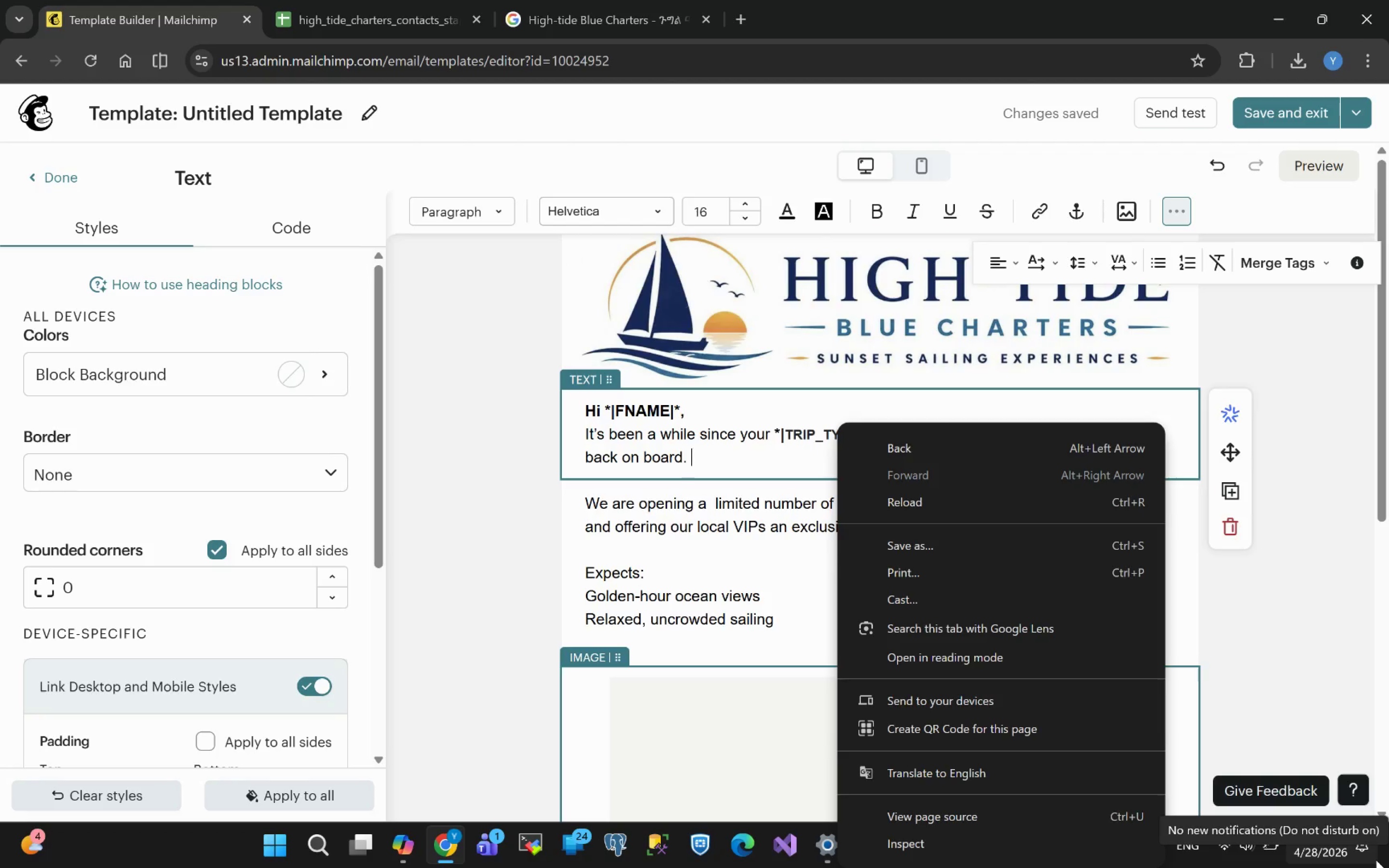 
wait(29.55)
 